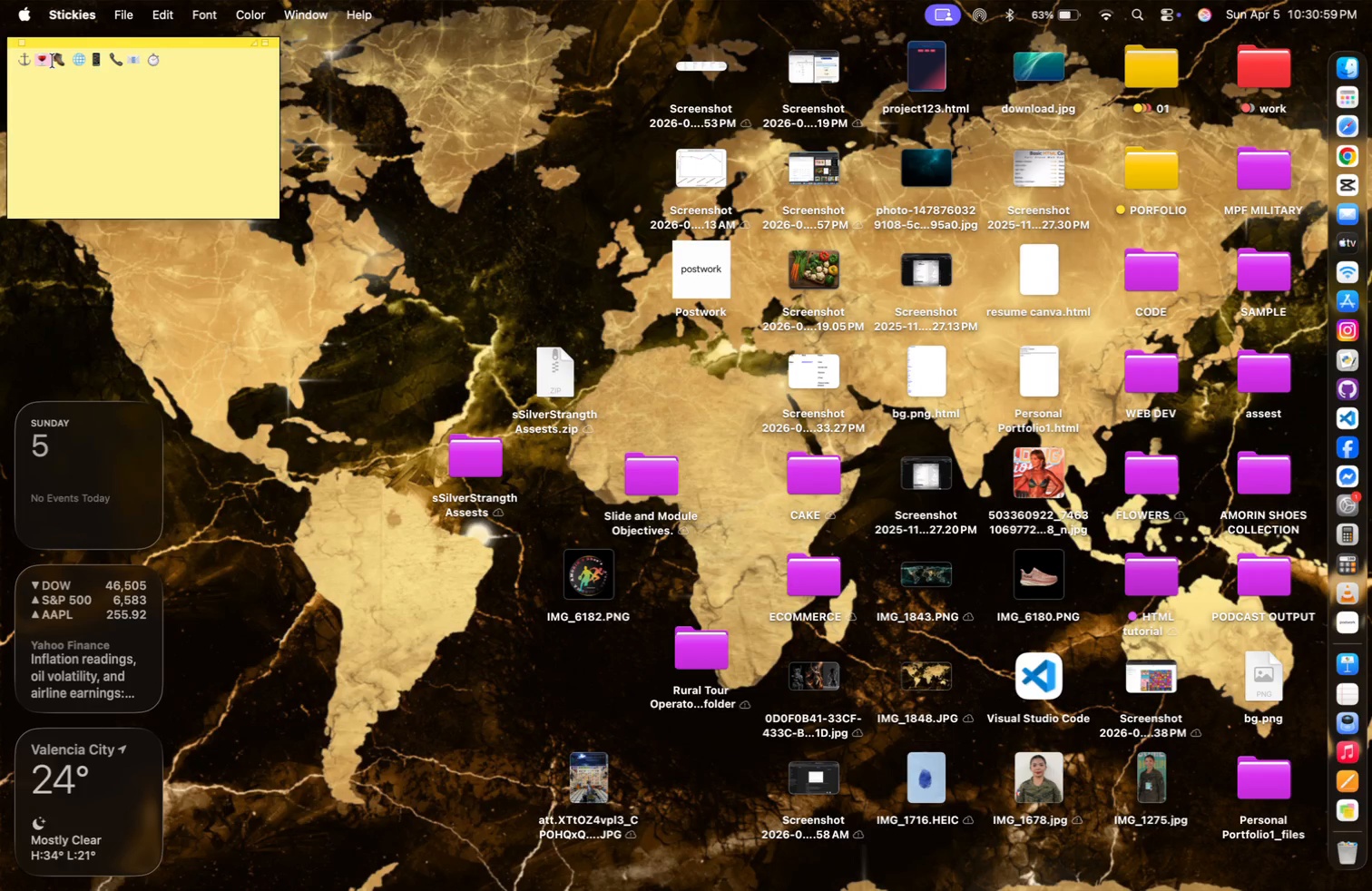 
key(Meta+CommandLeft)
 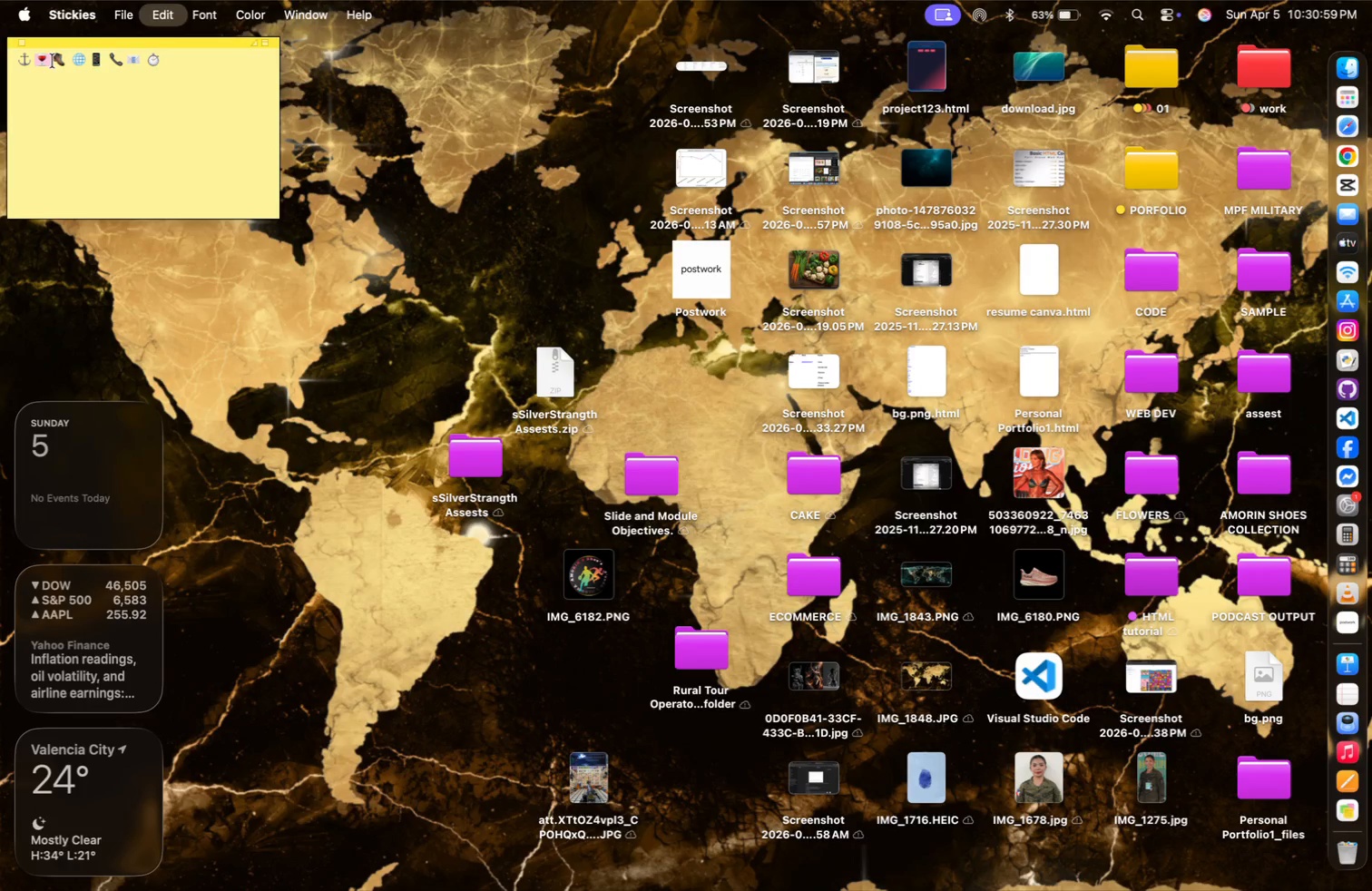 
key(Meta+C)
 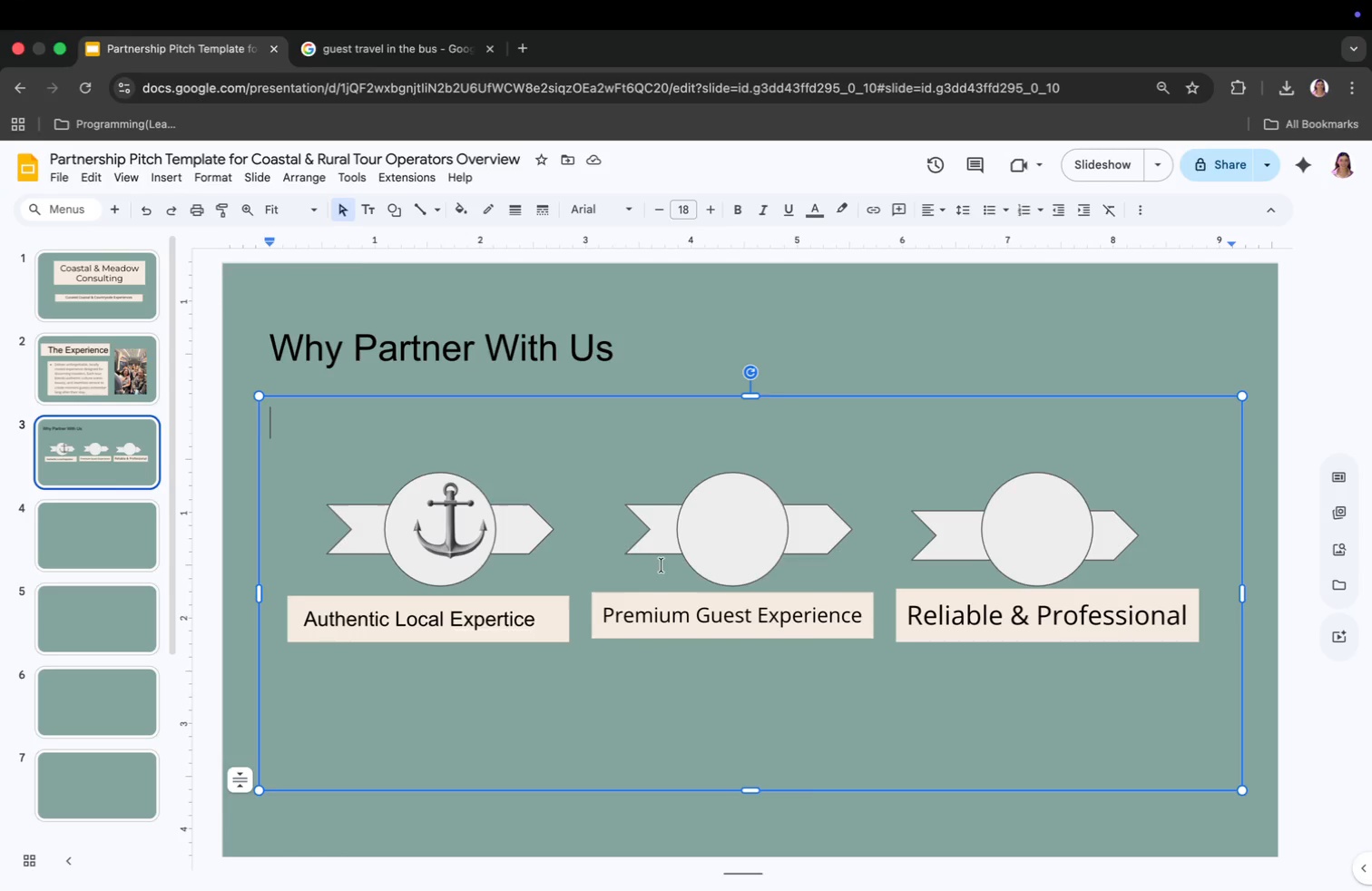 
left_click([727, 525])
 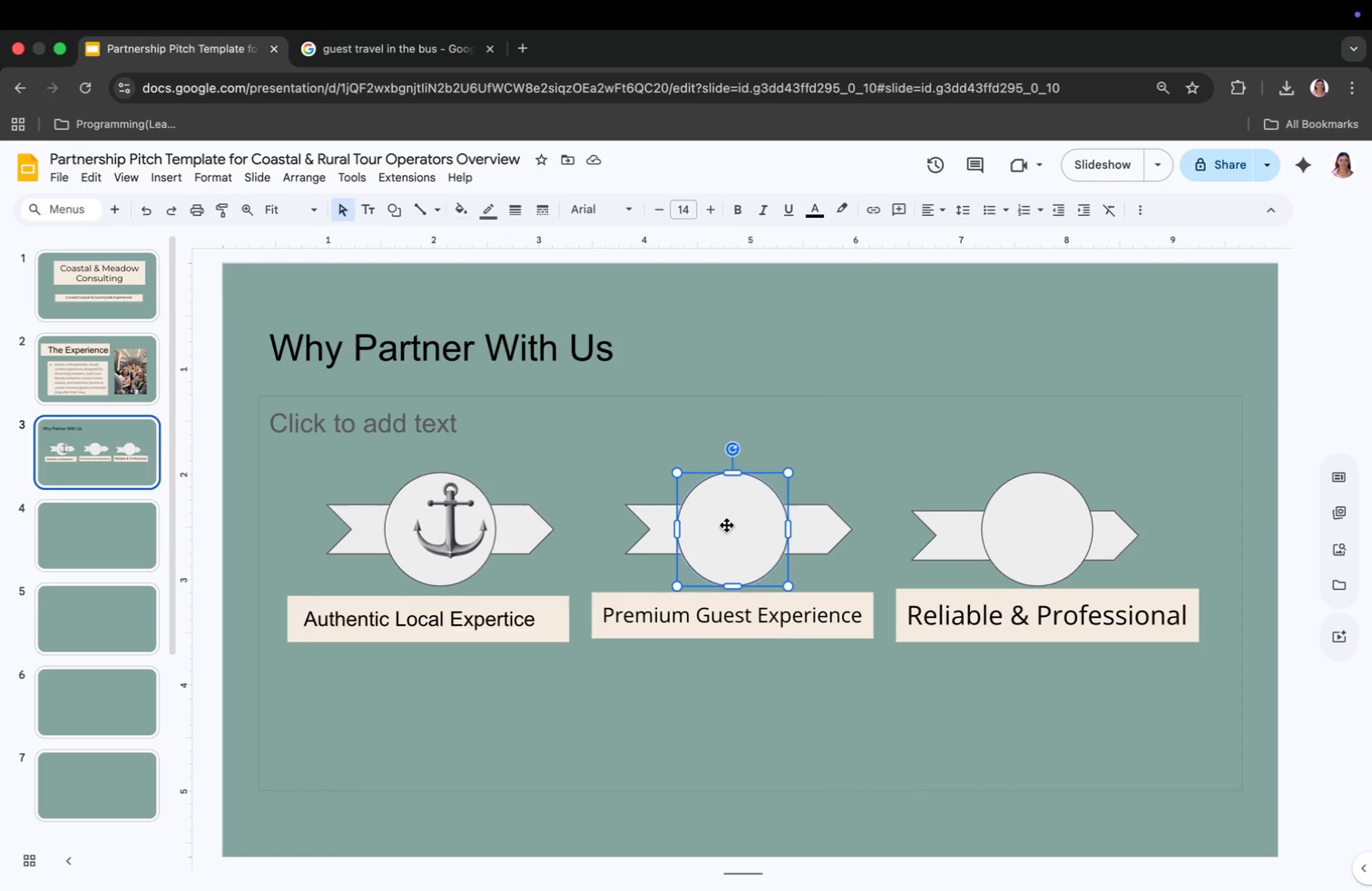 
left_click([727, 525])
 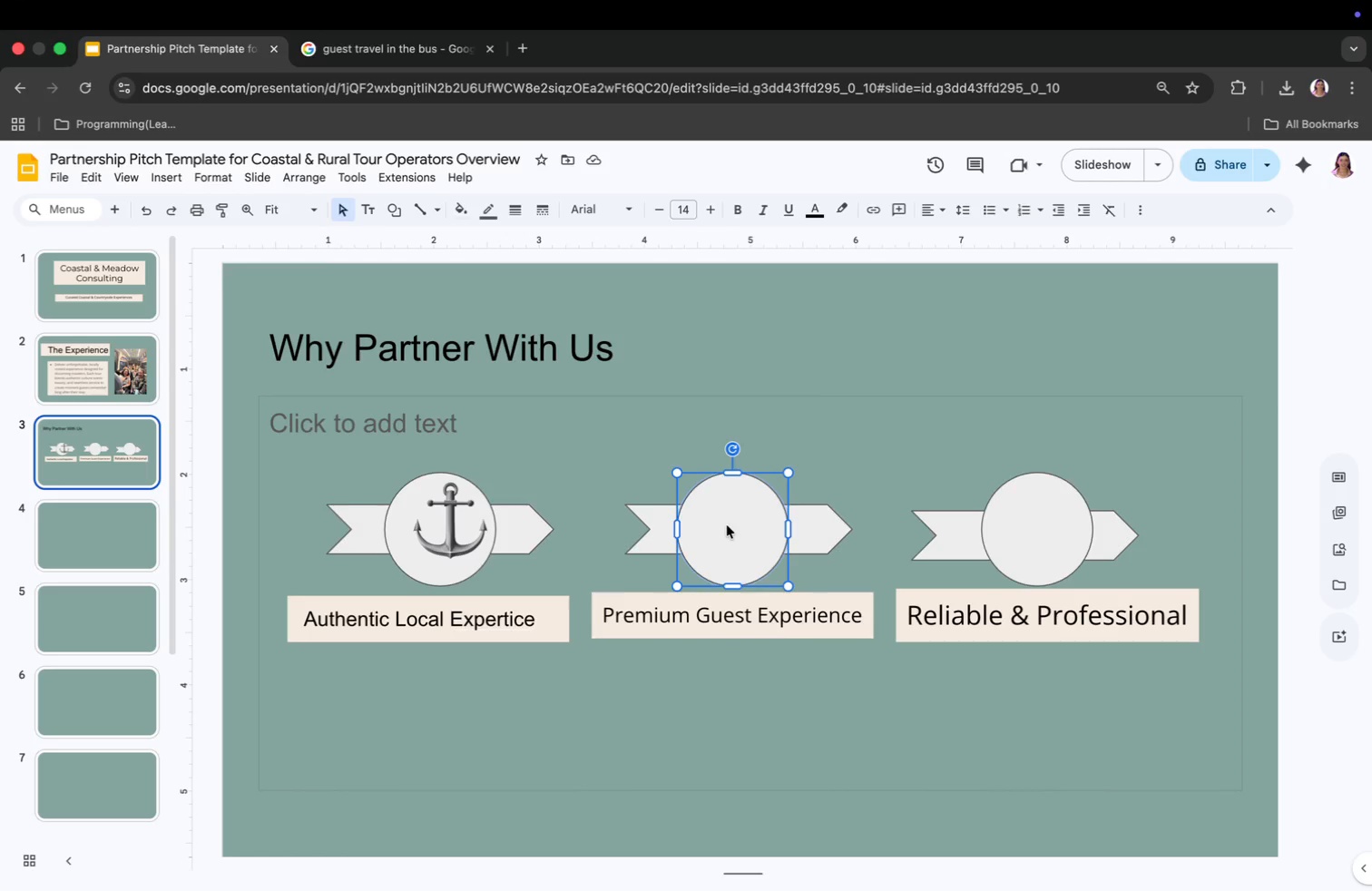 
key(Meta+CommandLeft)
 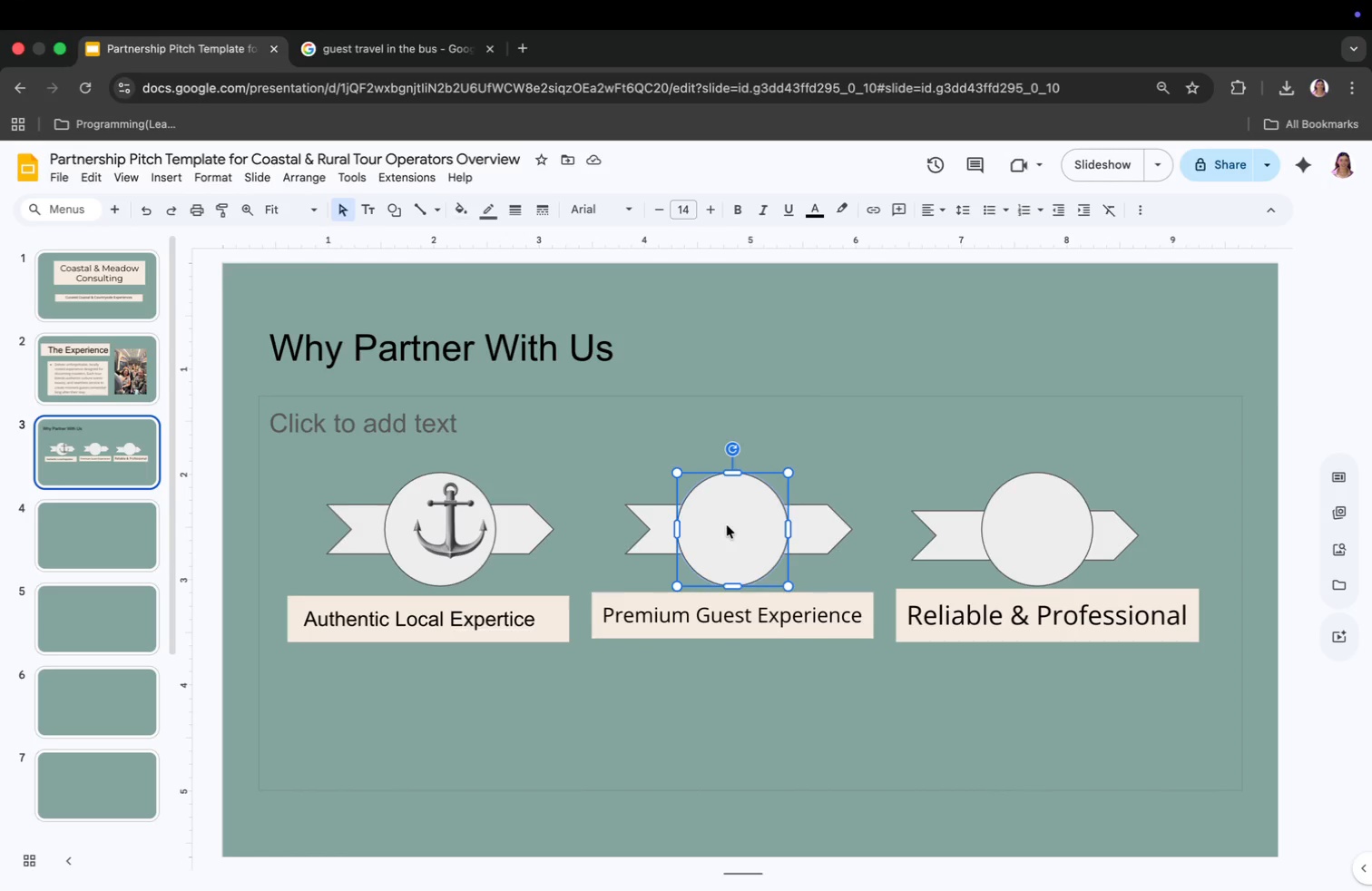 
key(Meta+V)
 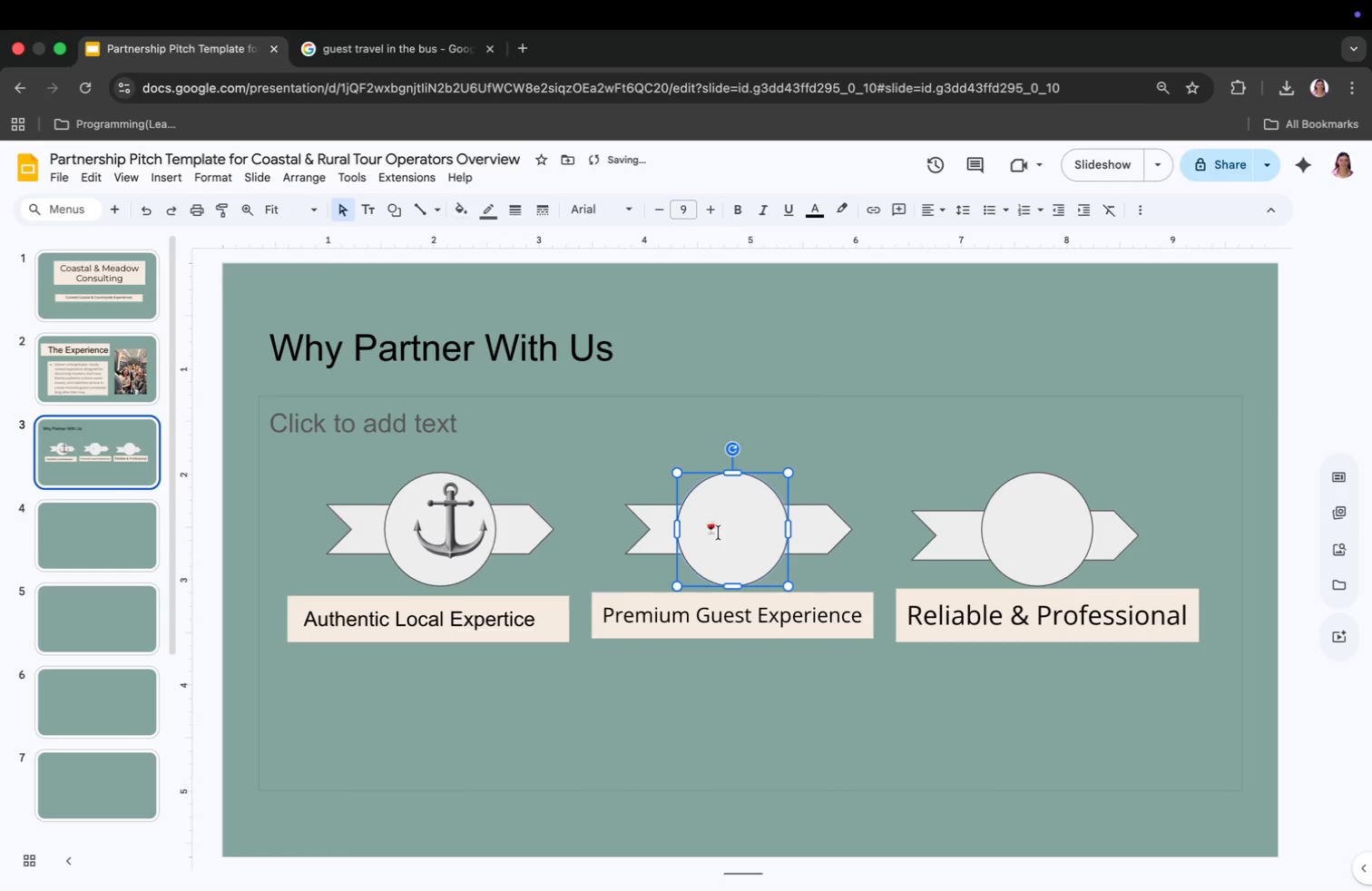 
left_click([706, 526])
 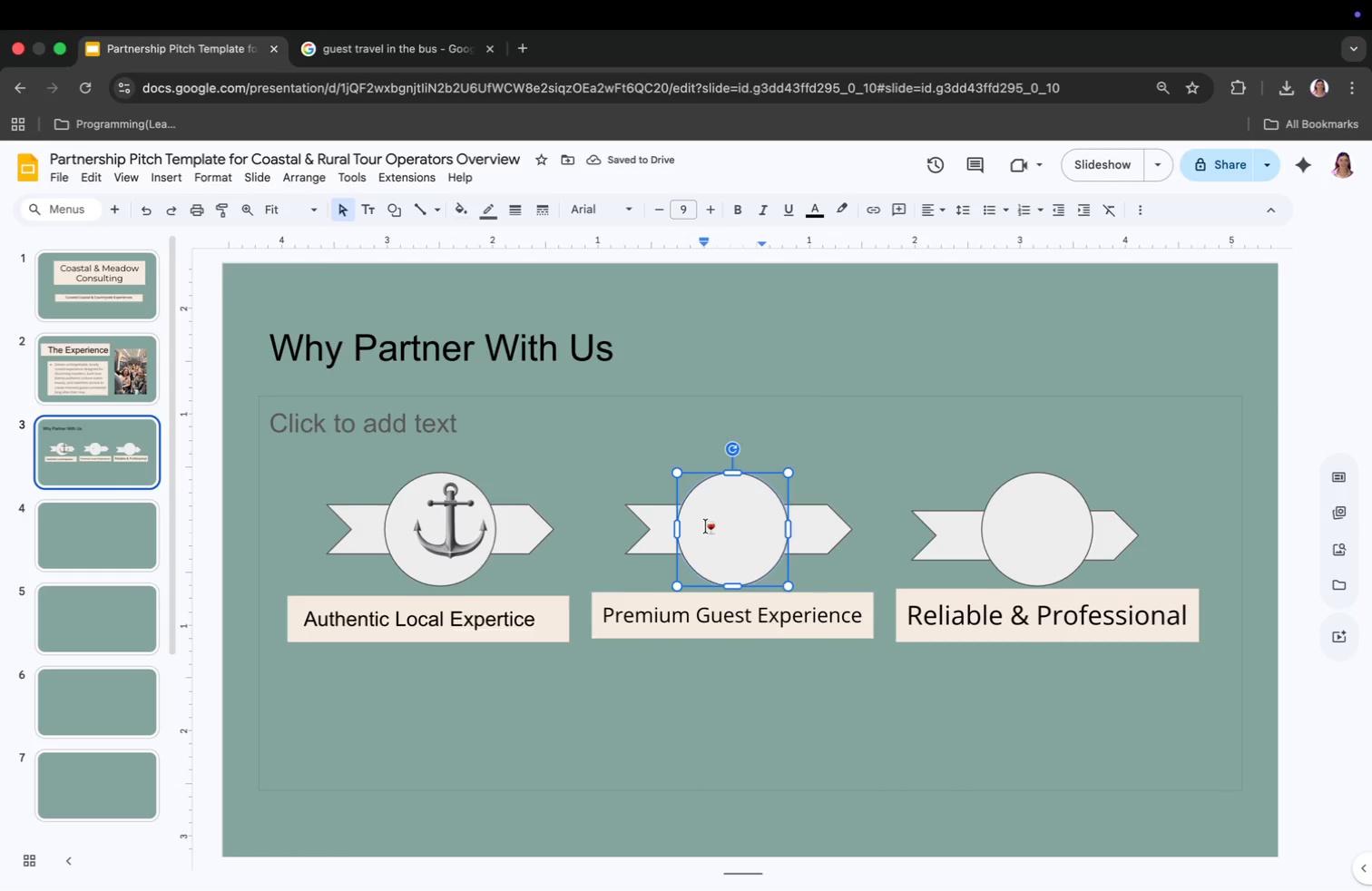 
key(Tab)
 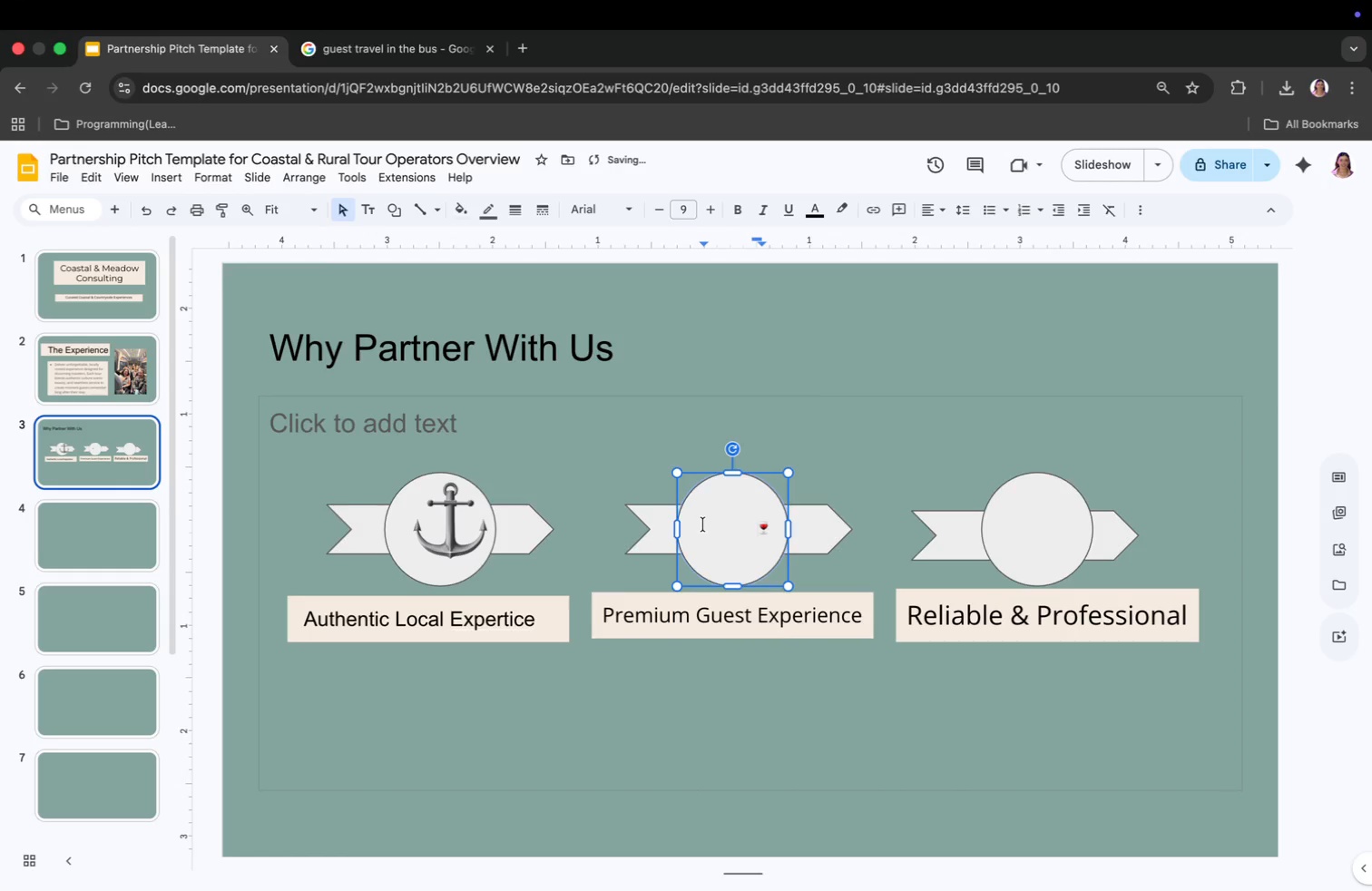 
key(Backspace)
 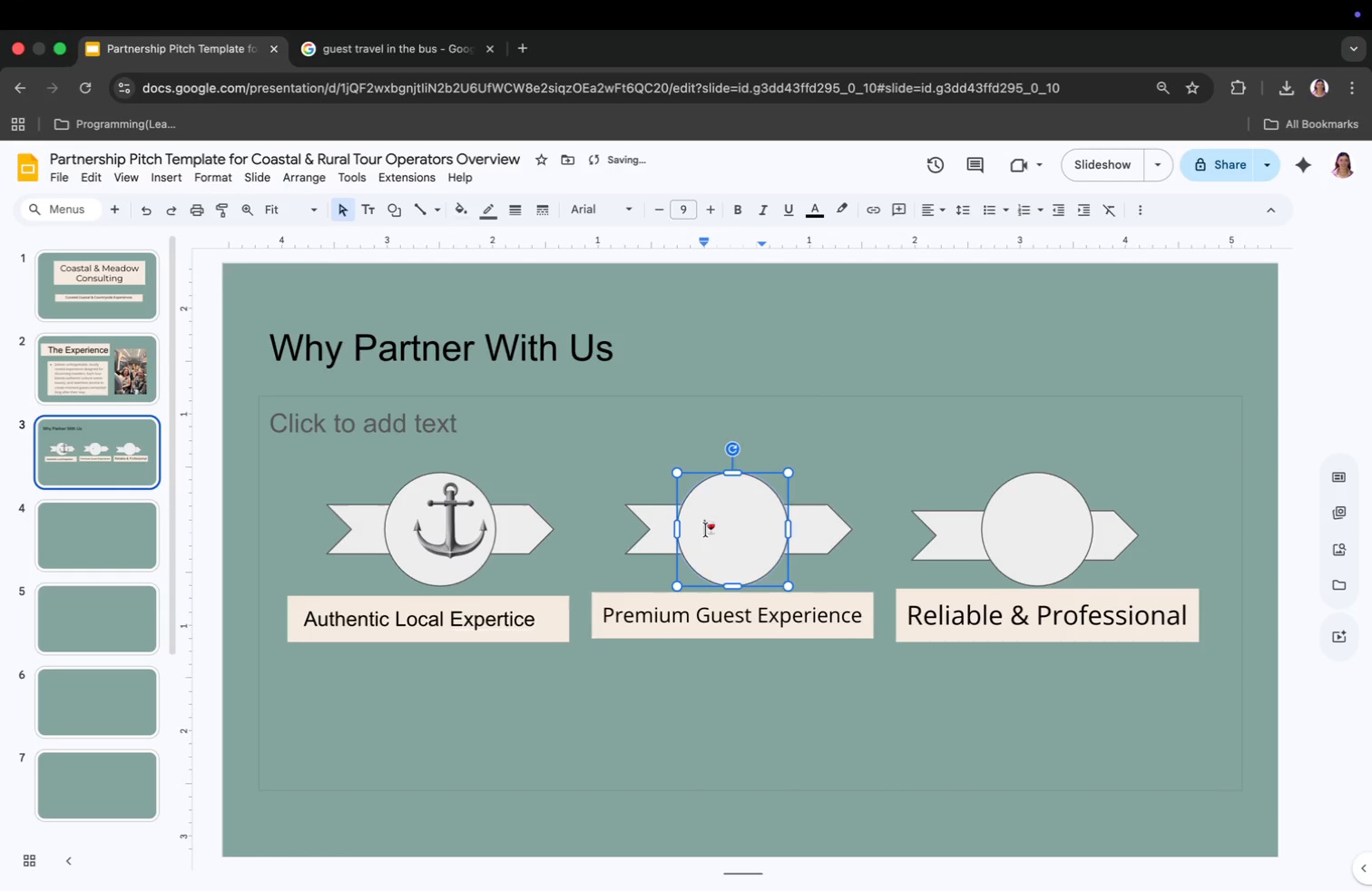 
key(Space)
 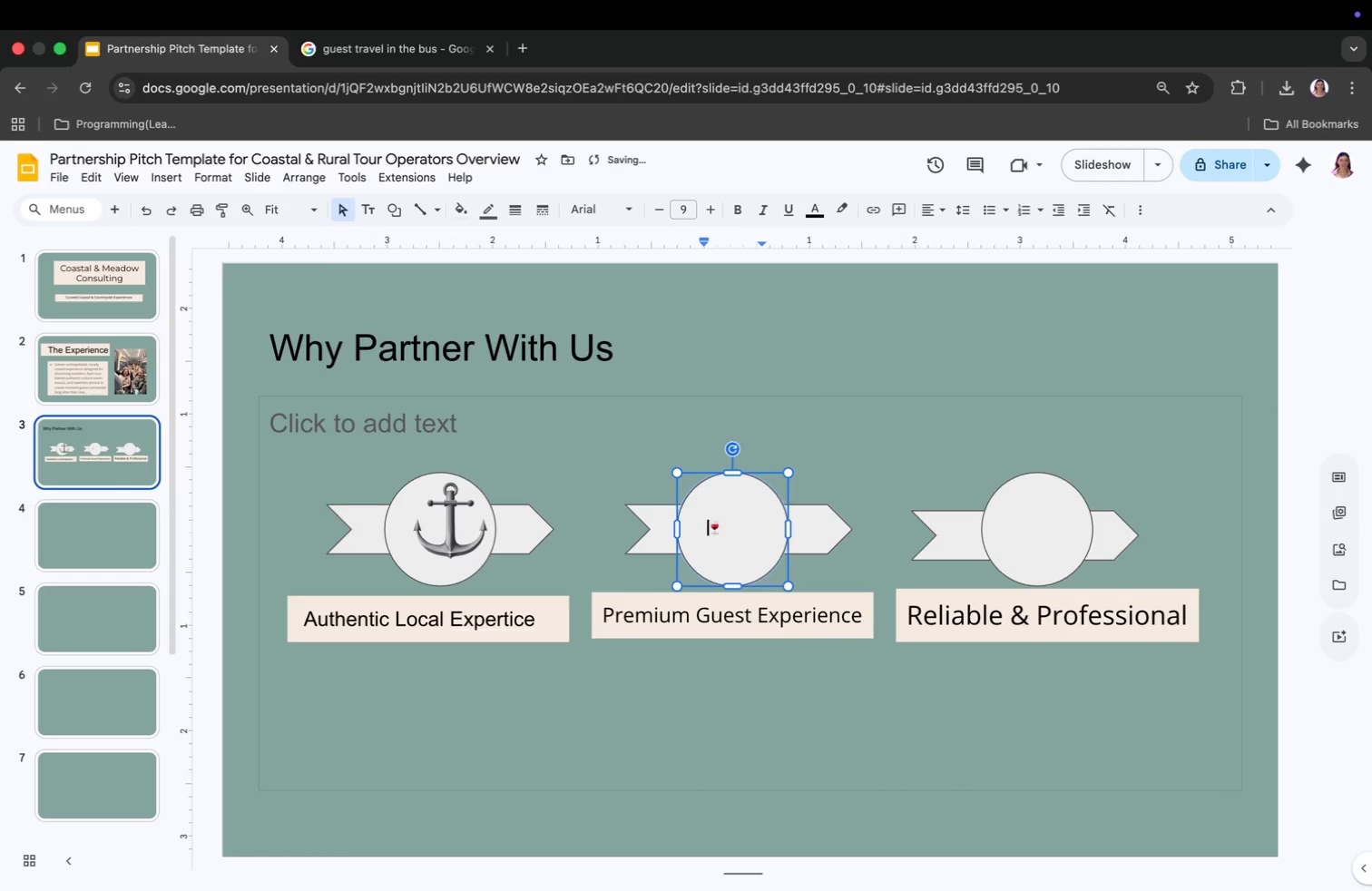 
key(Space)
 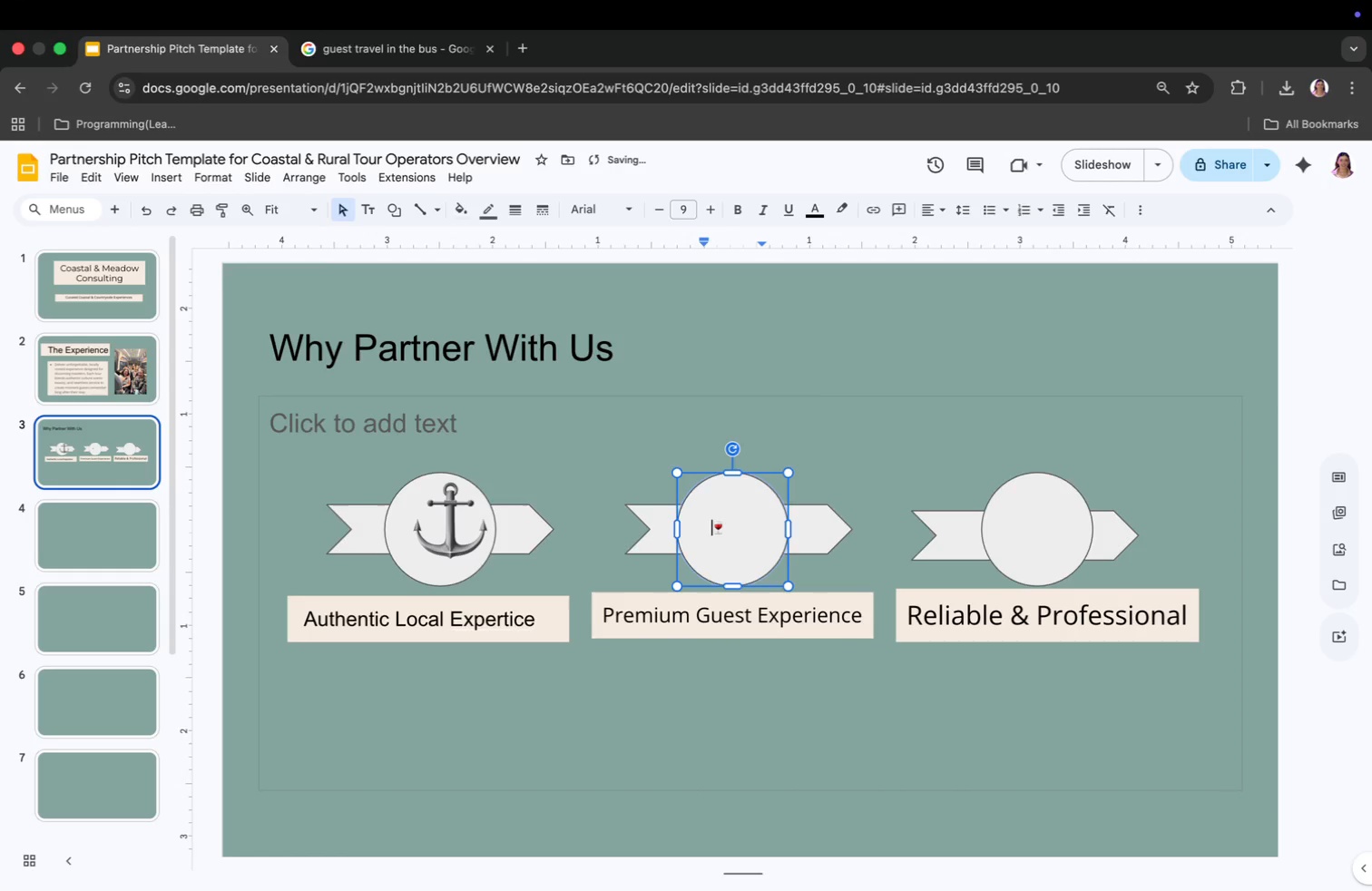 
key(Space)
 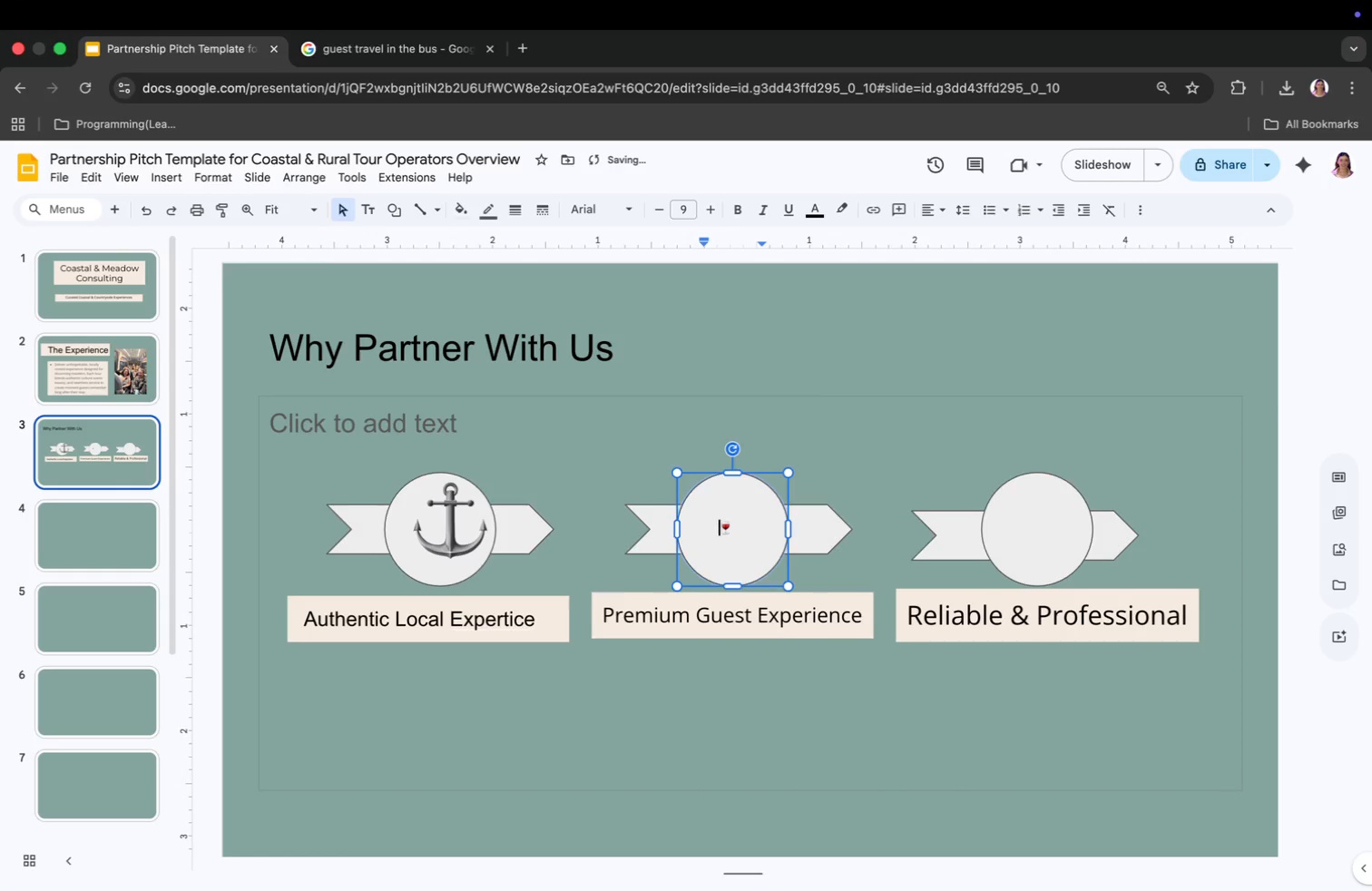 
hold_key(key=Space, duration=0.3)
 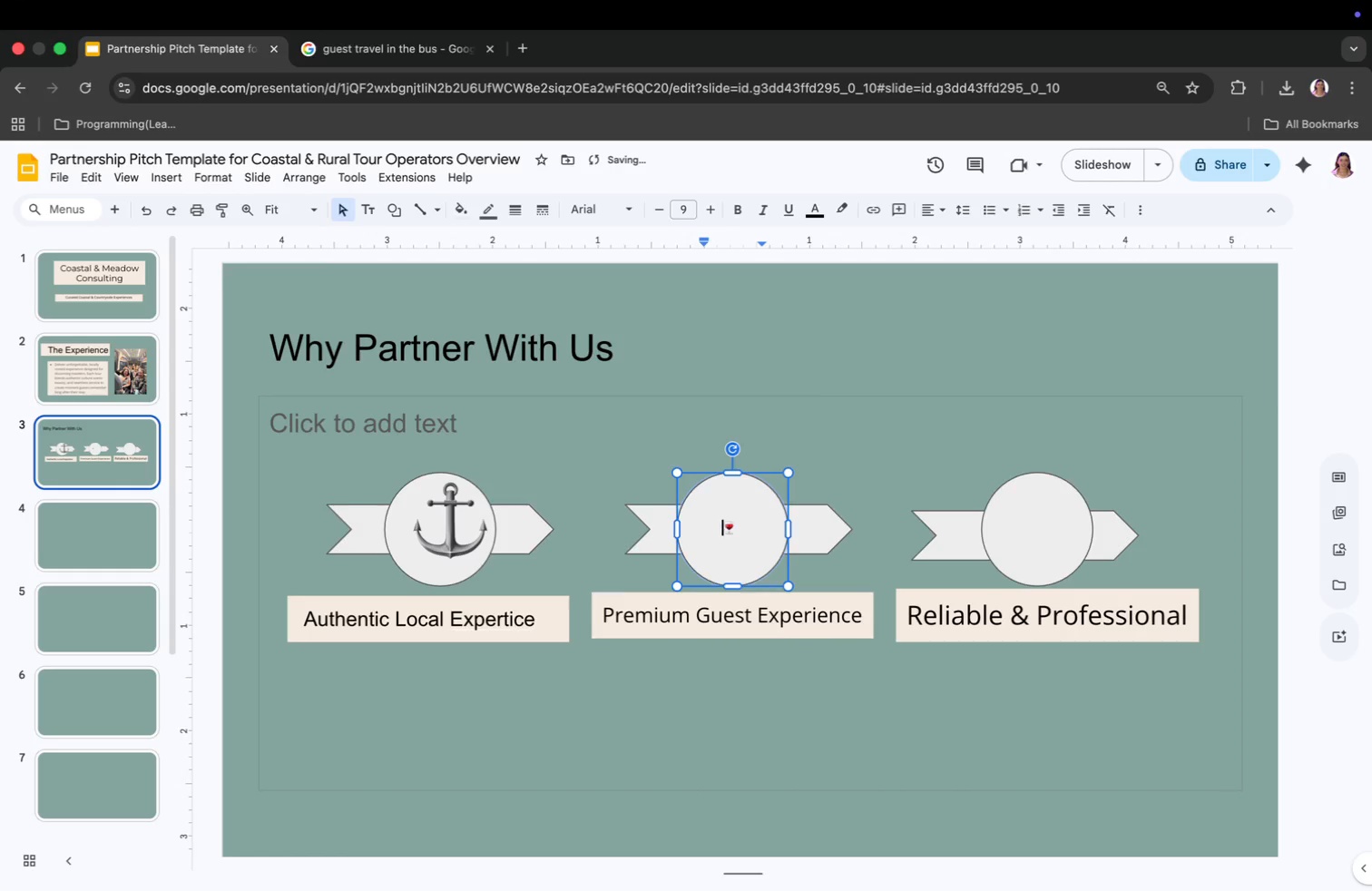 
key(Space)
 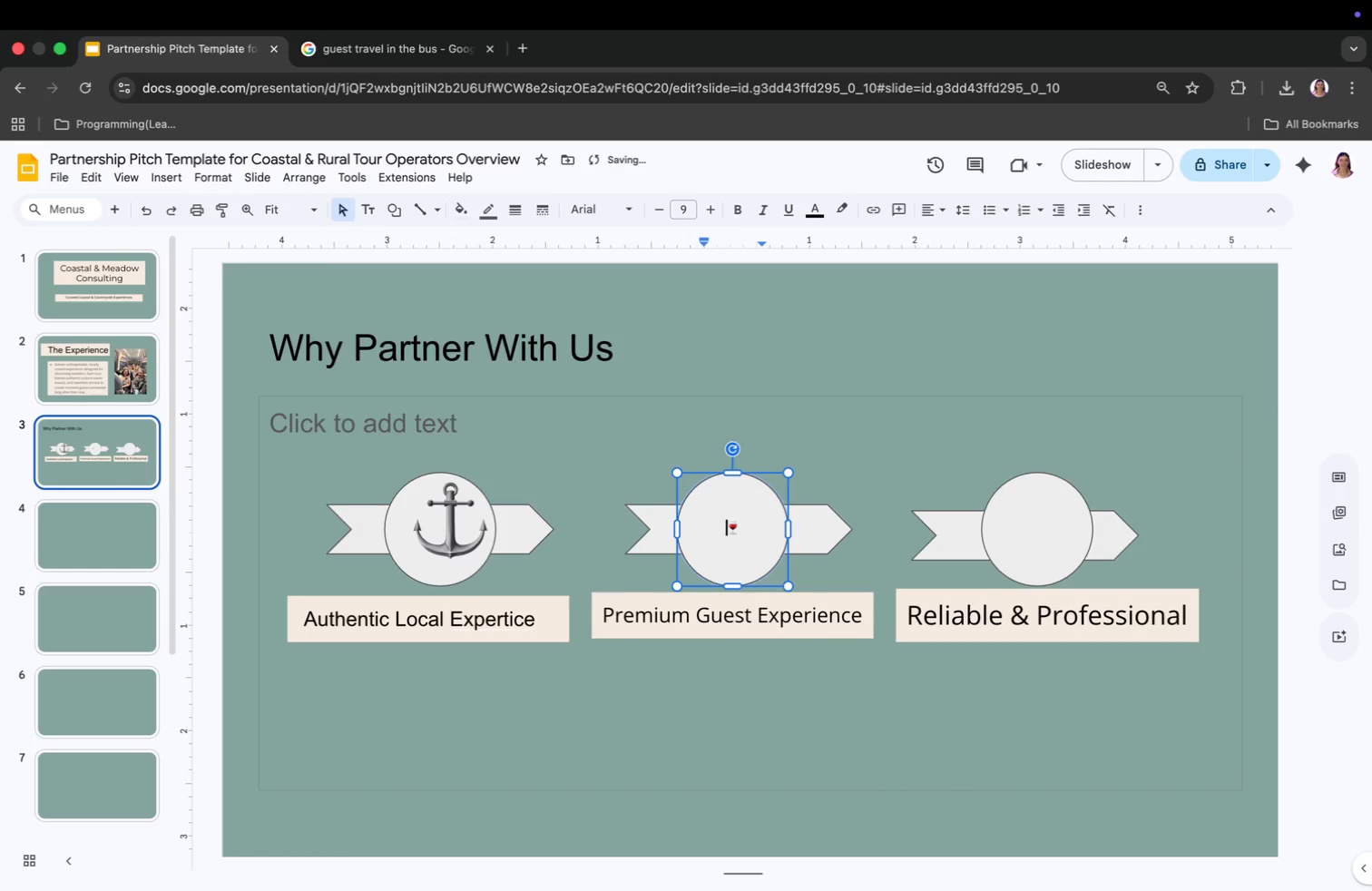 
key(Space)
 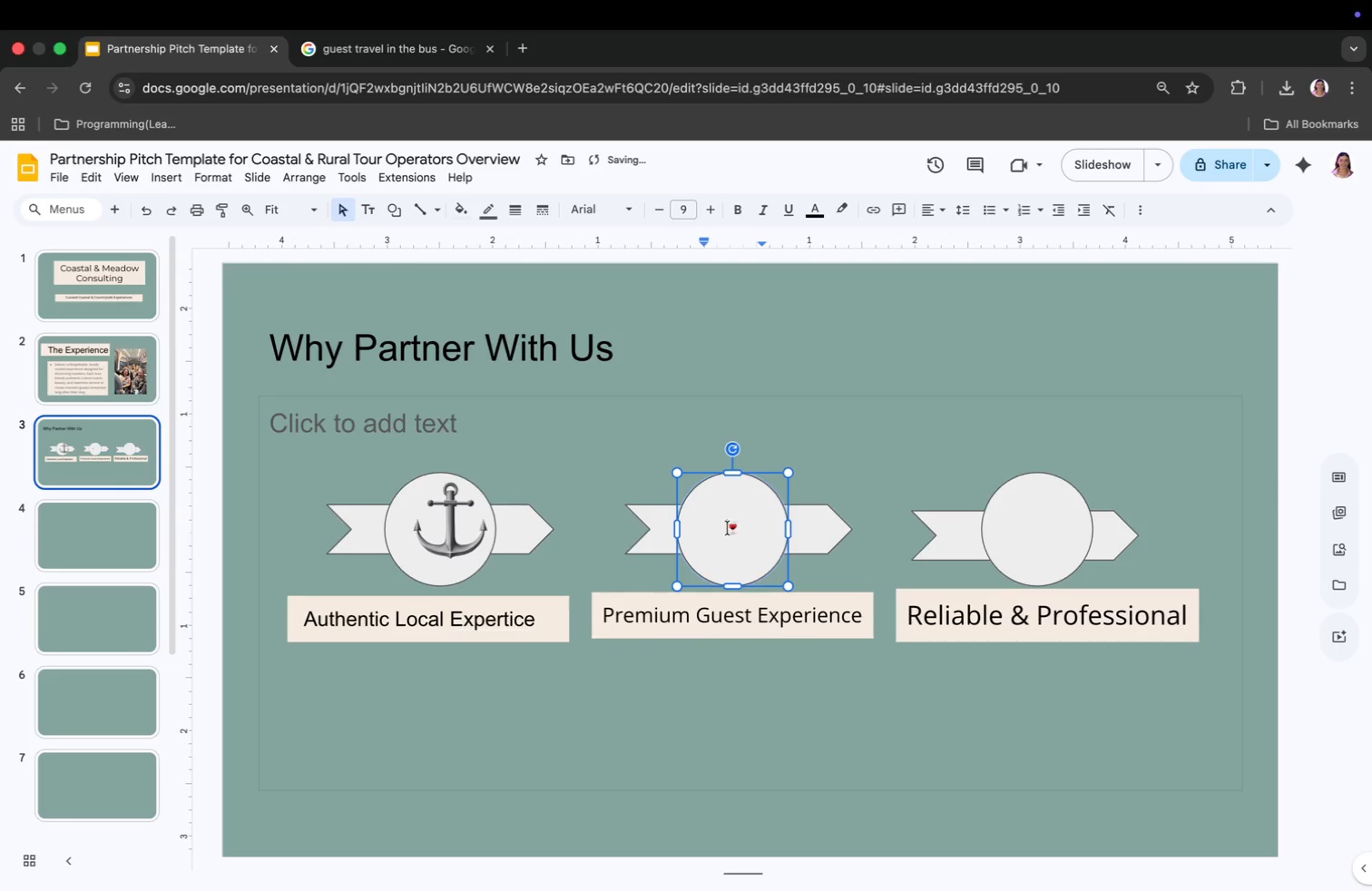 
left_click_drag(start_coordinate=[728, 528], to_coordinate=[743, 533])
 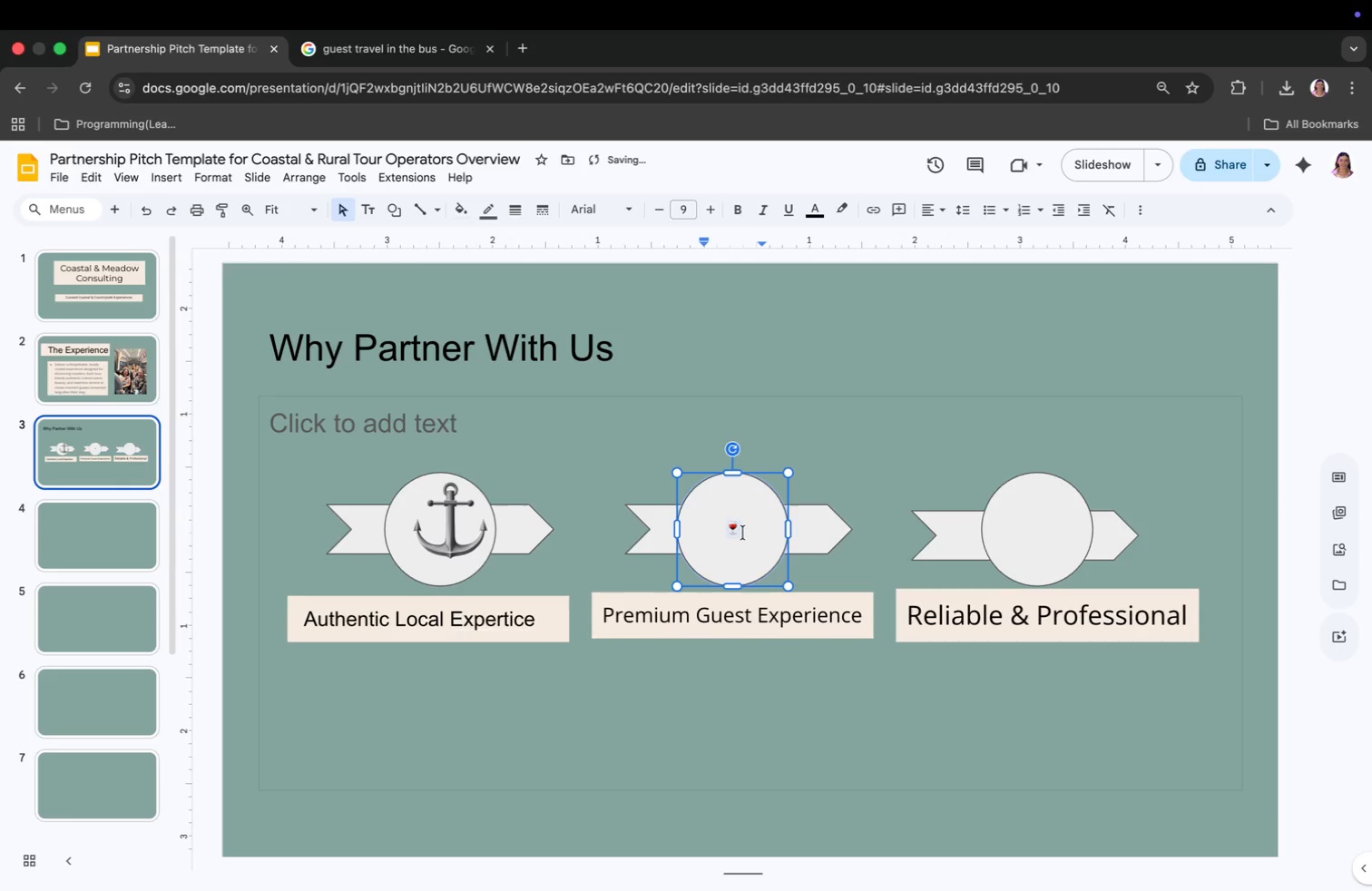 
key(Meta+CommandLeft)
 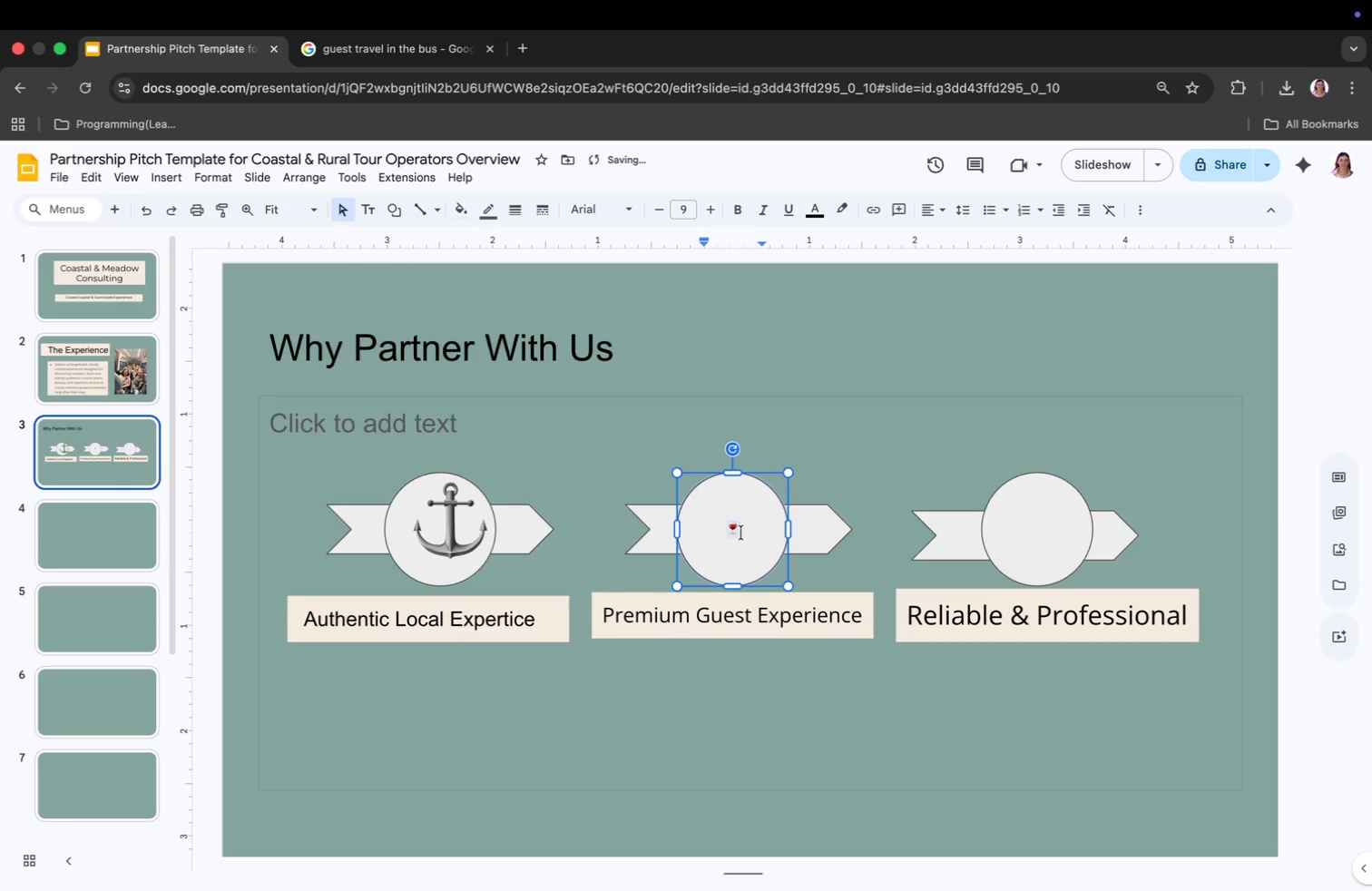 
key(Meta+C)
 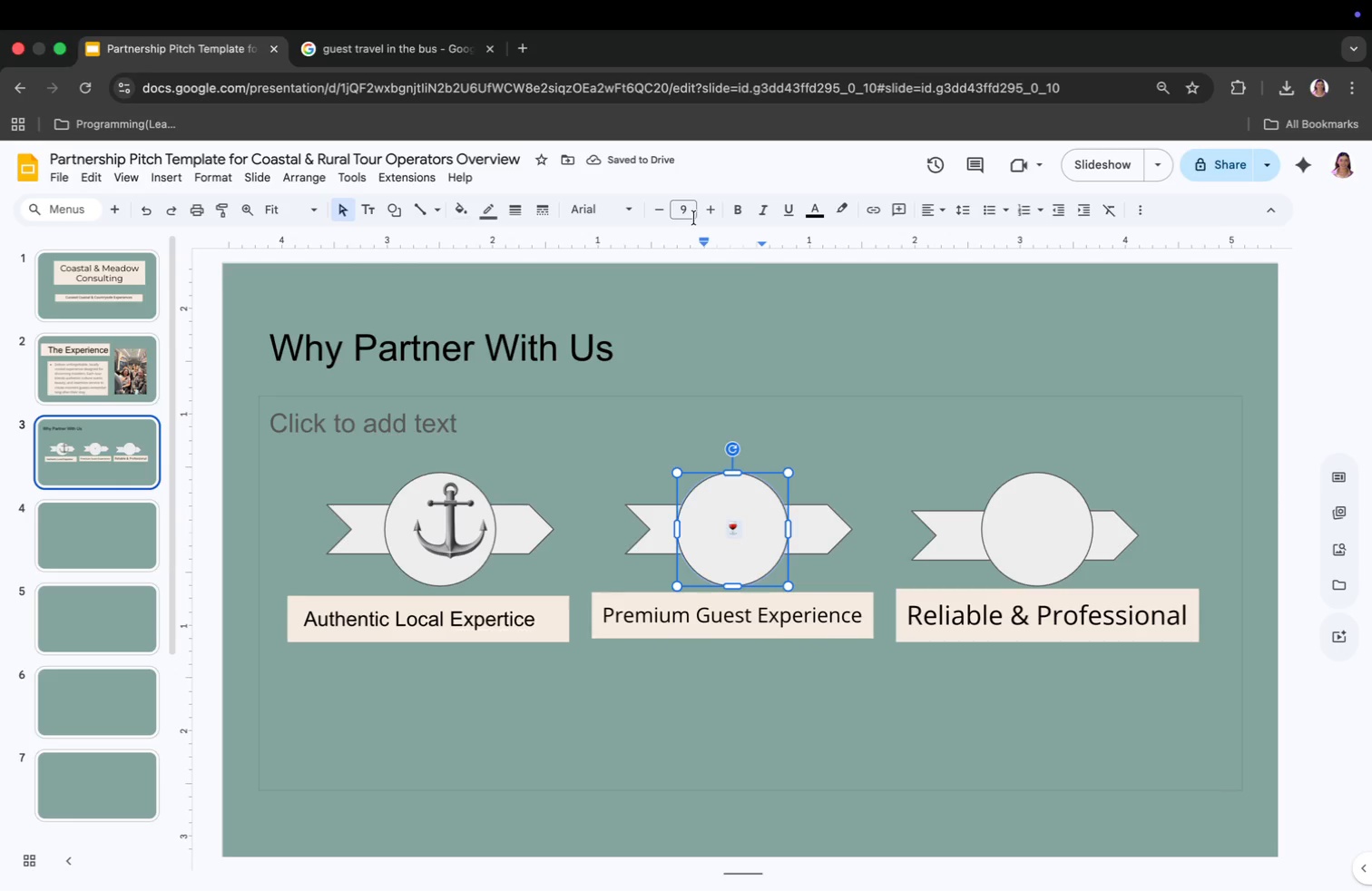 
left_click([686, 209])
 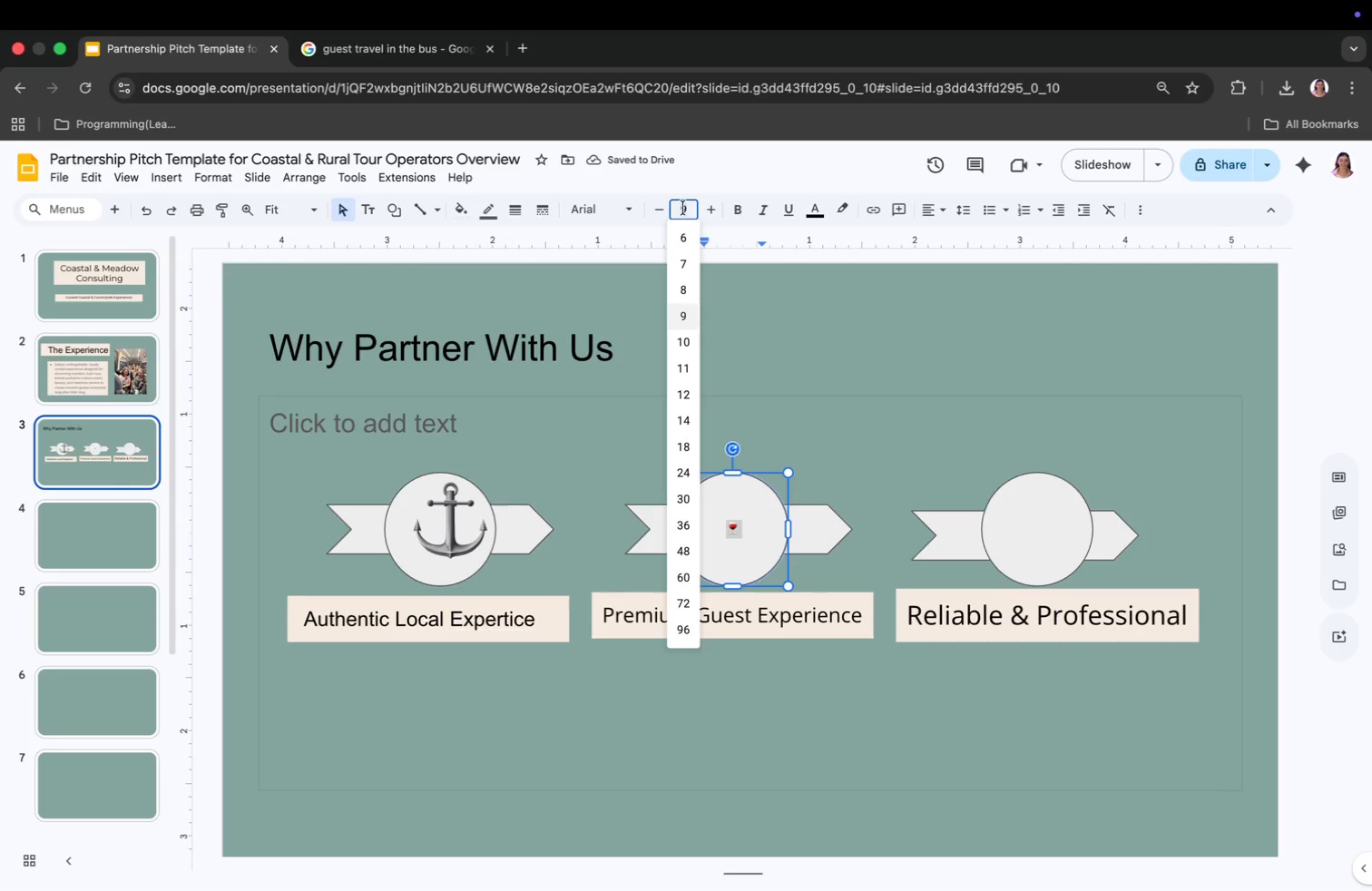 
type(60)
 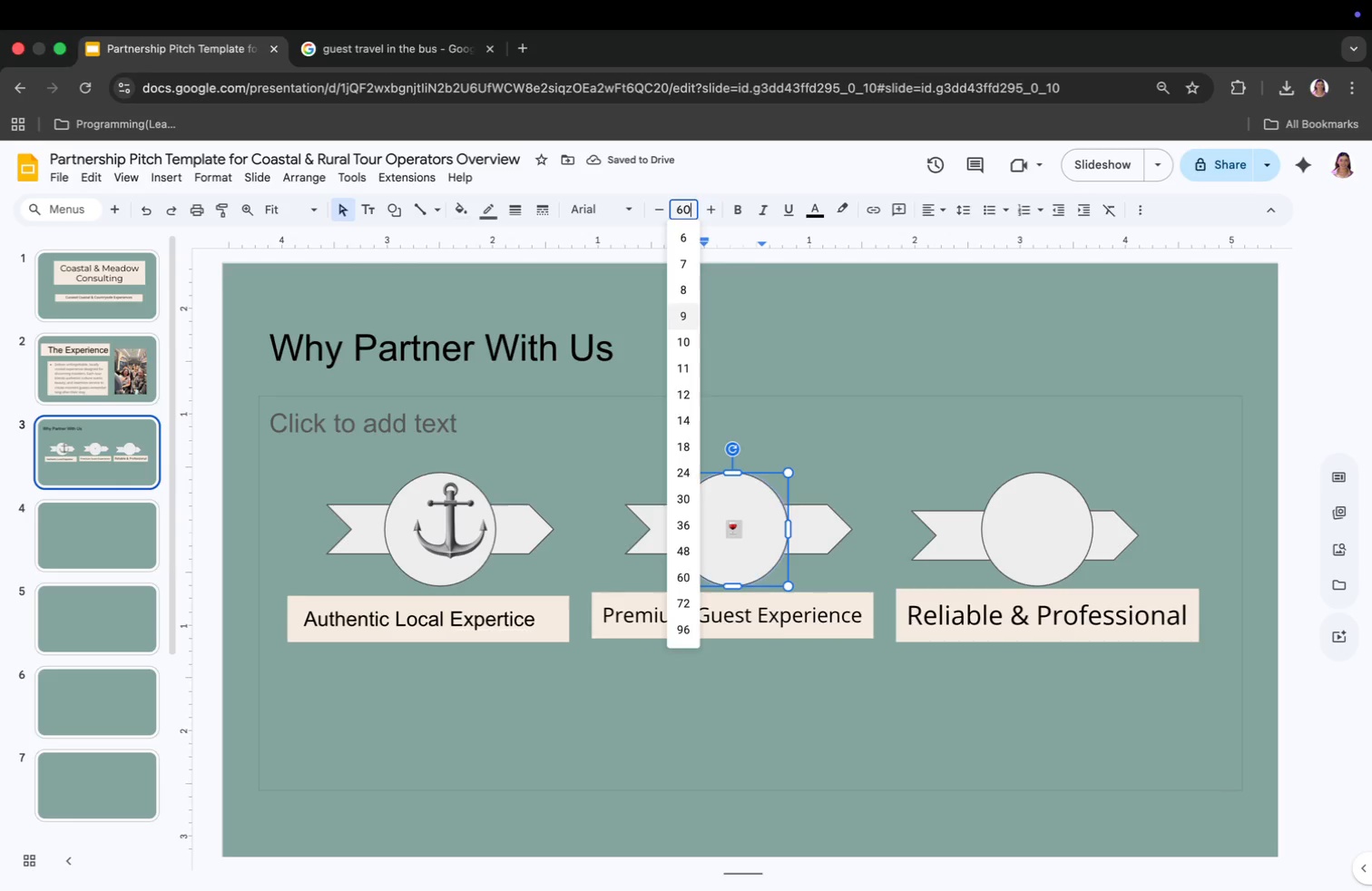 
key(Enter)
 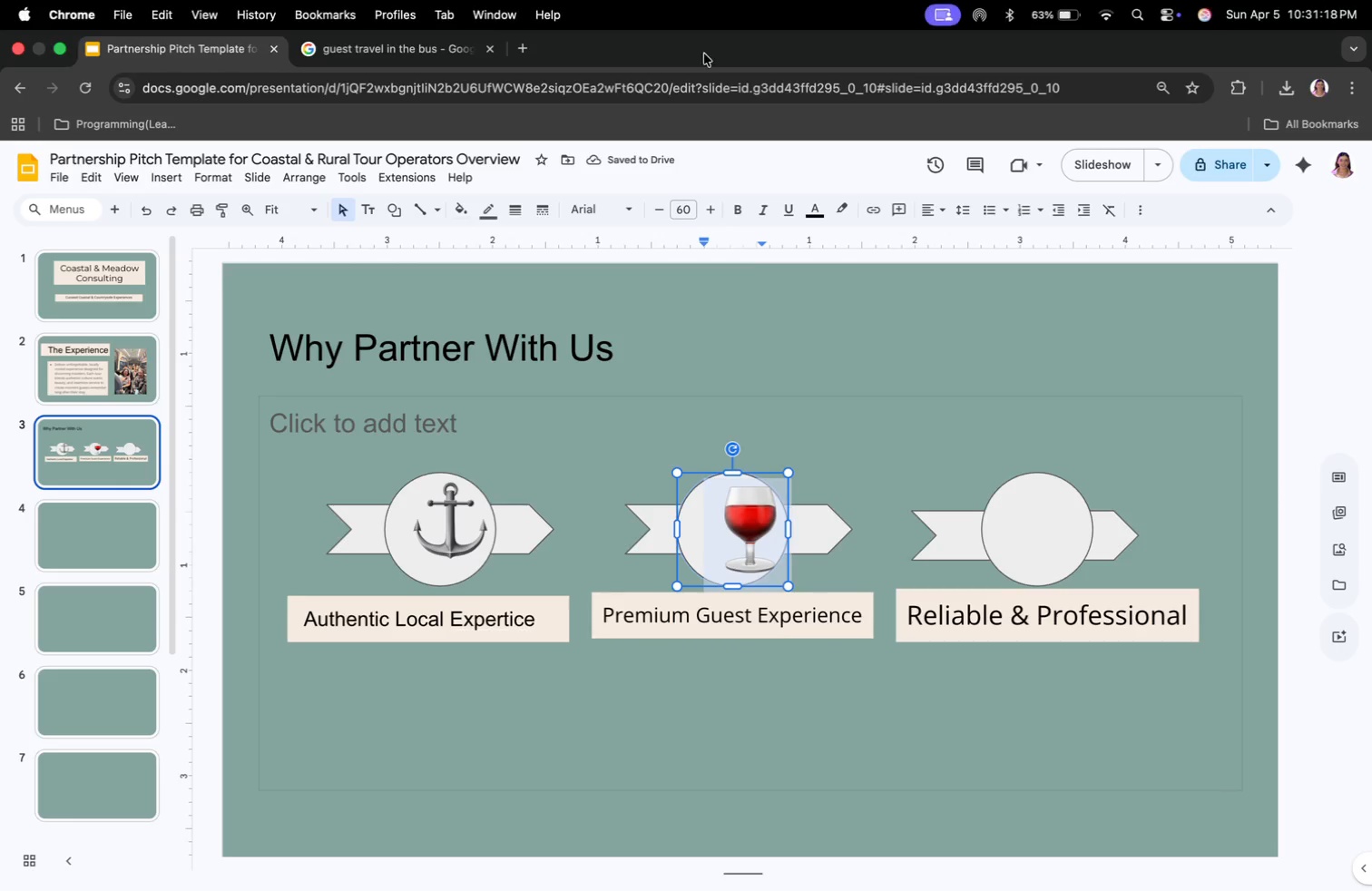 
left_click([686, 209])
 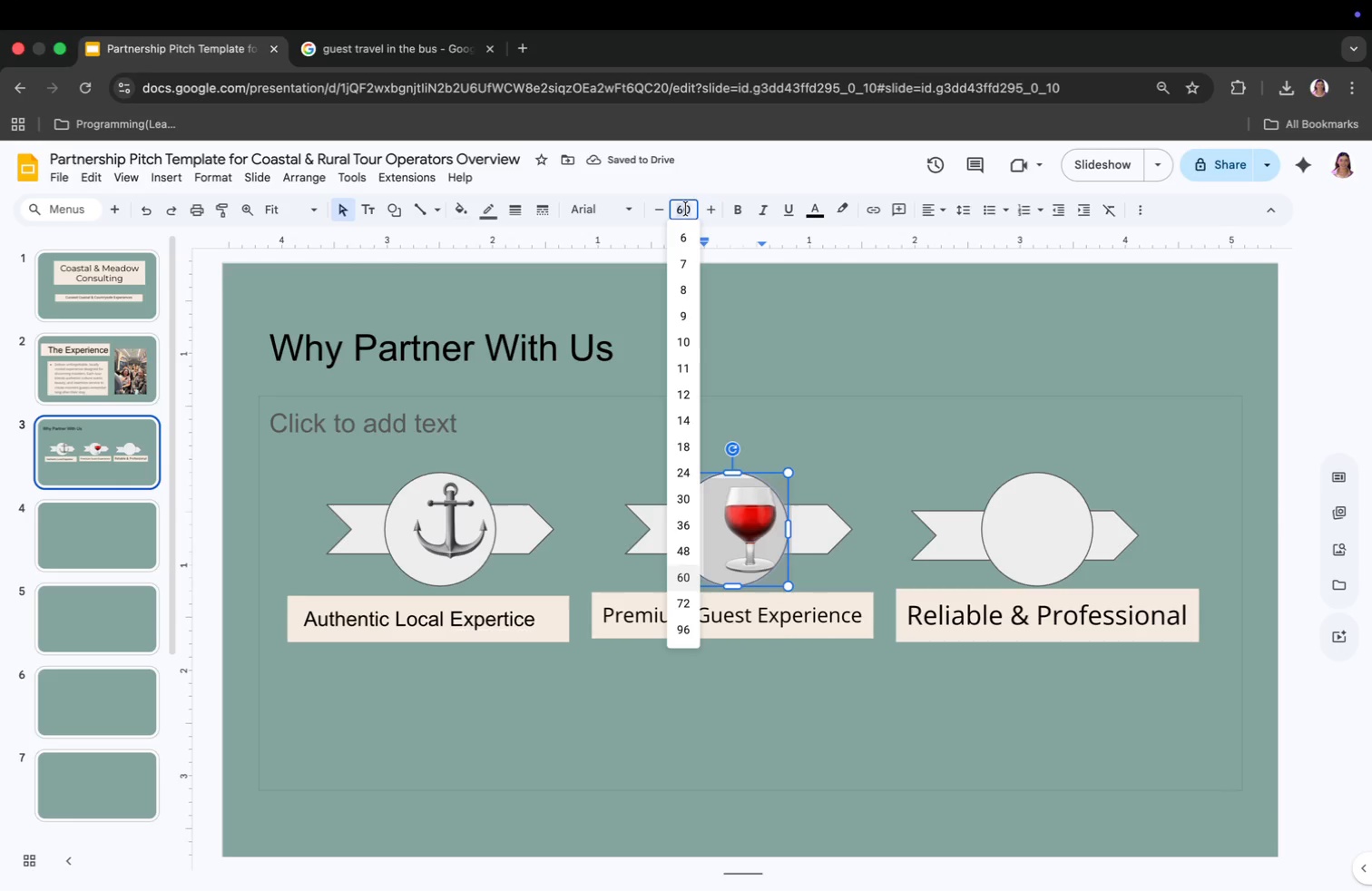 
key(Backspace)
 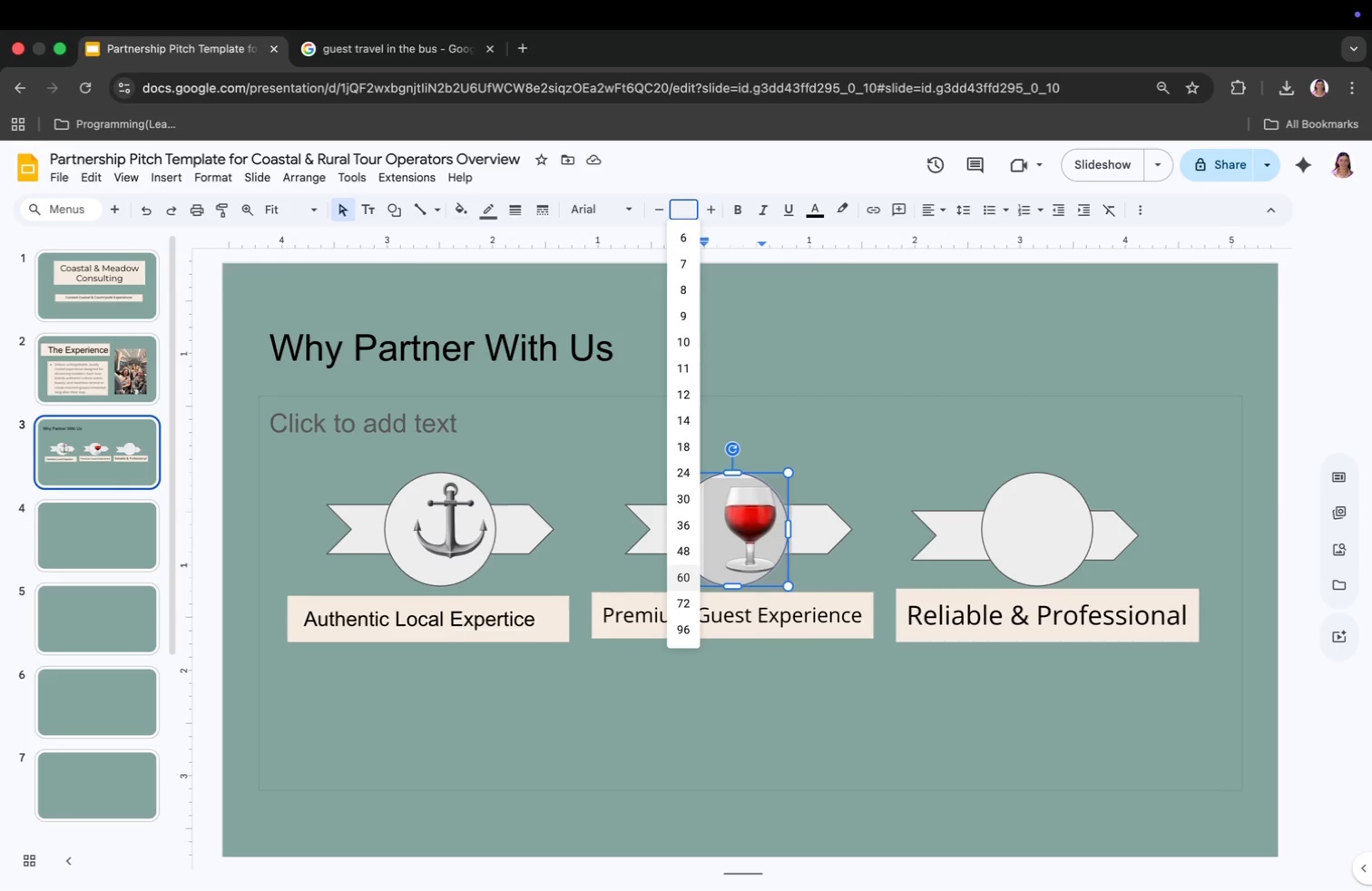 
type(40)
 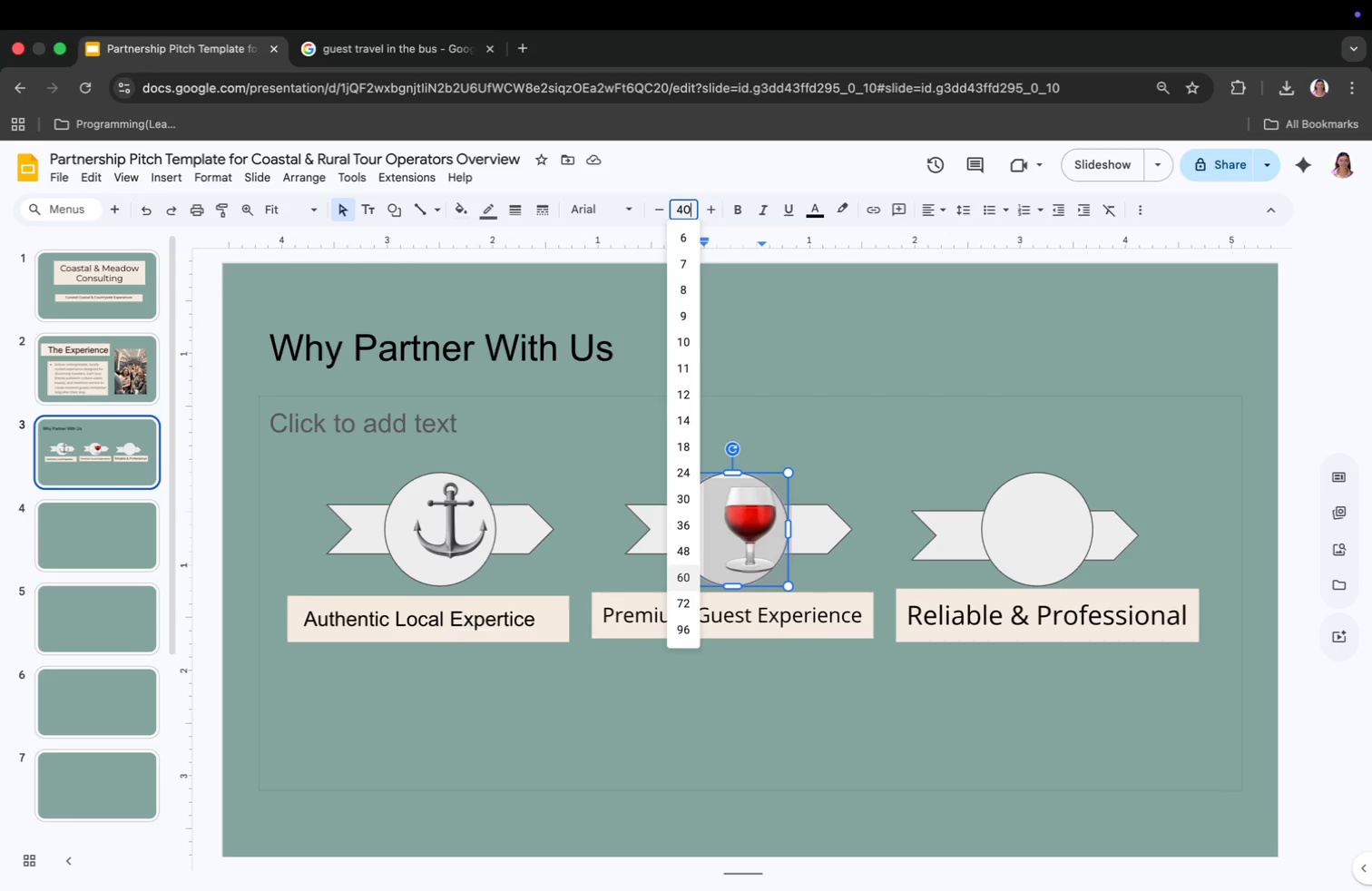 
key(Enter)
 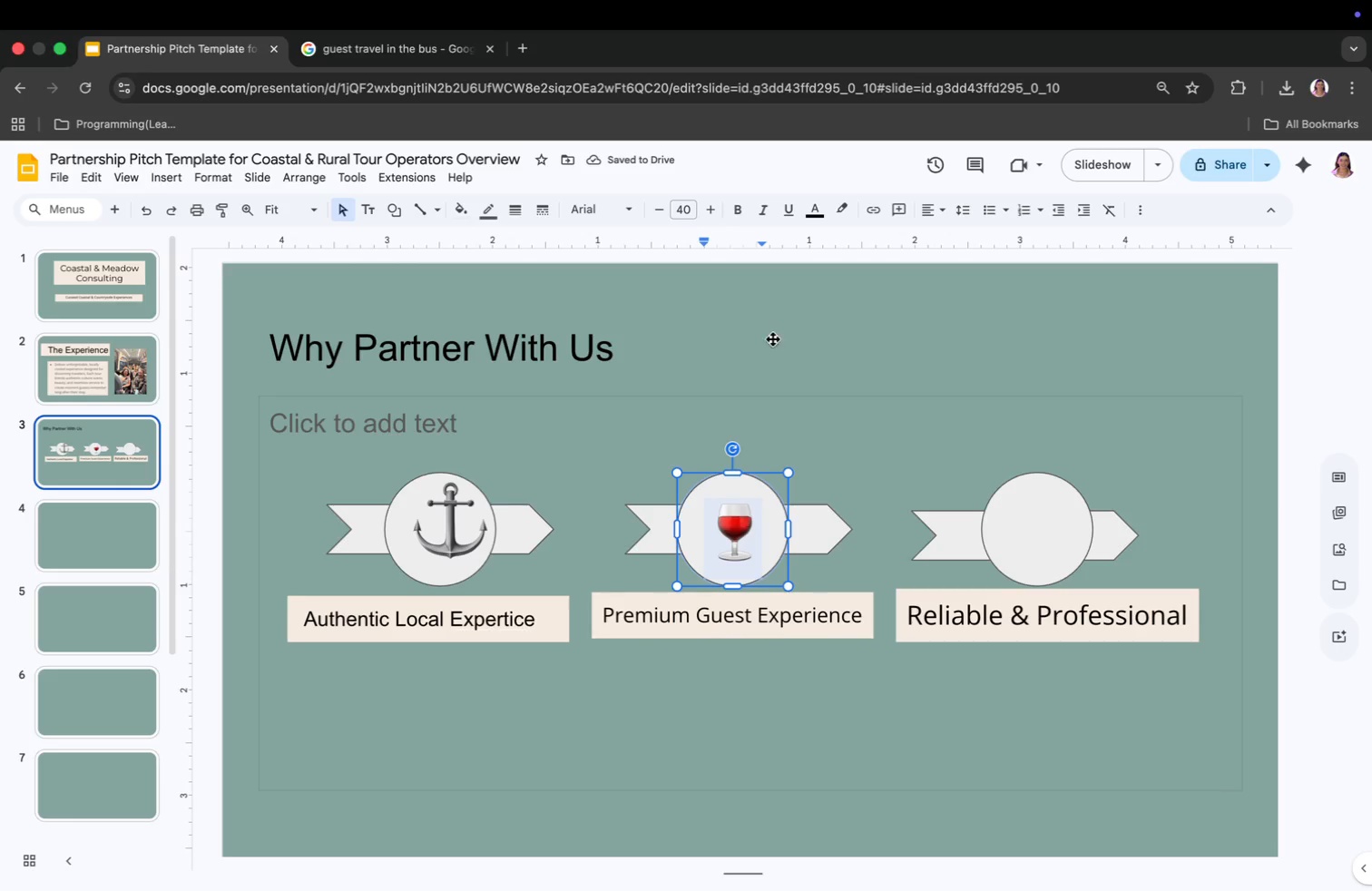 
left_click([705, 533])
 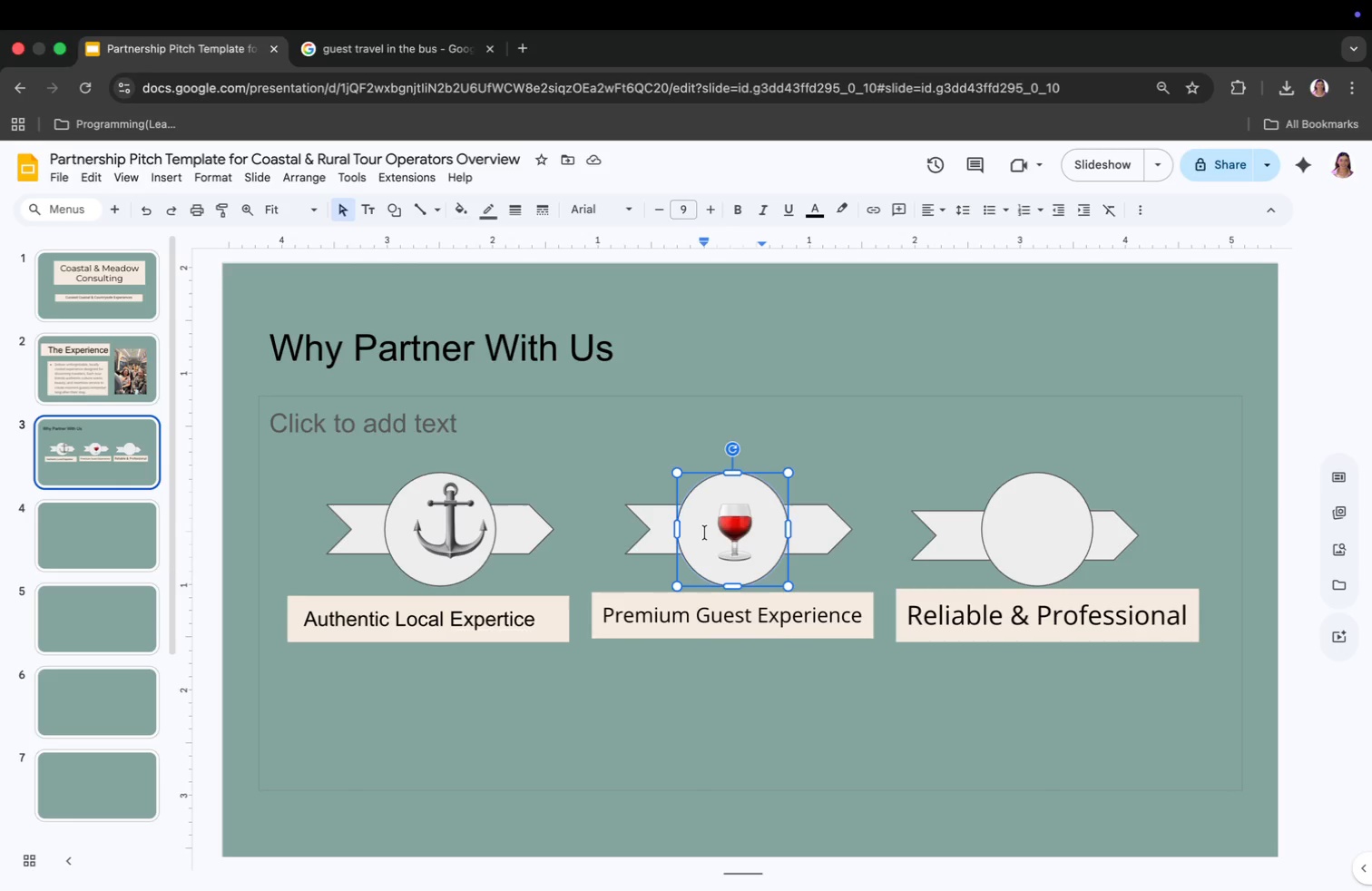 
key(Backspace)
 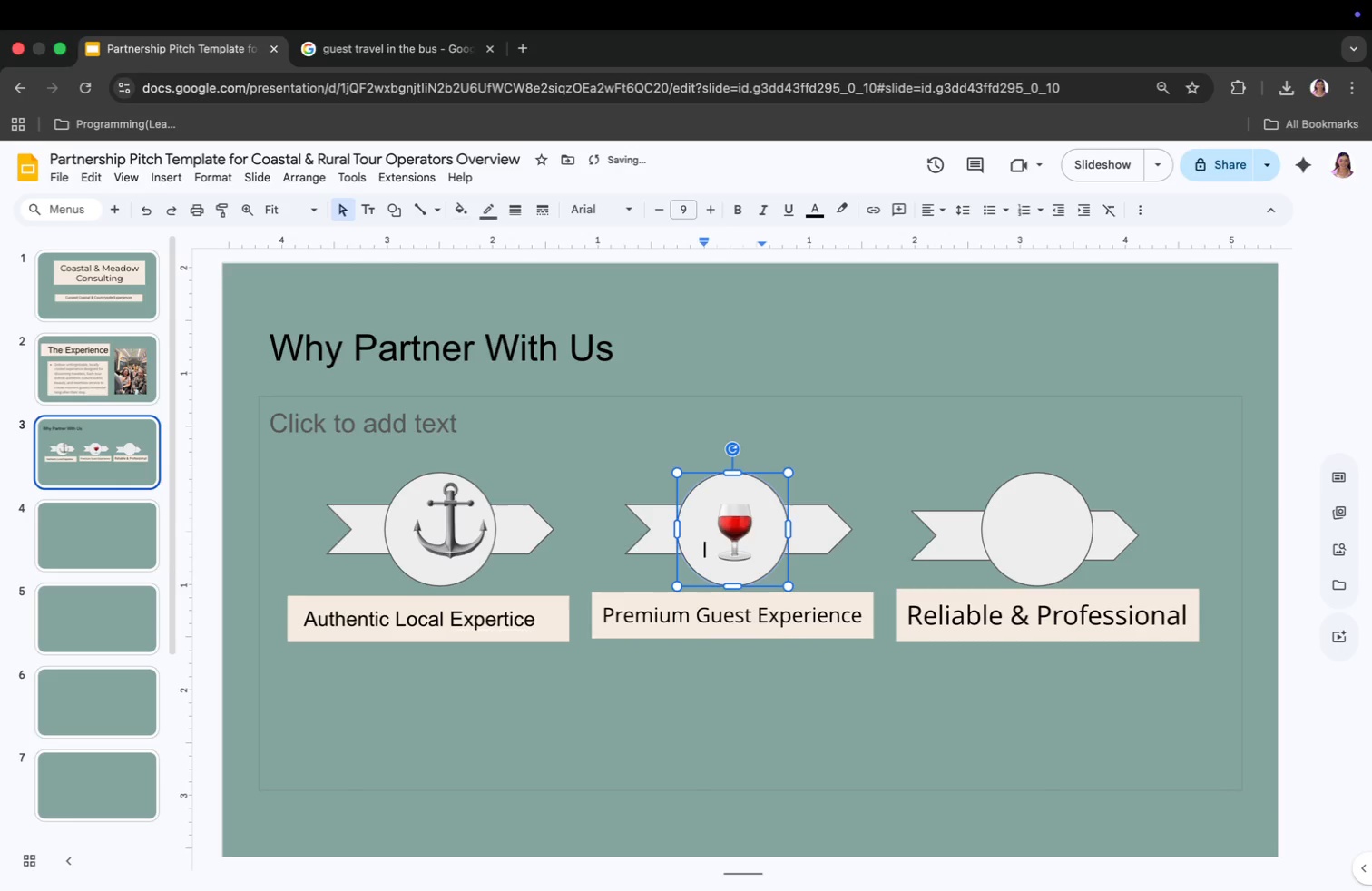 
key(Backspace)
 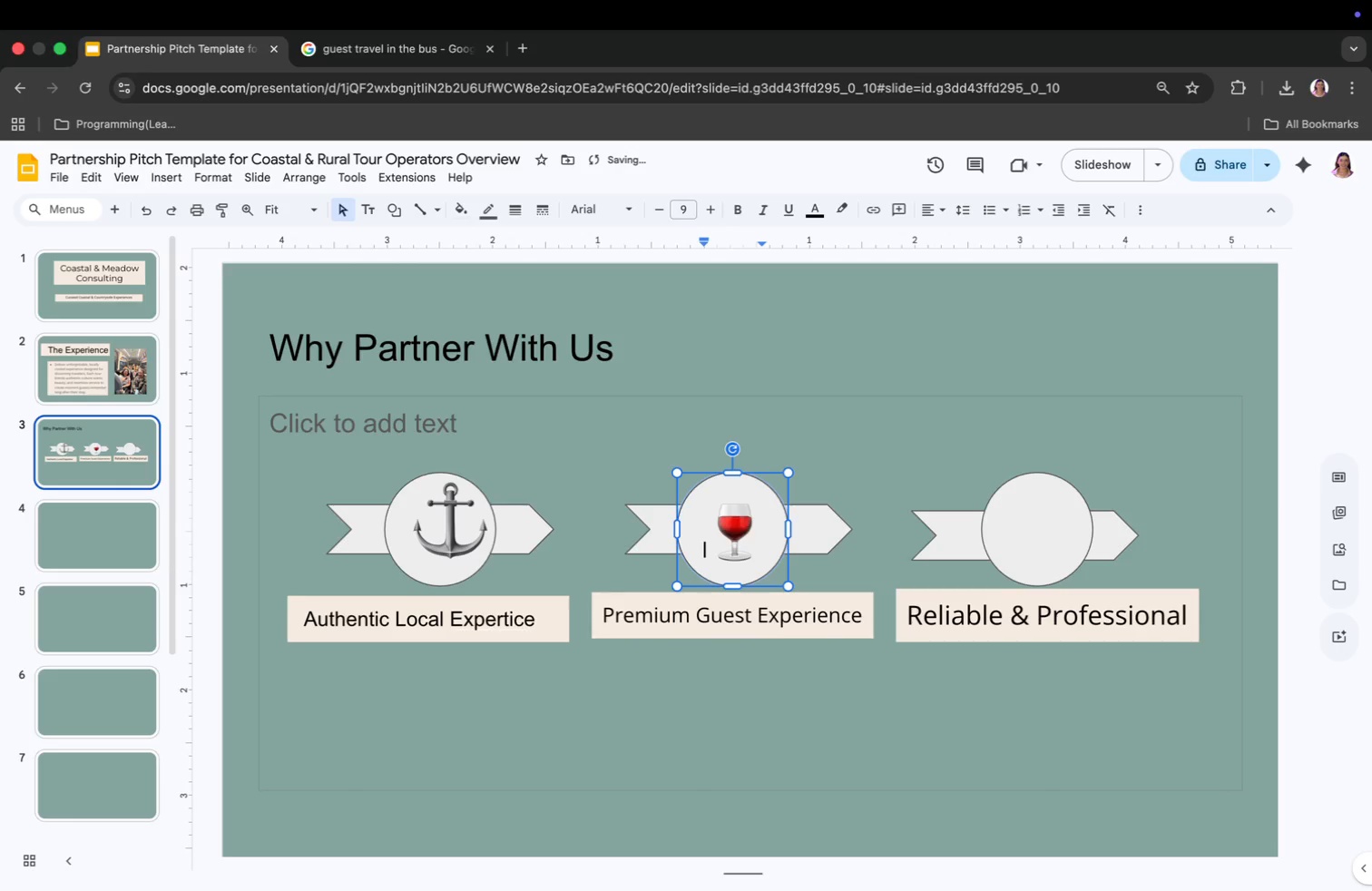 
key(Backspace)
 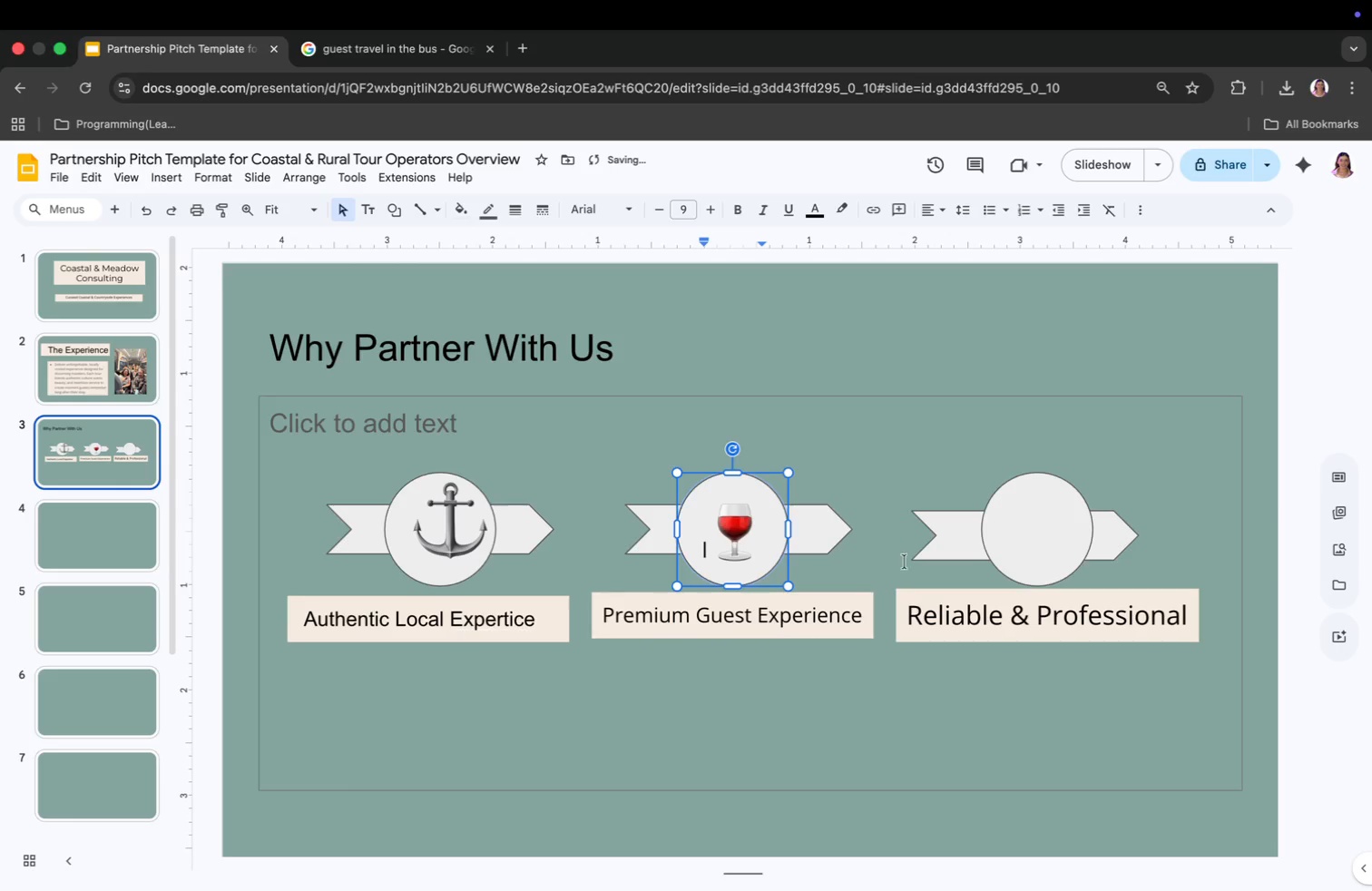 
left_click([1021, 534])
 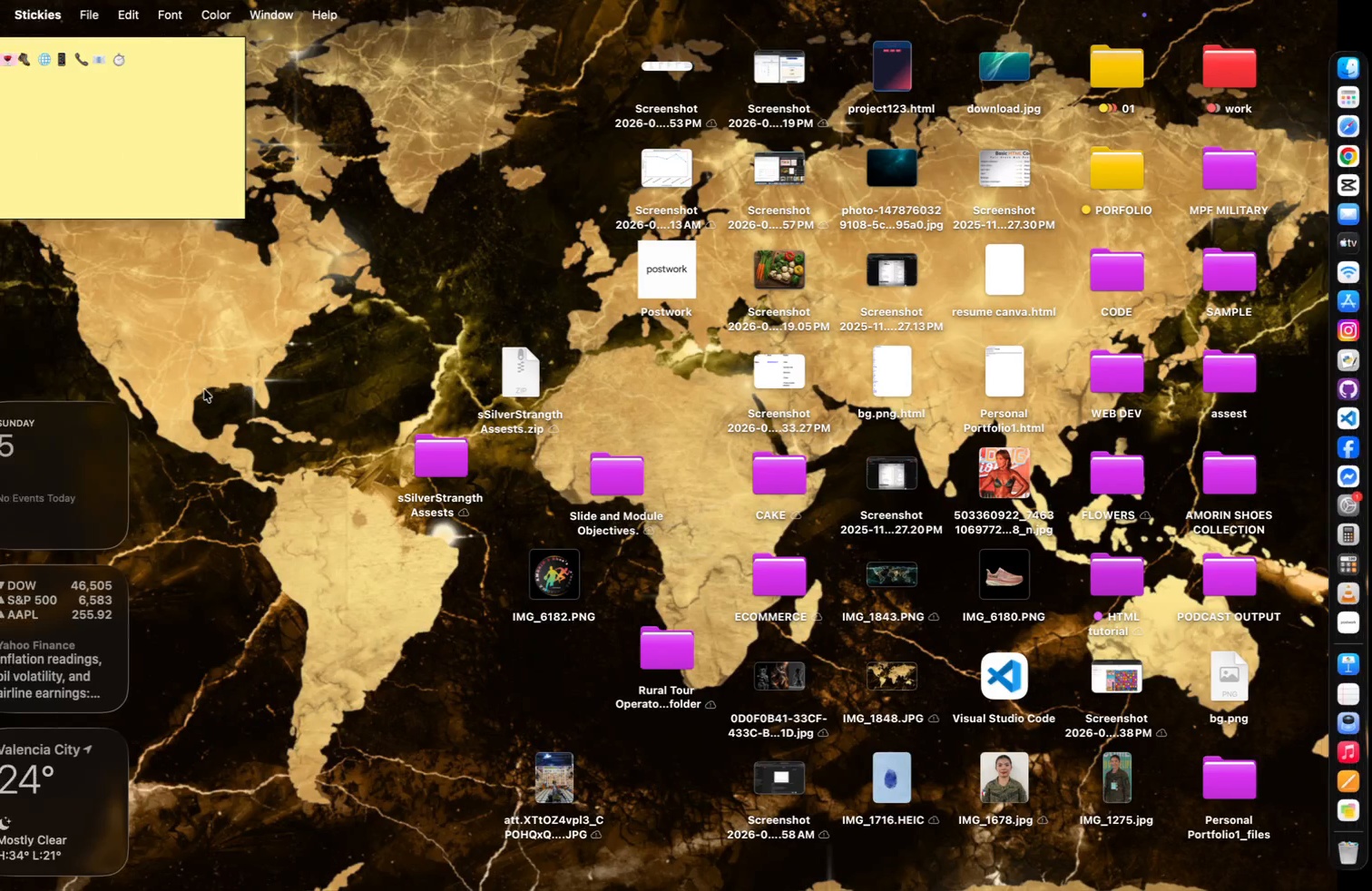 
wait(8.0)
 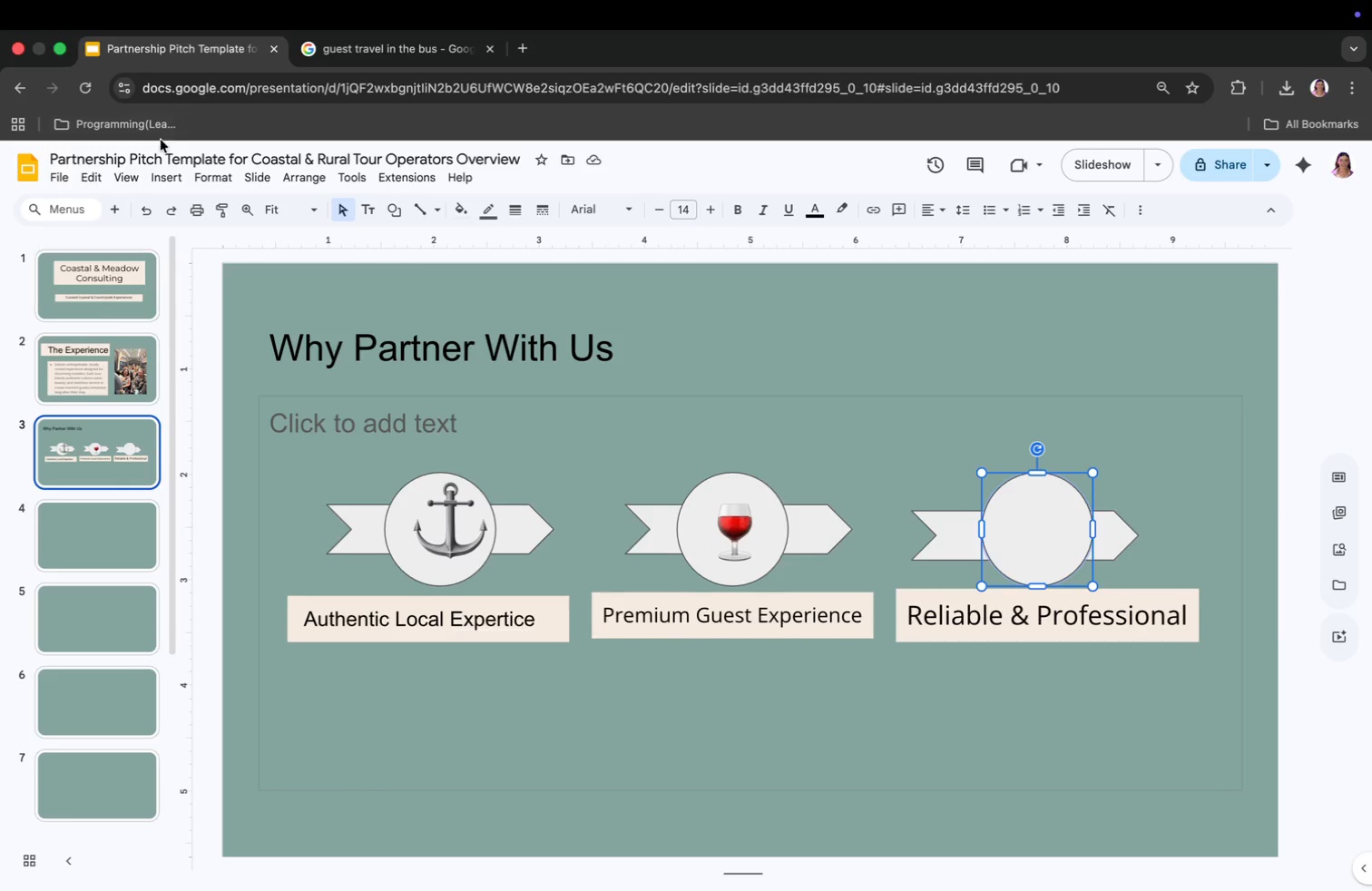 
left_click([54, 62])
 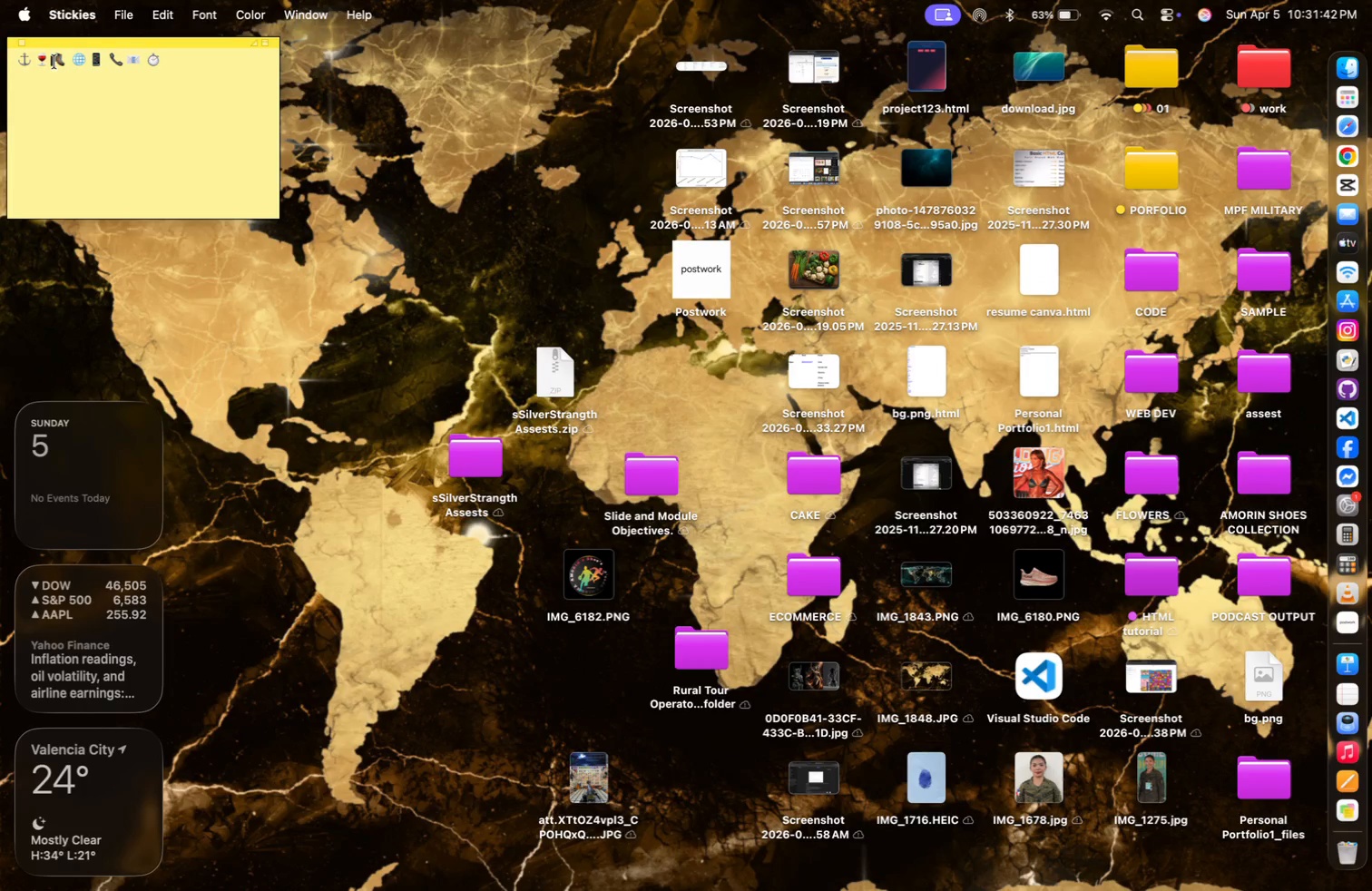 
left_click_drag(start_coordinate=[54, 62], to_coordinate=[64, 62])
 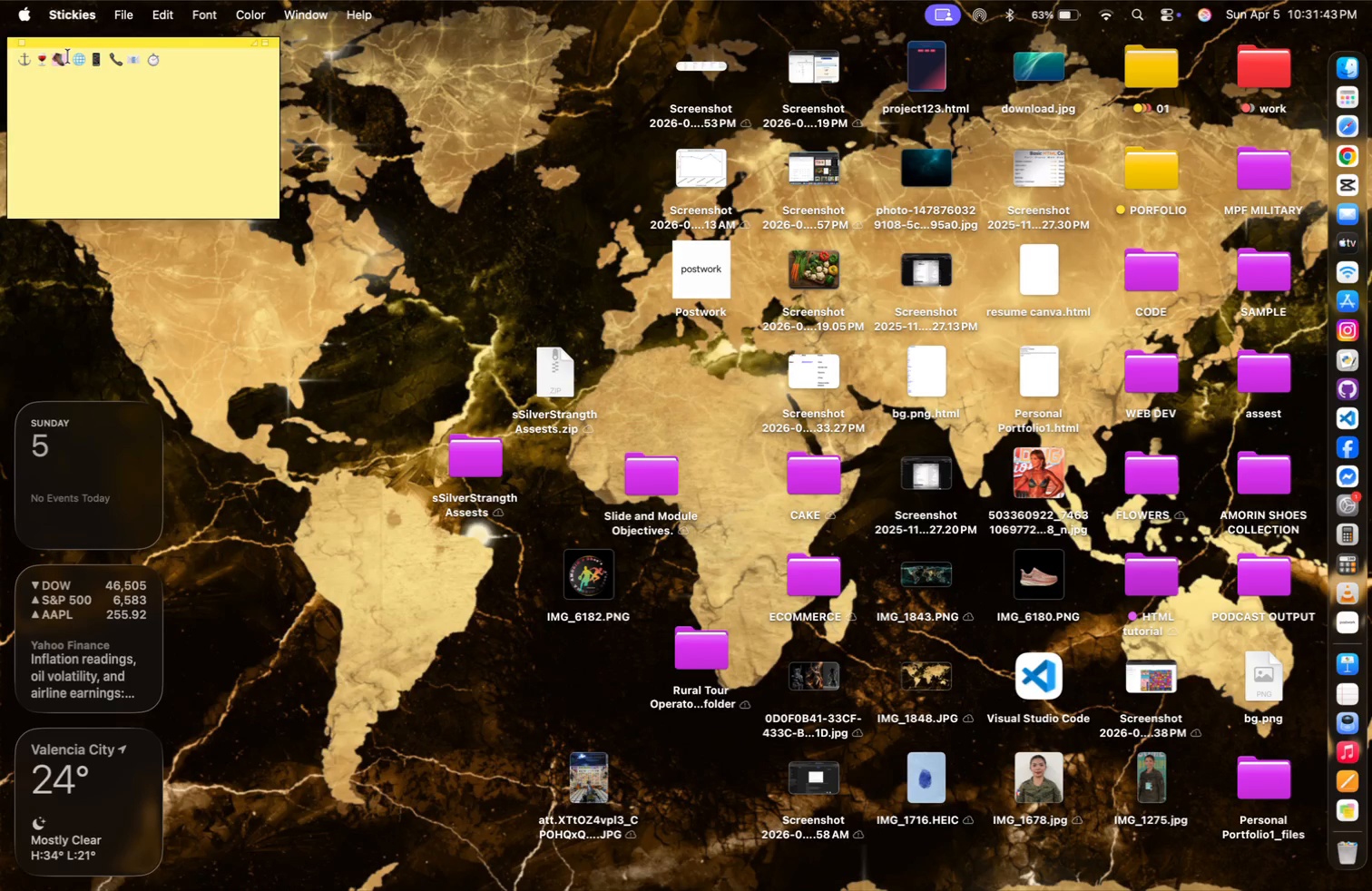 
key(Meta+CommandLeft)
 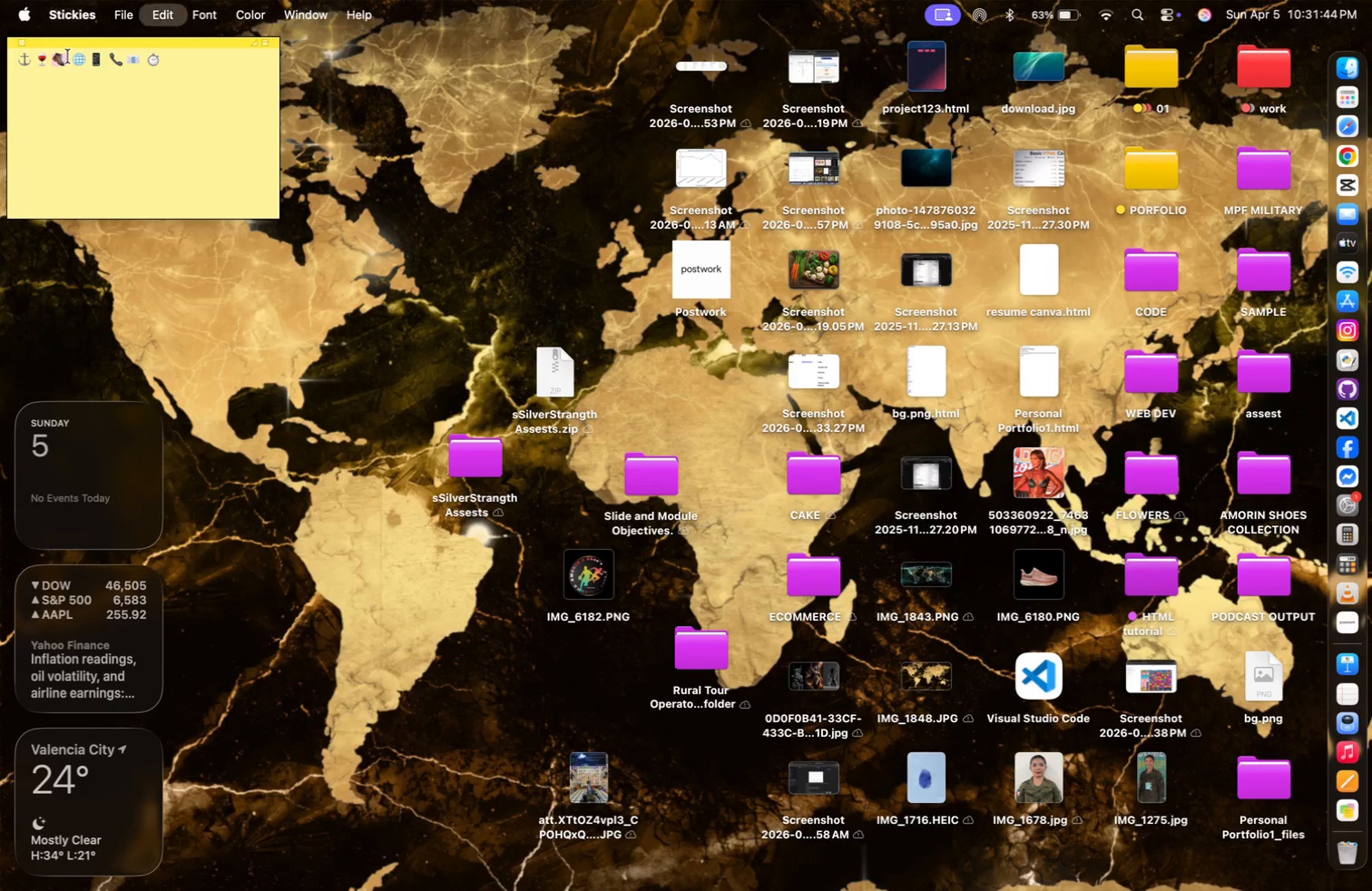 
key(Meta+C)
 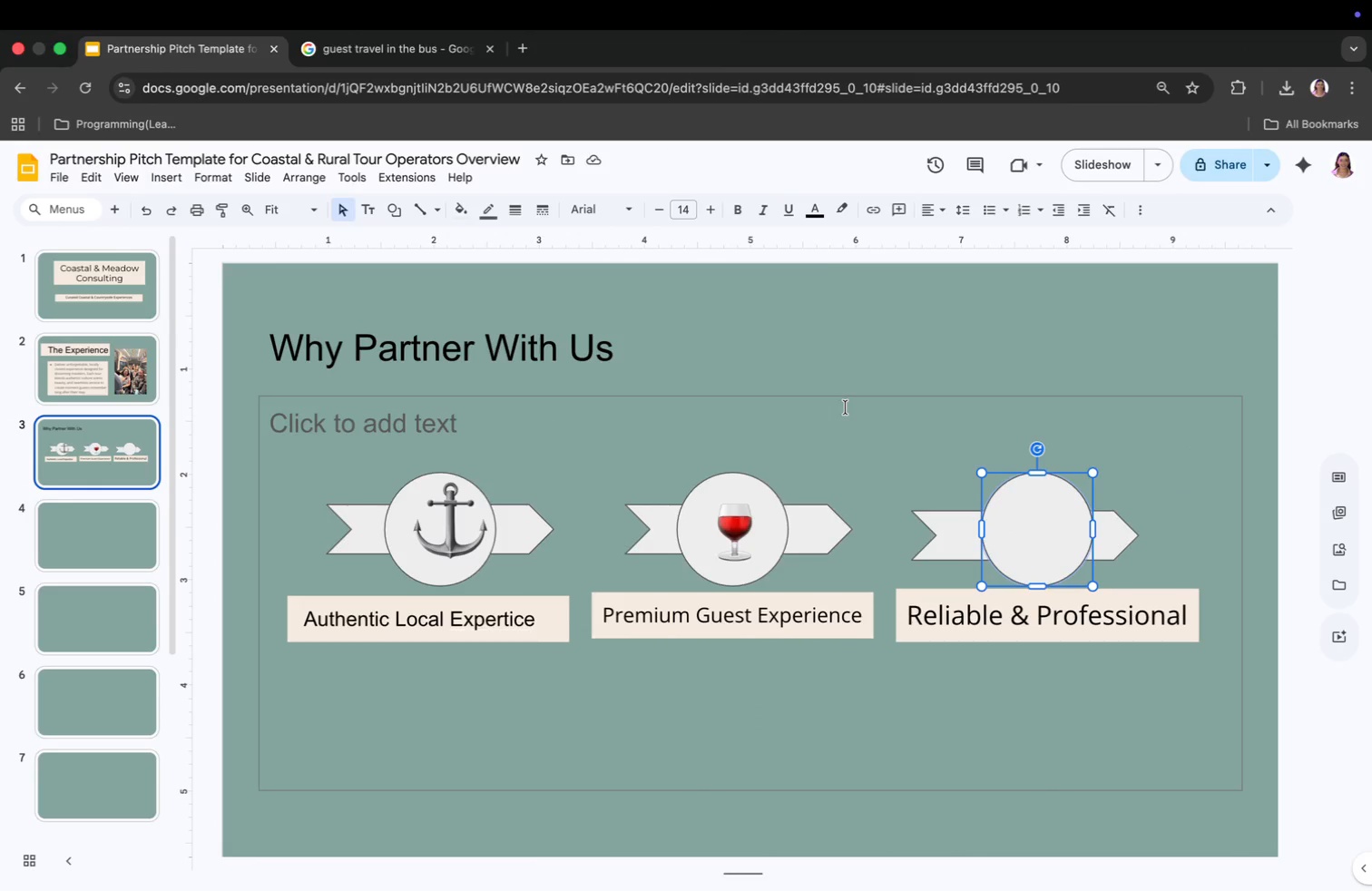 
left_click([1052, 542])
 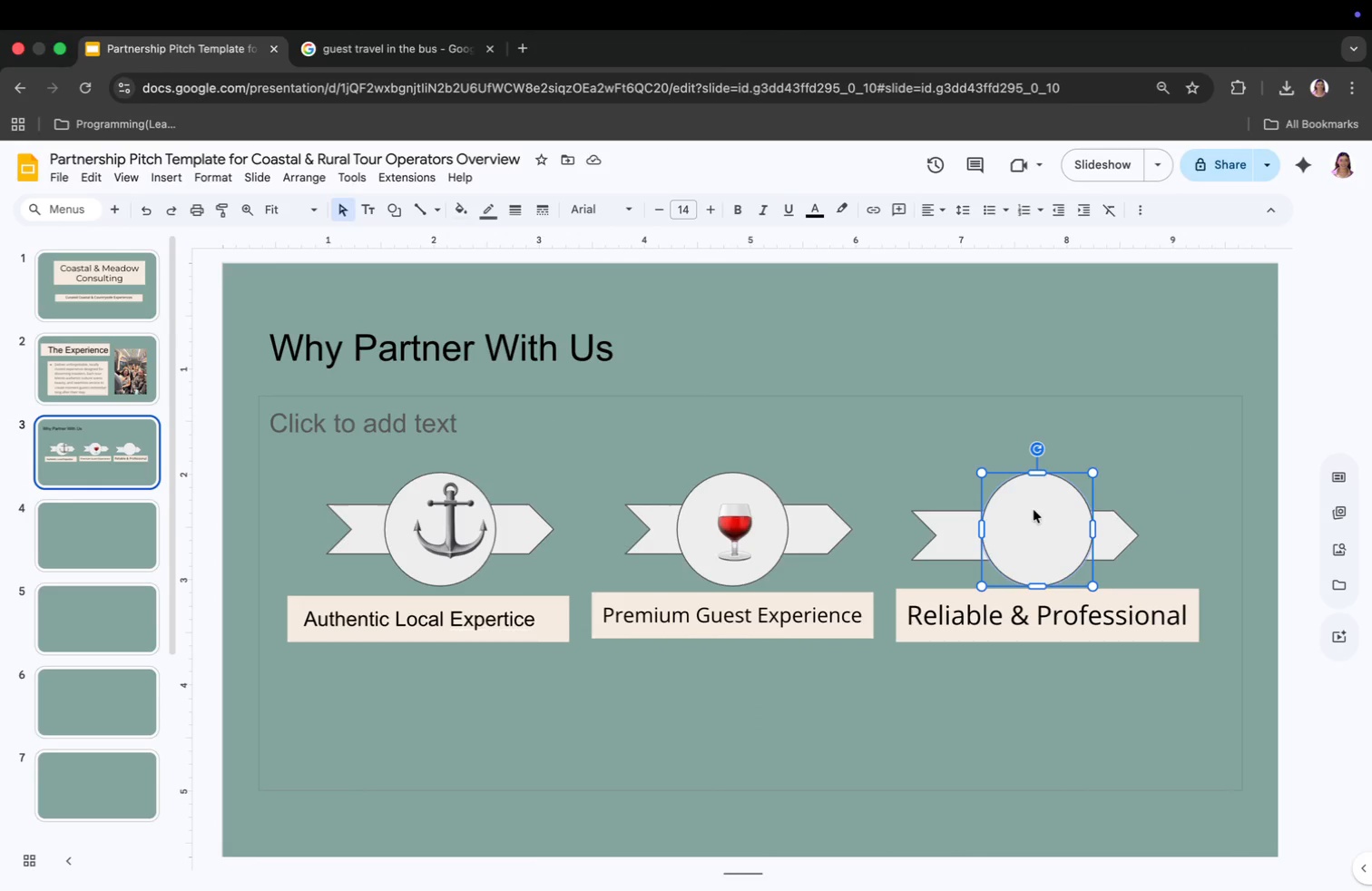 
double_click([1034, 510])
 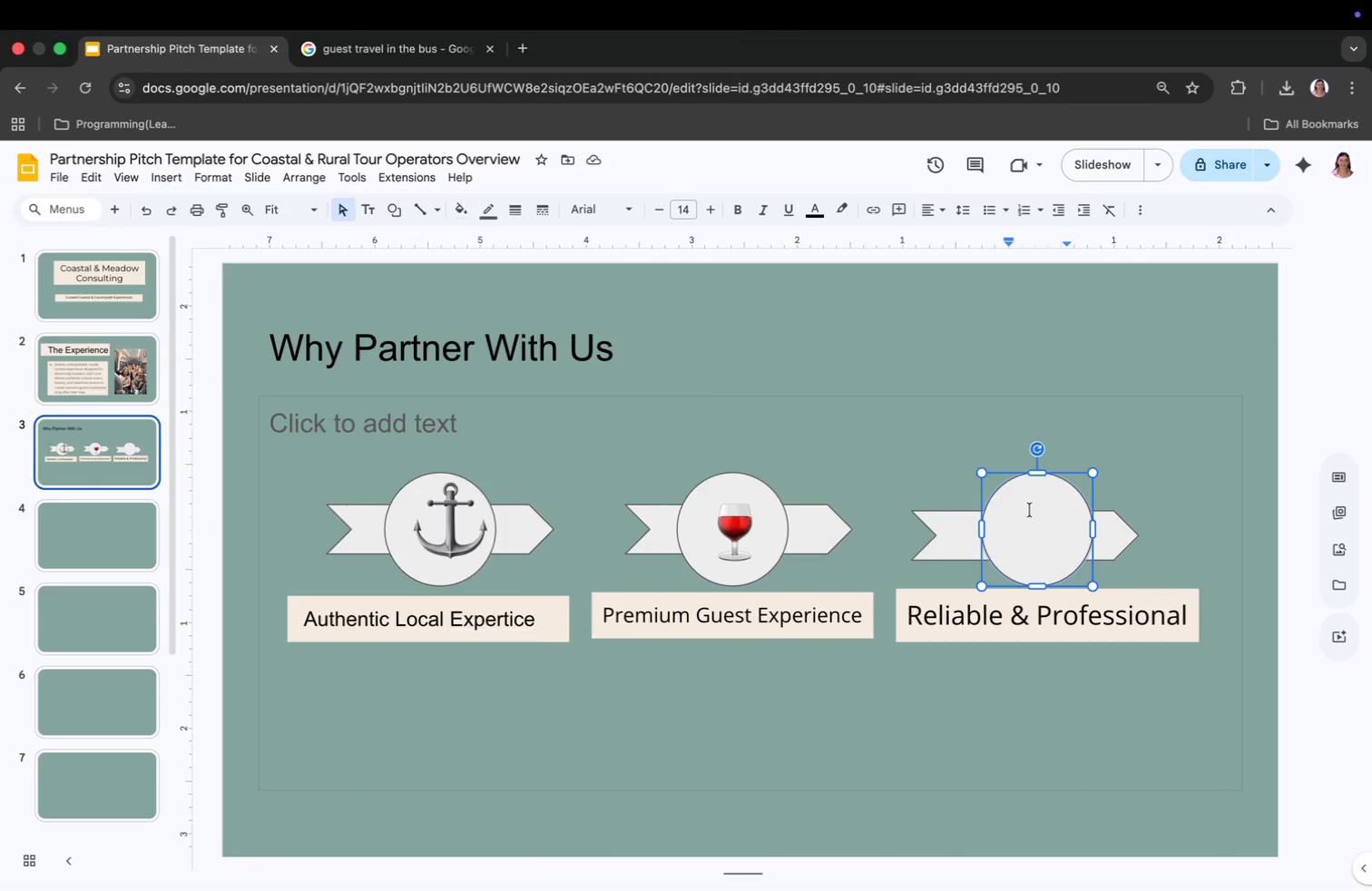 
key(Meta+CommandLeft)
 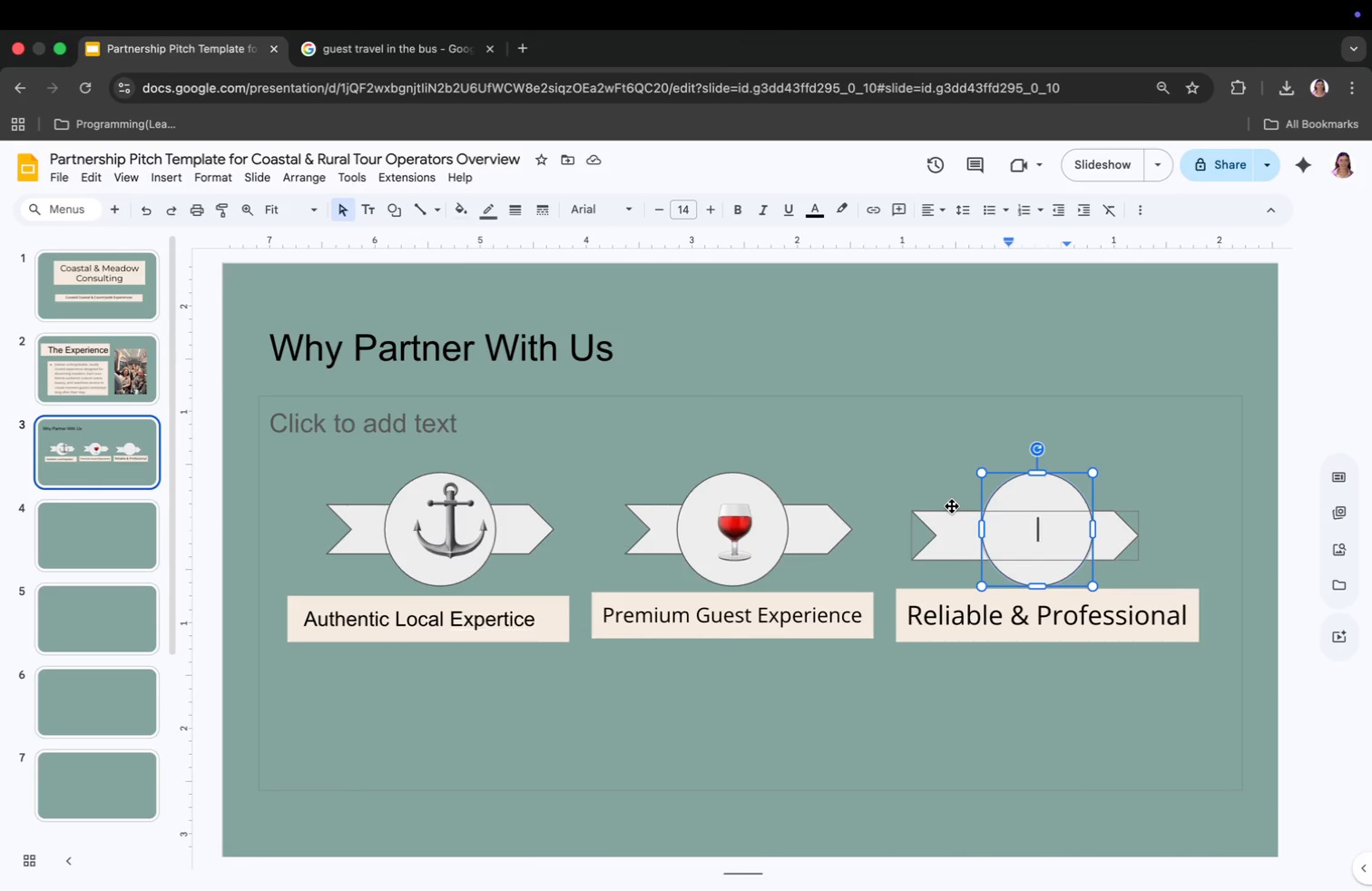 
key(Meta+V)
 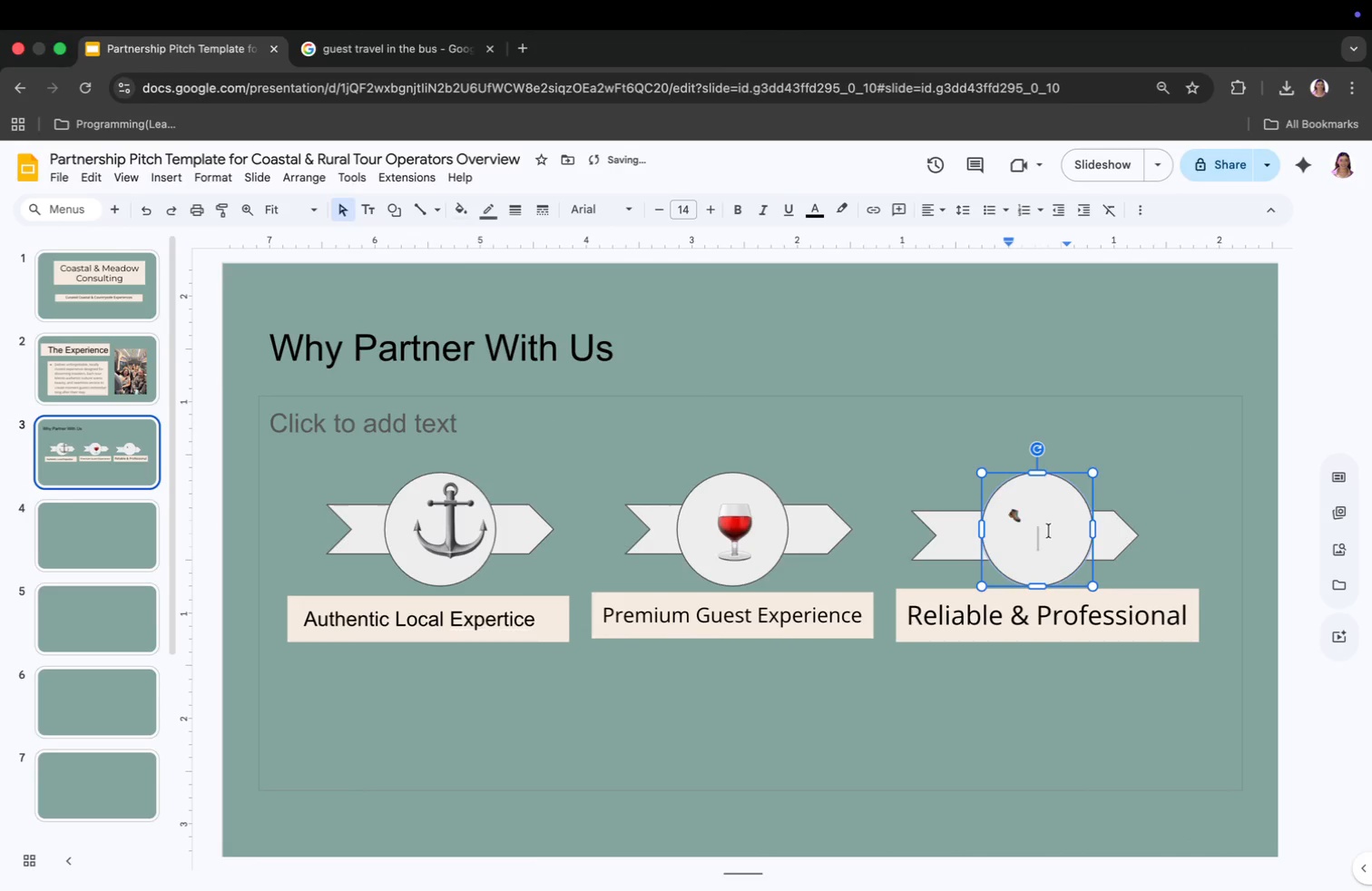 
left_click_drag(start_coordinate=[1011, 511], to_coordinate=[1022, 514])
 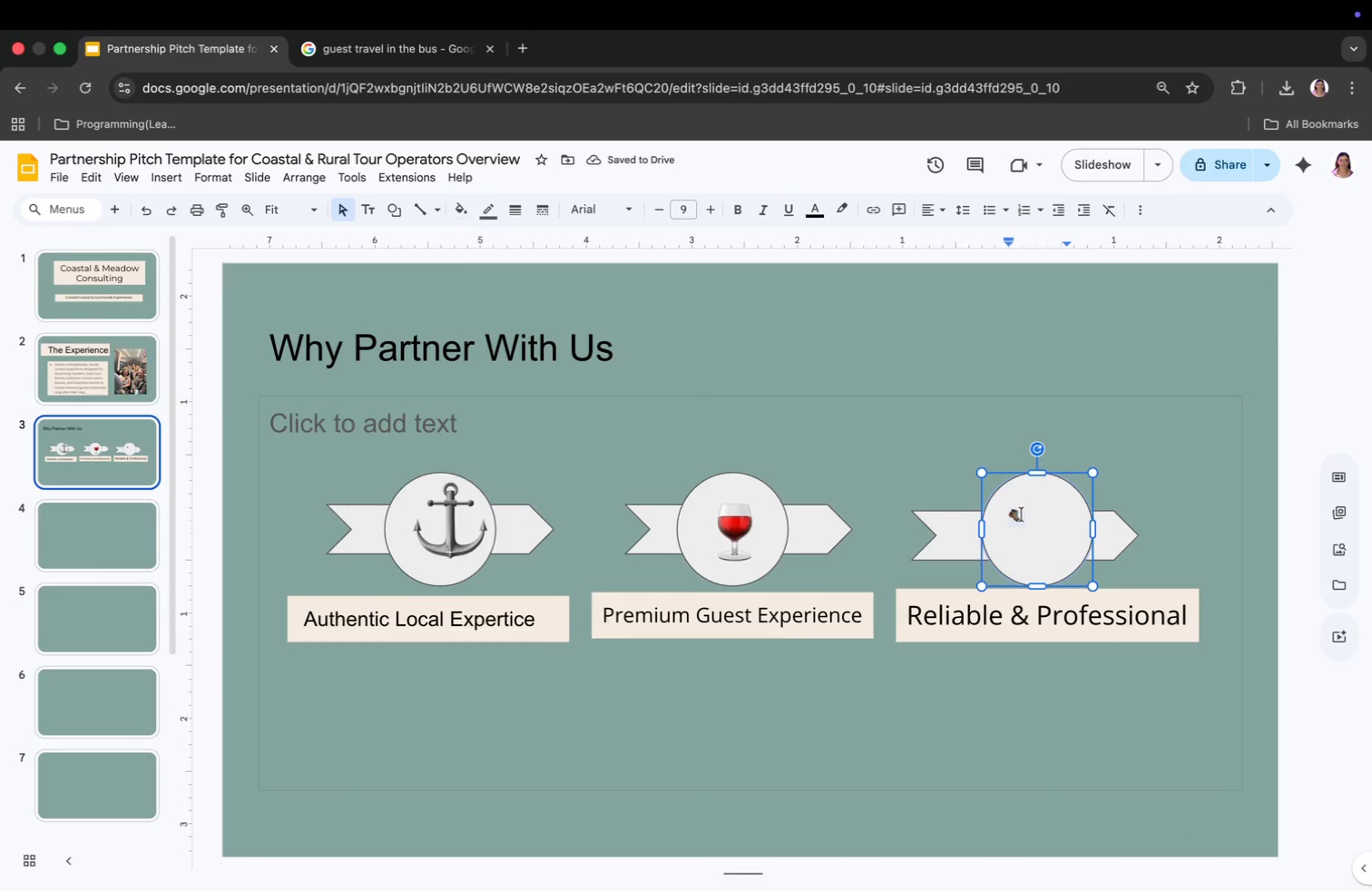 
left_click_drag(start_coordinate=[1022, 514], to_coordinate=[1004, 513])
 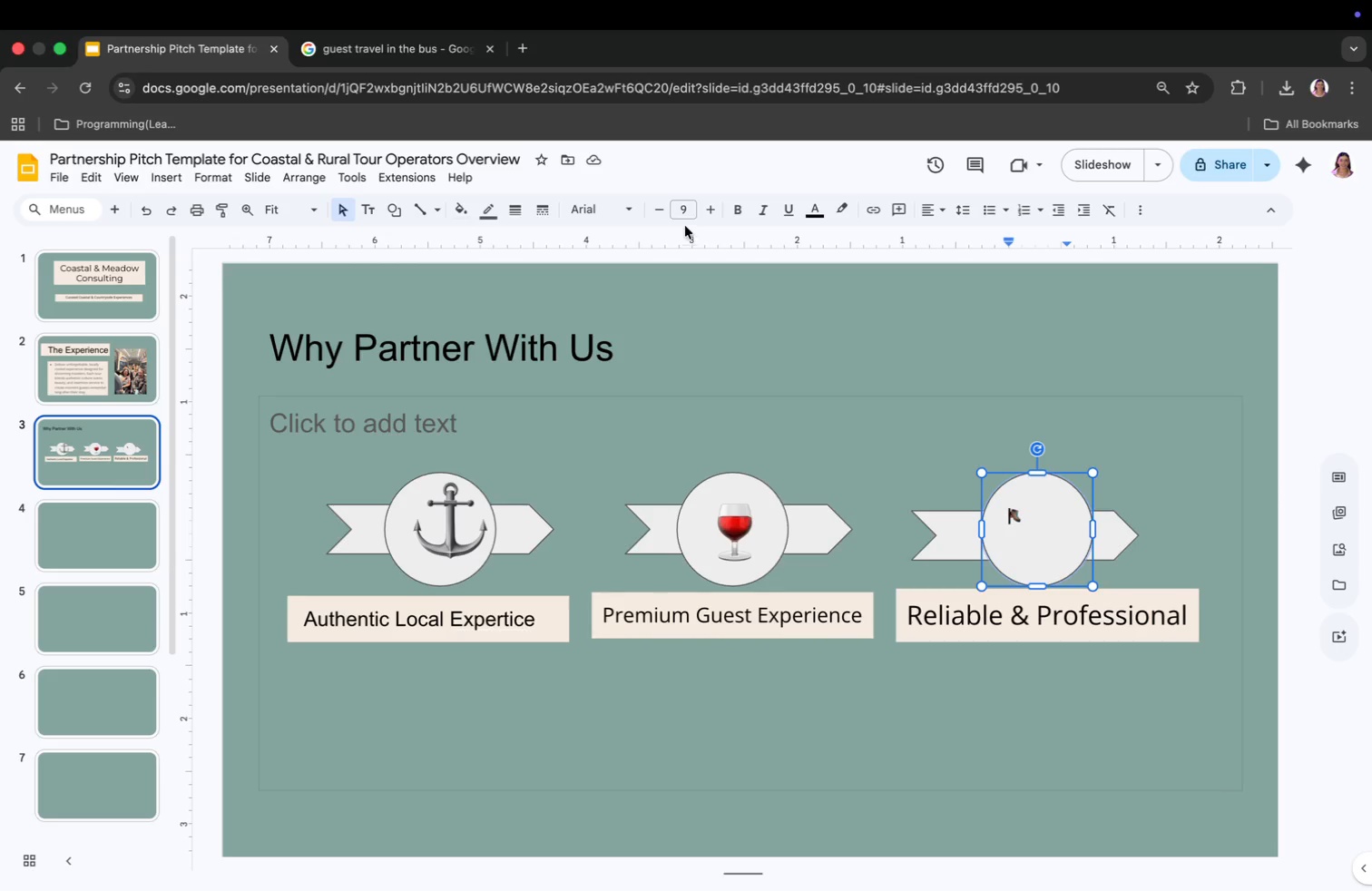 
left_click([684, 211])
 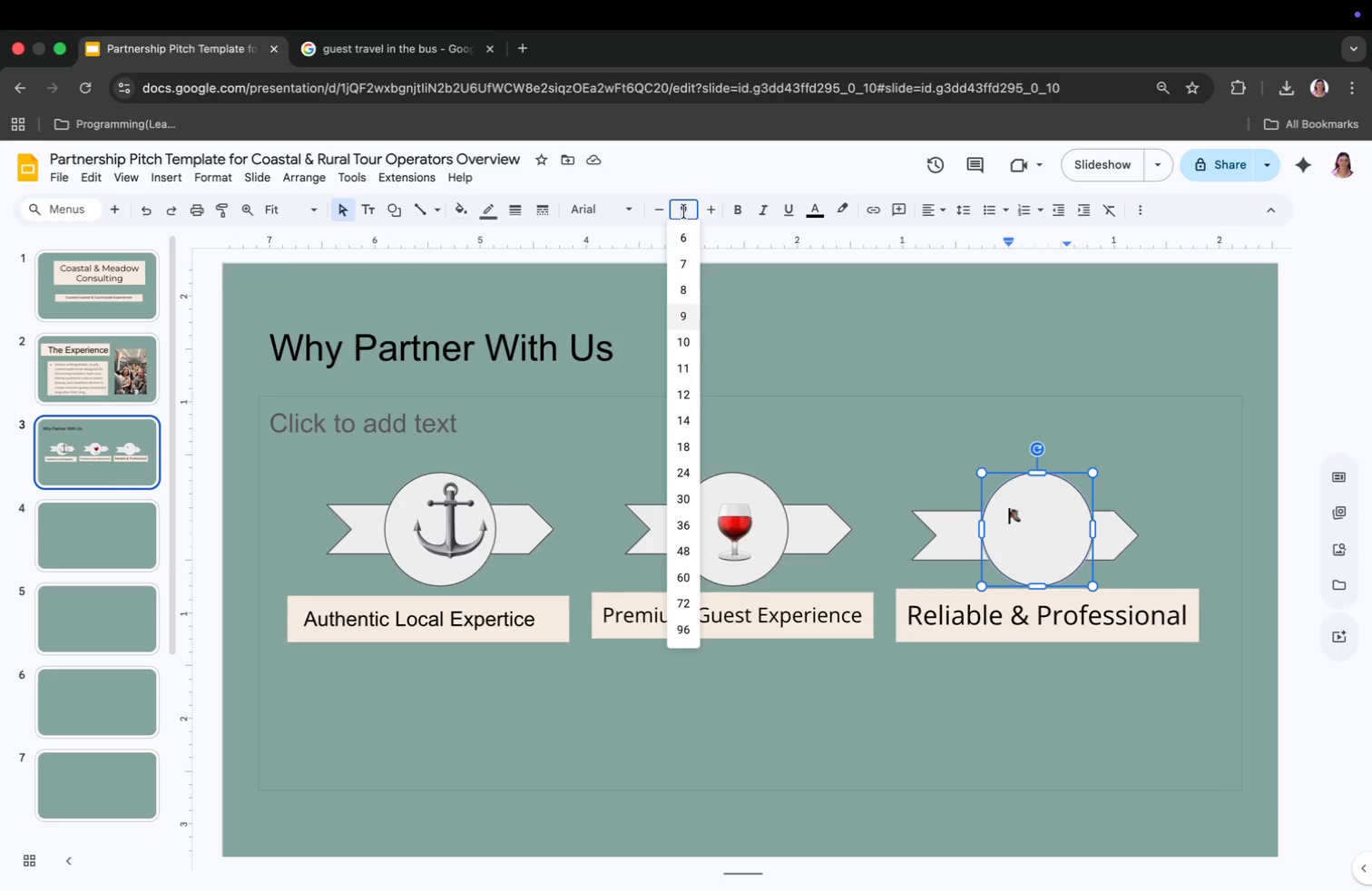 
type(55)
 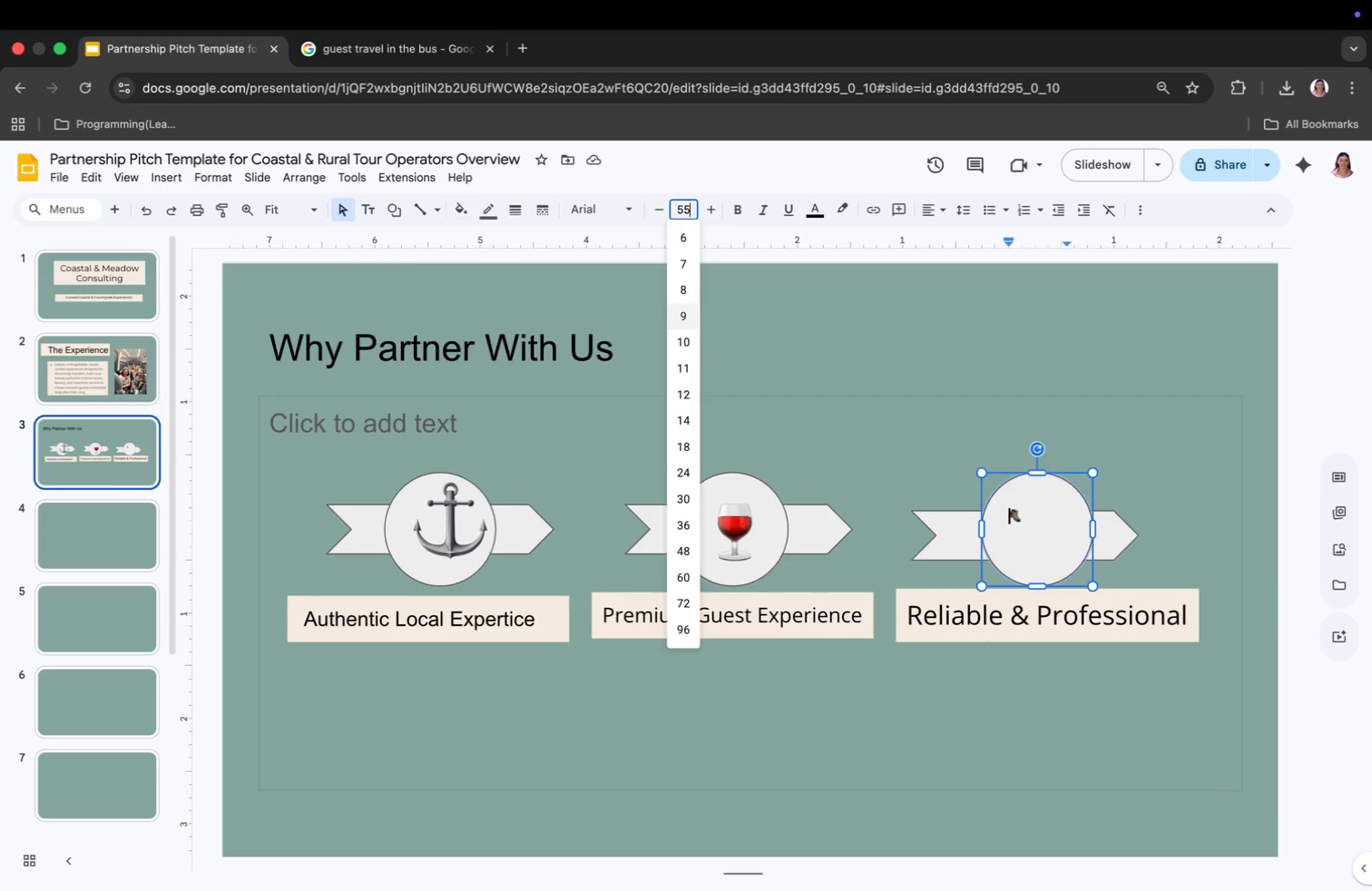 
key(Enter)
 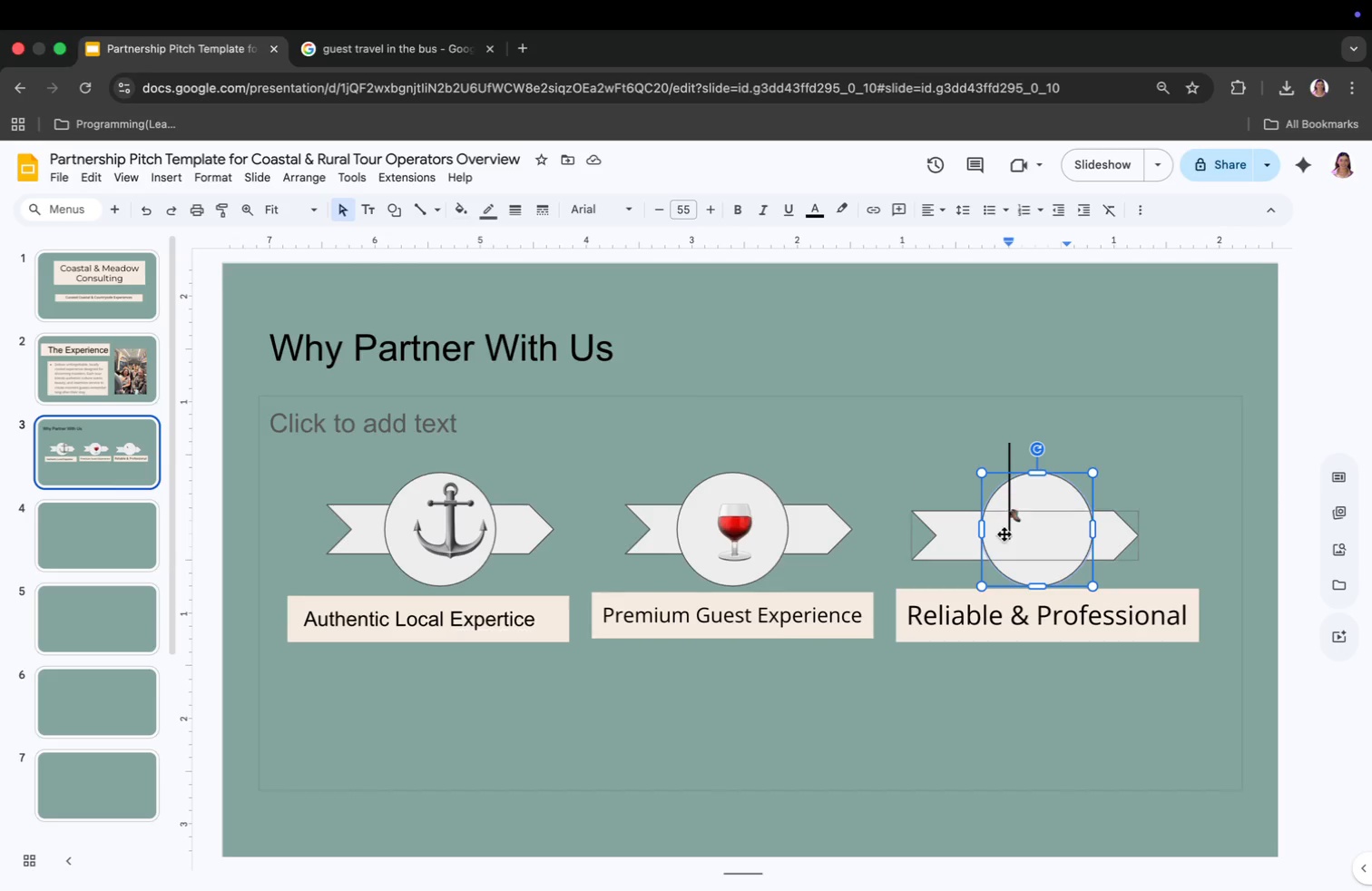 
left_click([1026, 520])
 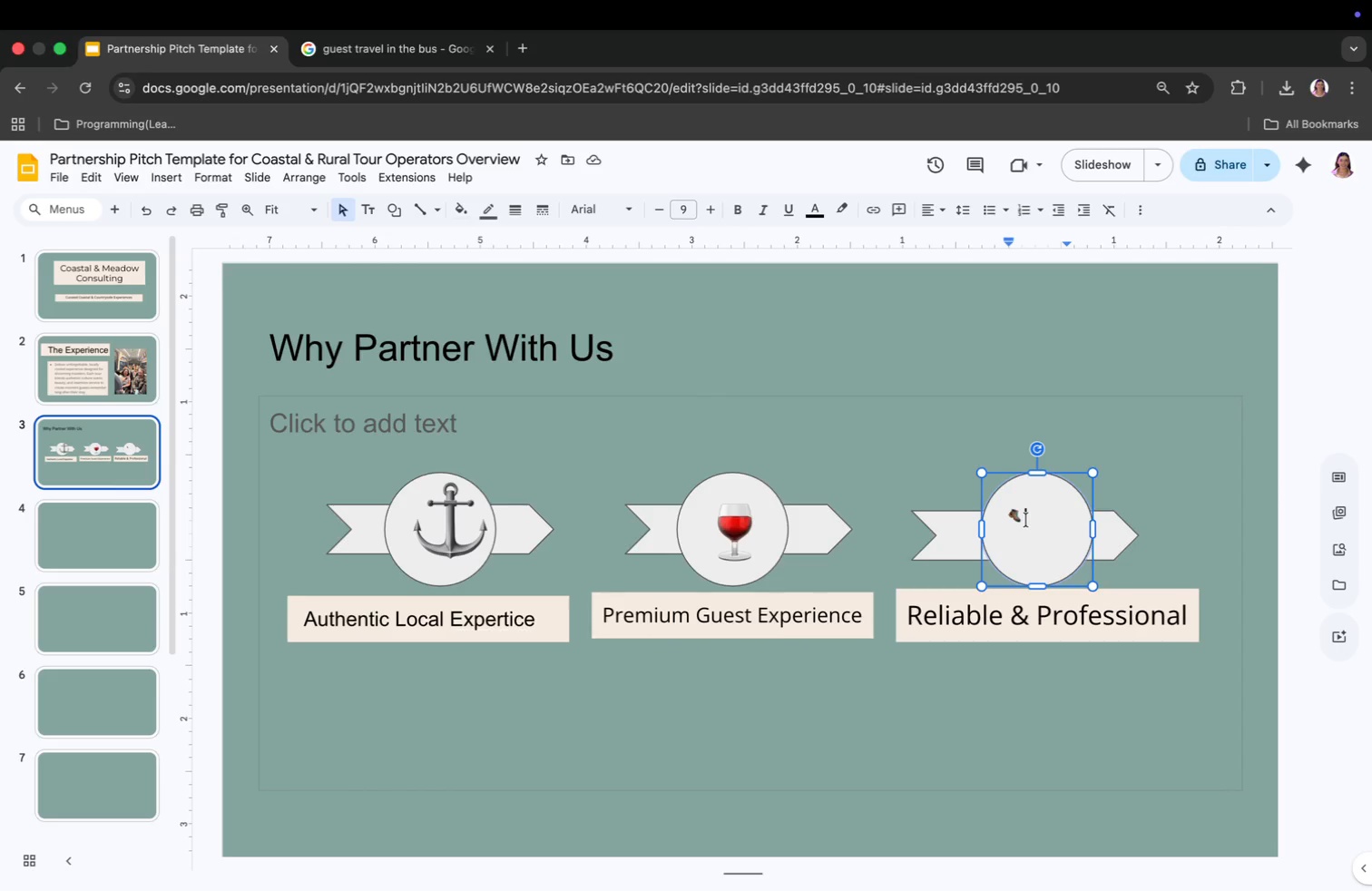 
left_click_drag(start_coordinate=[1026, 520], to_coordinate=[1003, 515])
 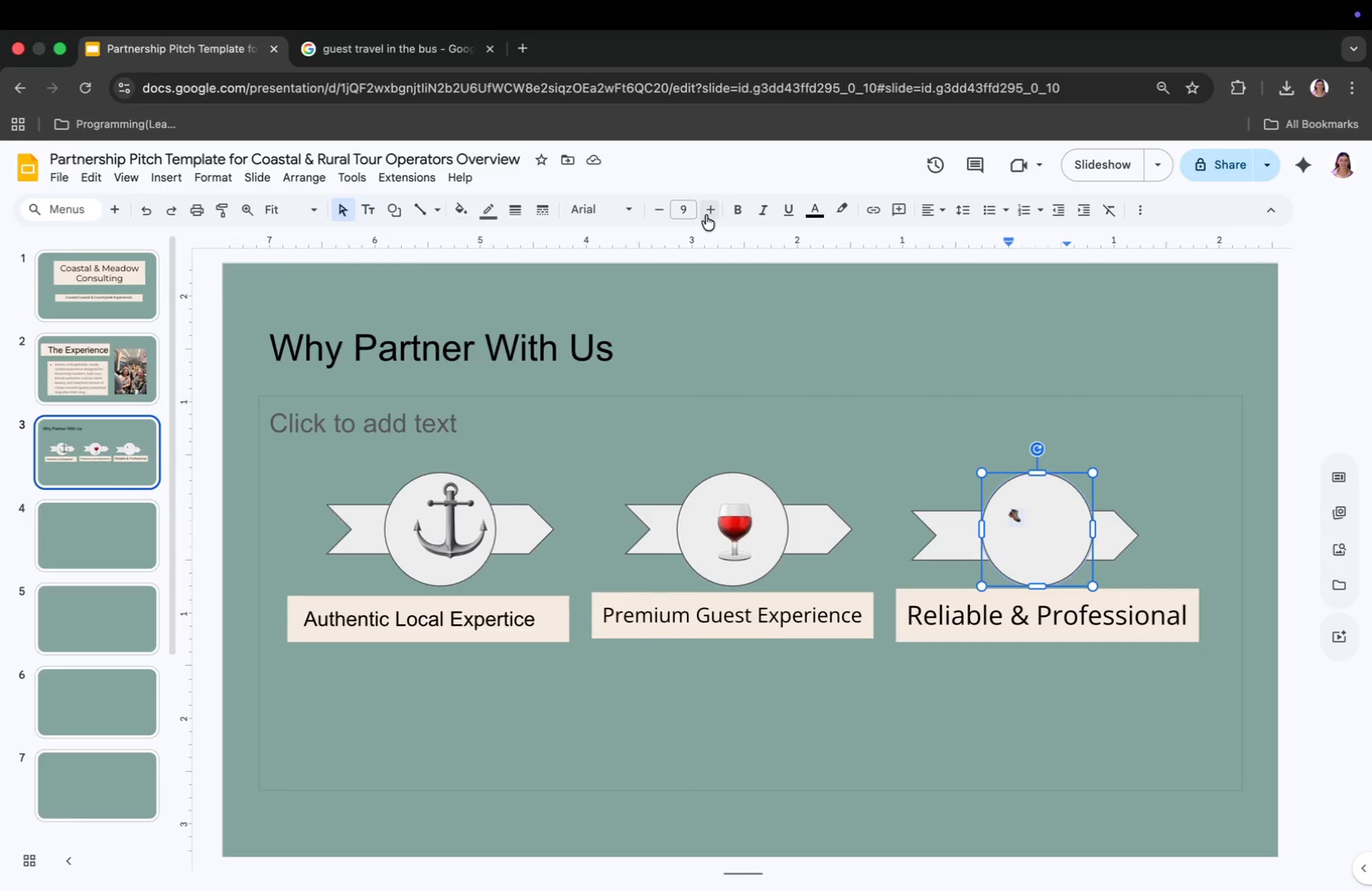 
left_click([687, 207])
 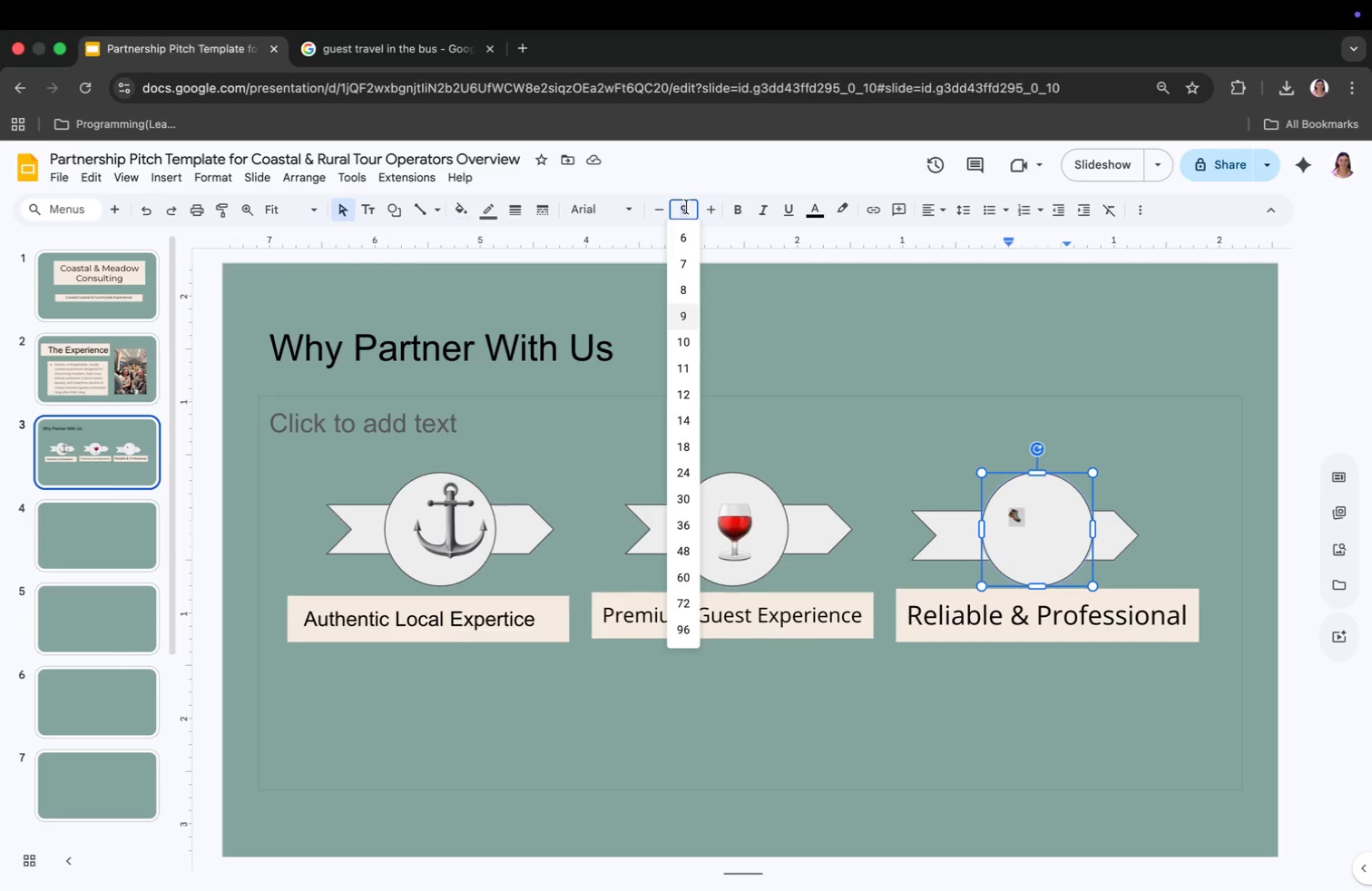 
type(58)
 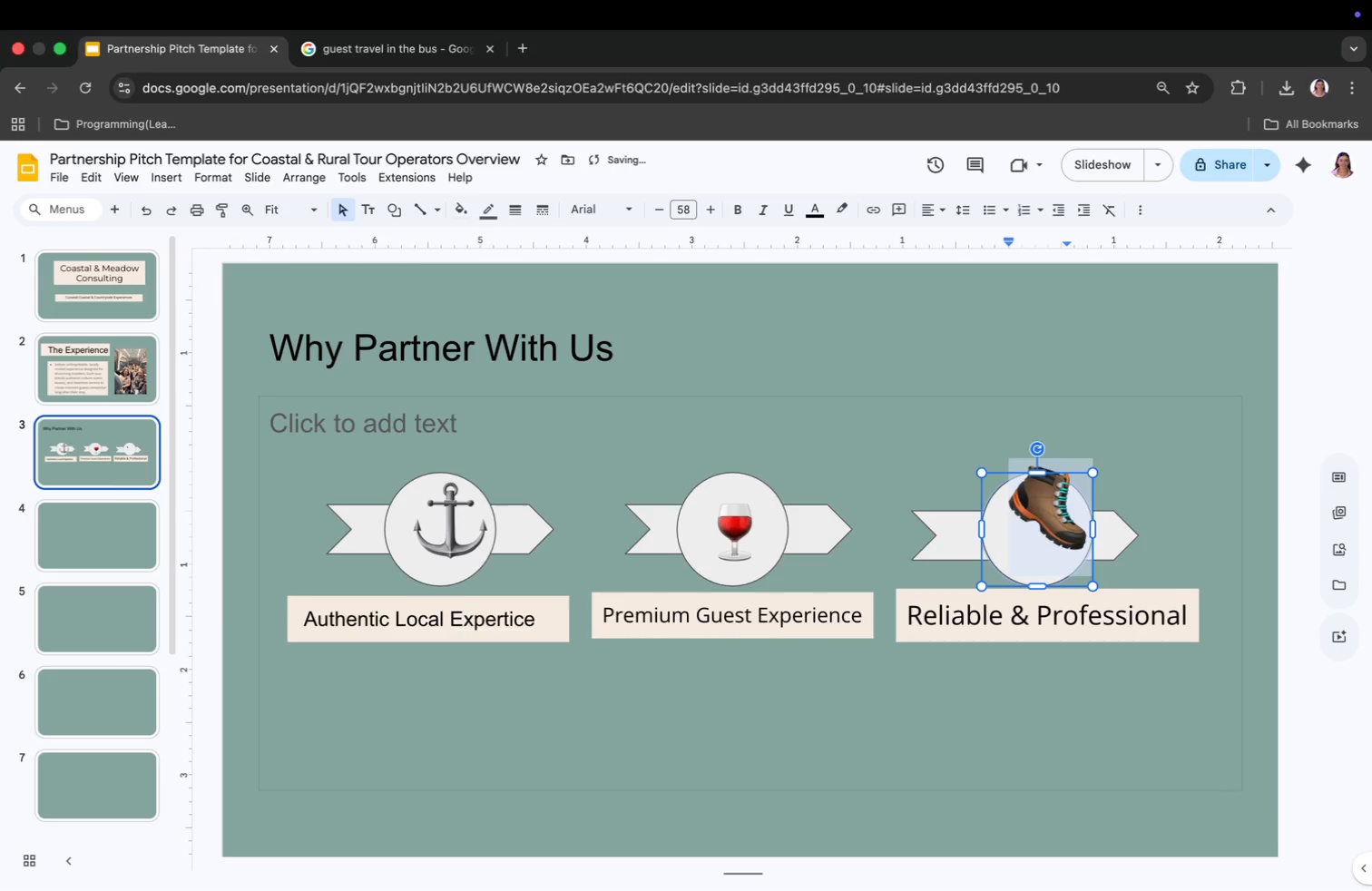 
key(Enter)
 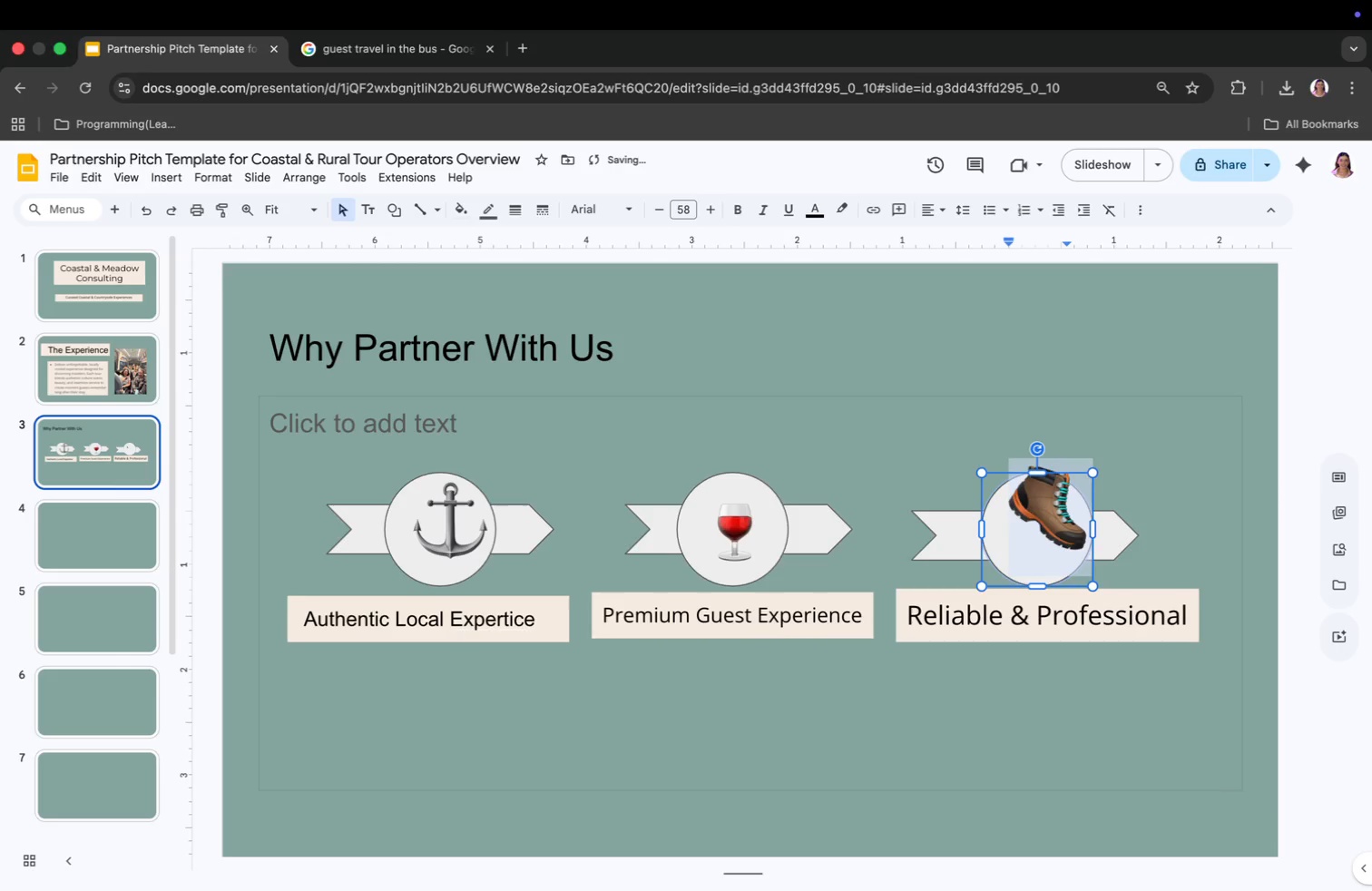 
key(Backspace)
 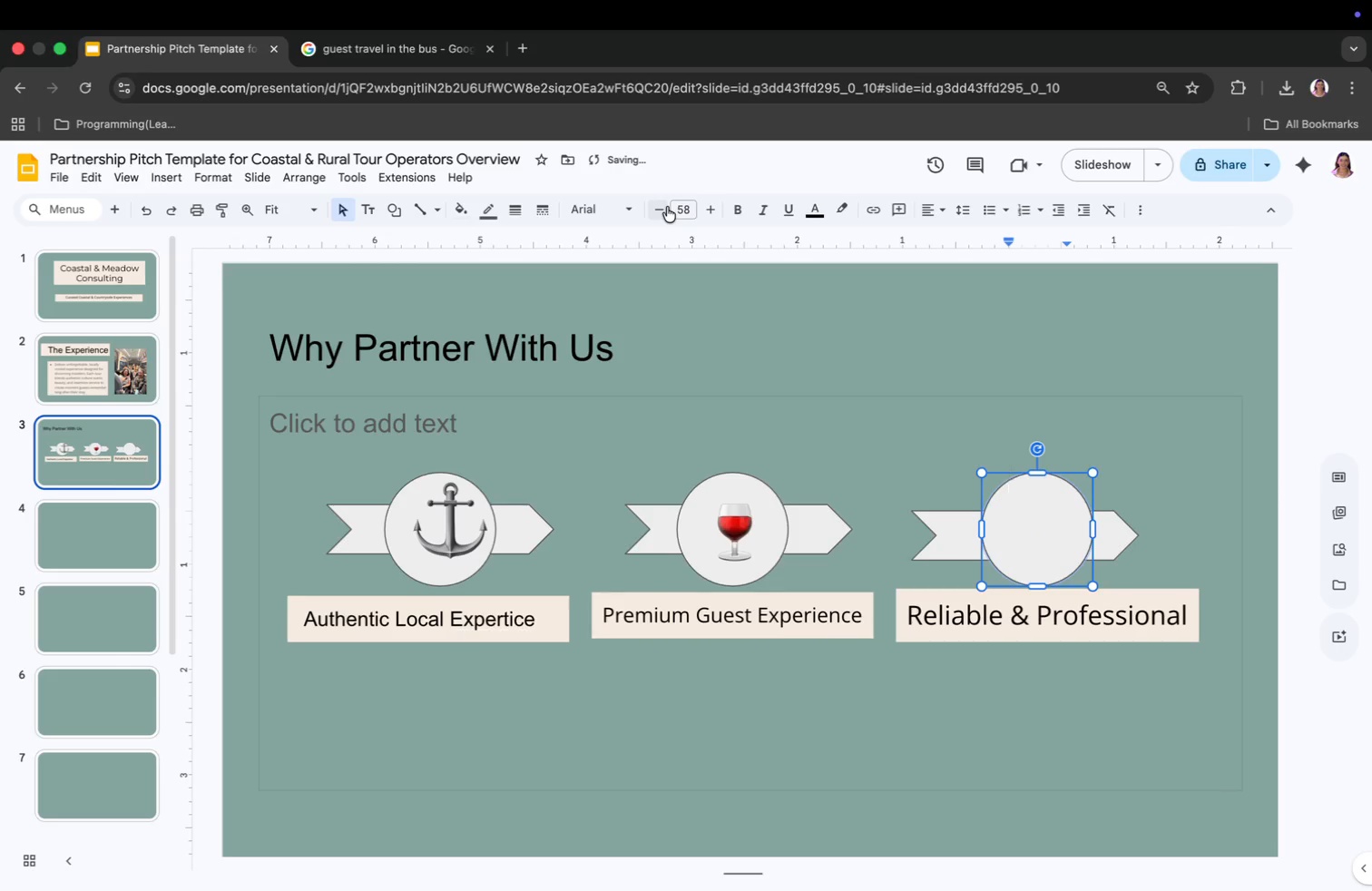 
key(Meta+CommandLeft)
 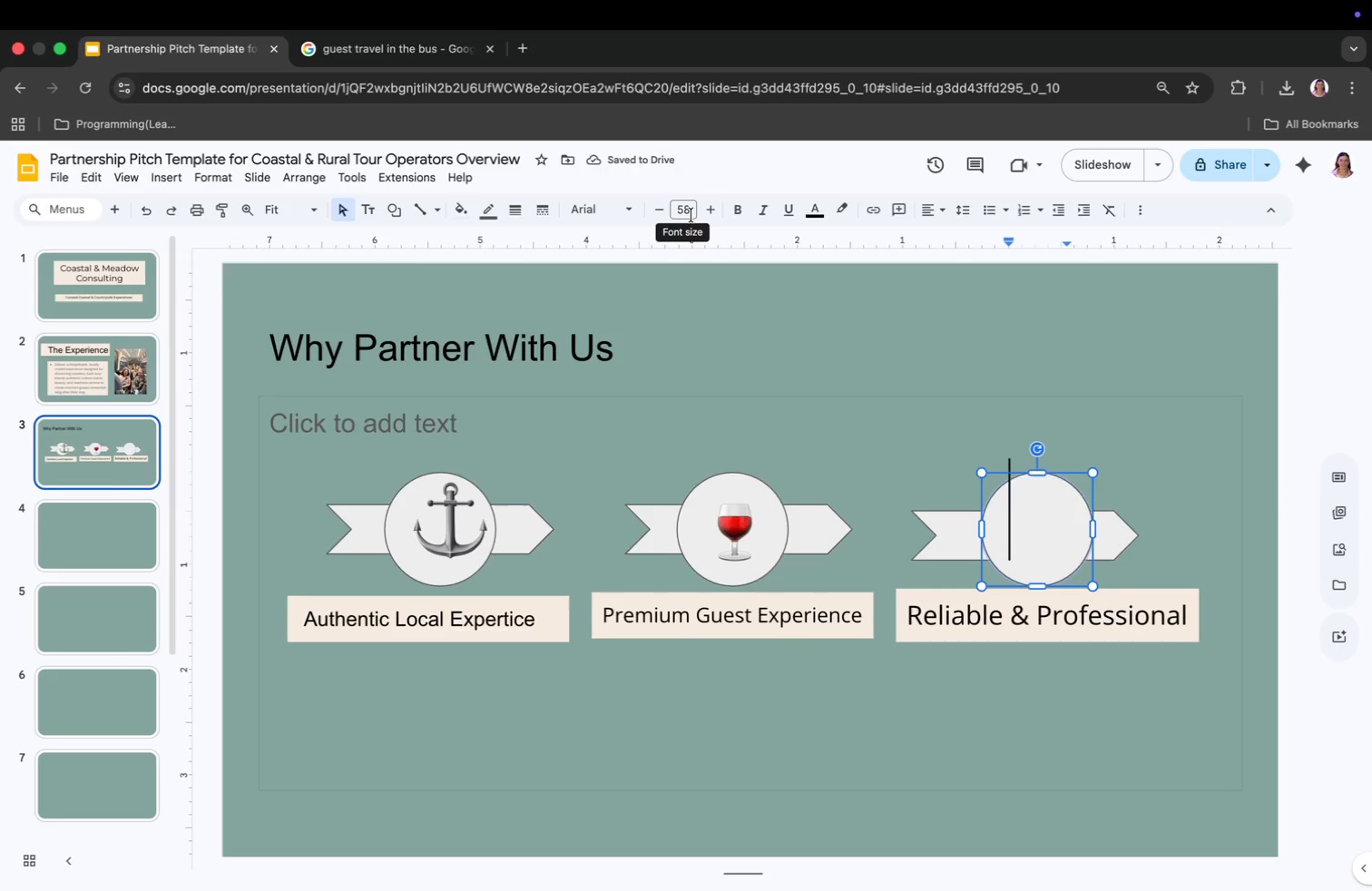 
key(Meta+Z)
 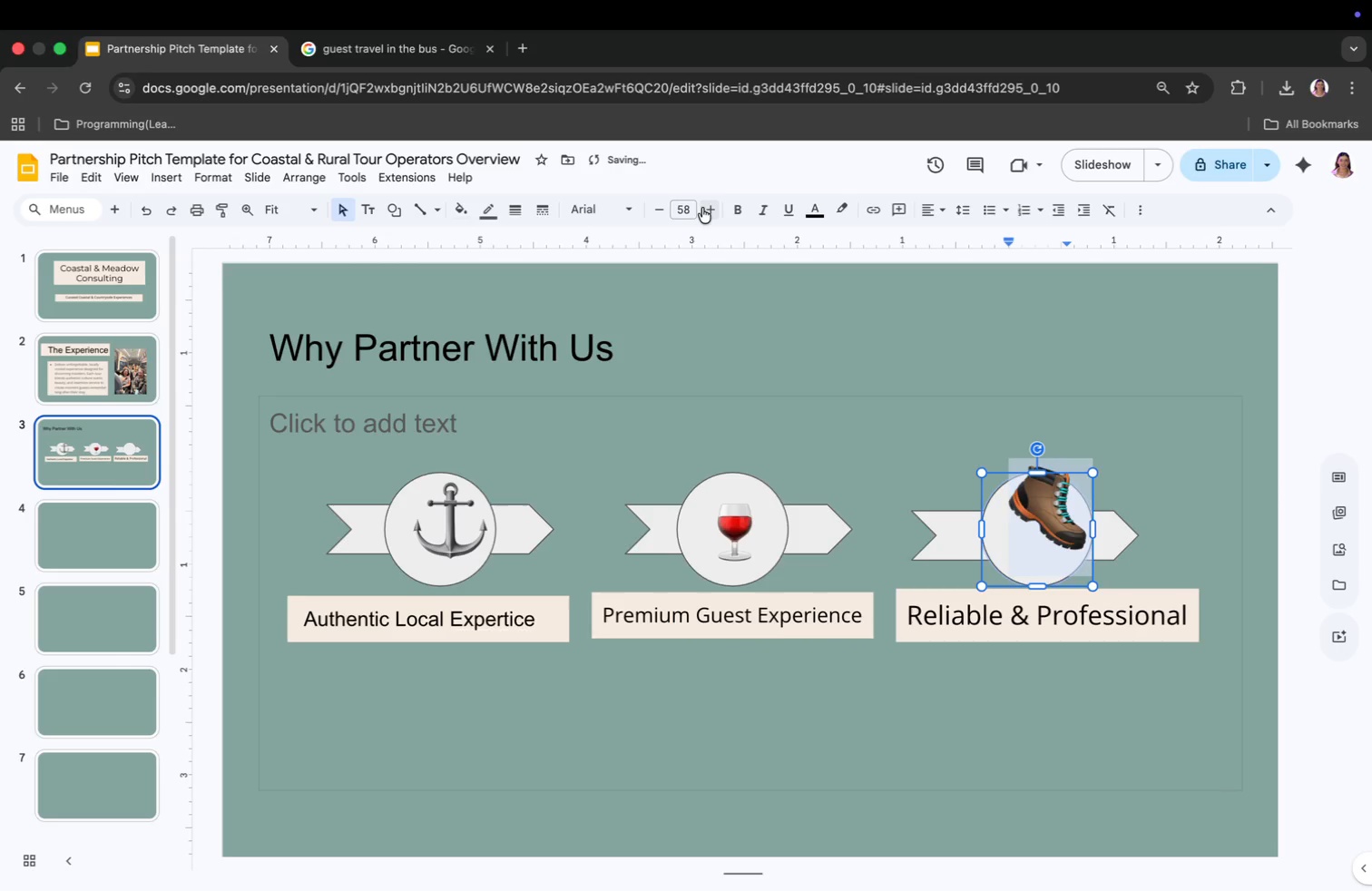 
left_click([693, 208])
 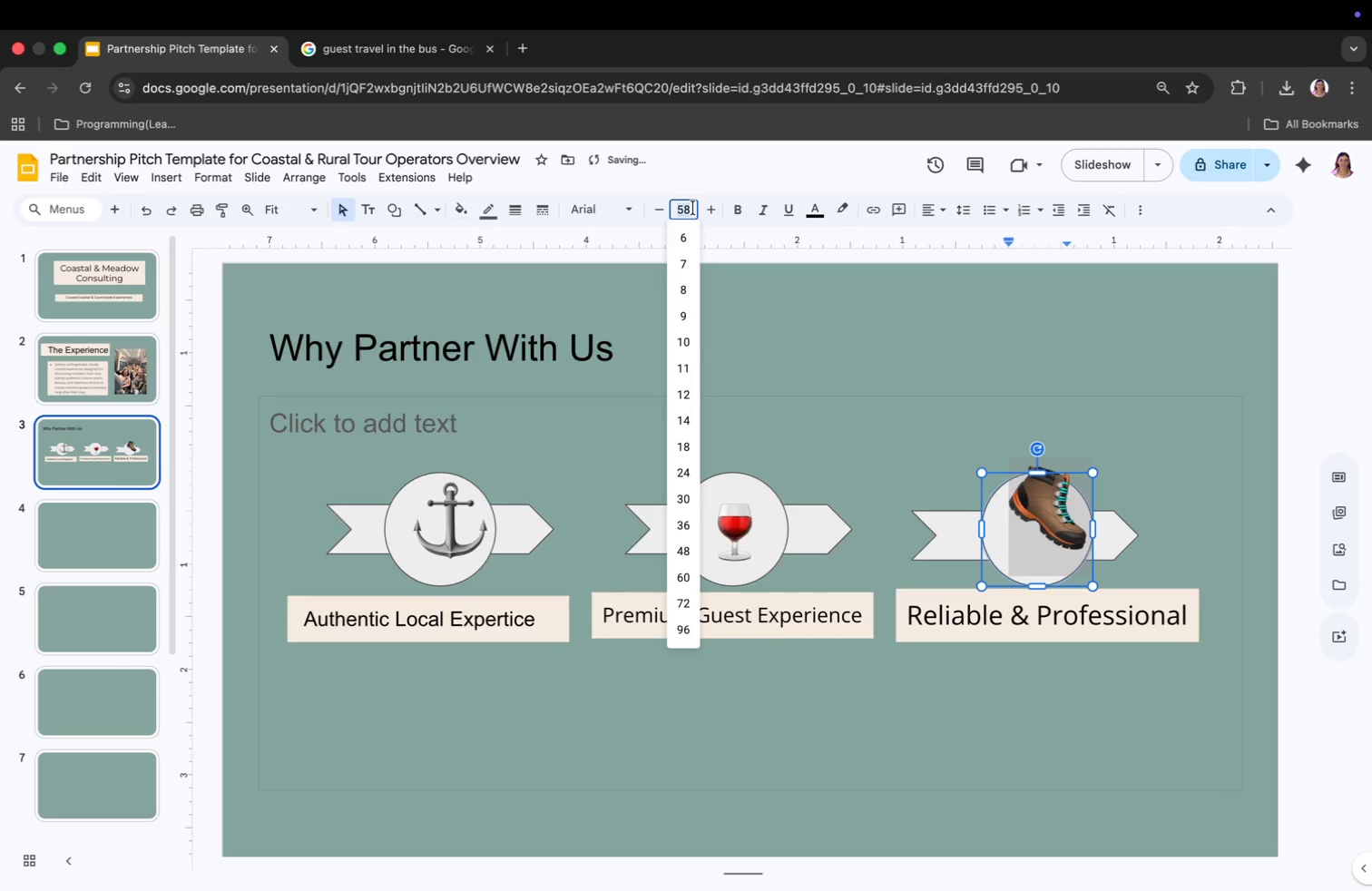 
key(Backspace)
type(55)
 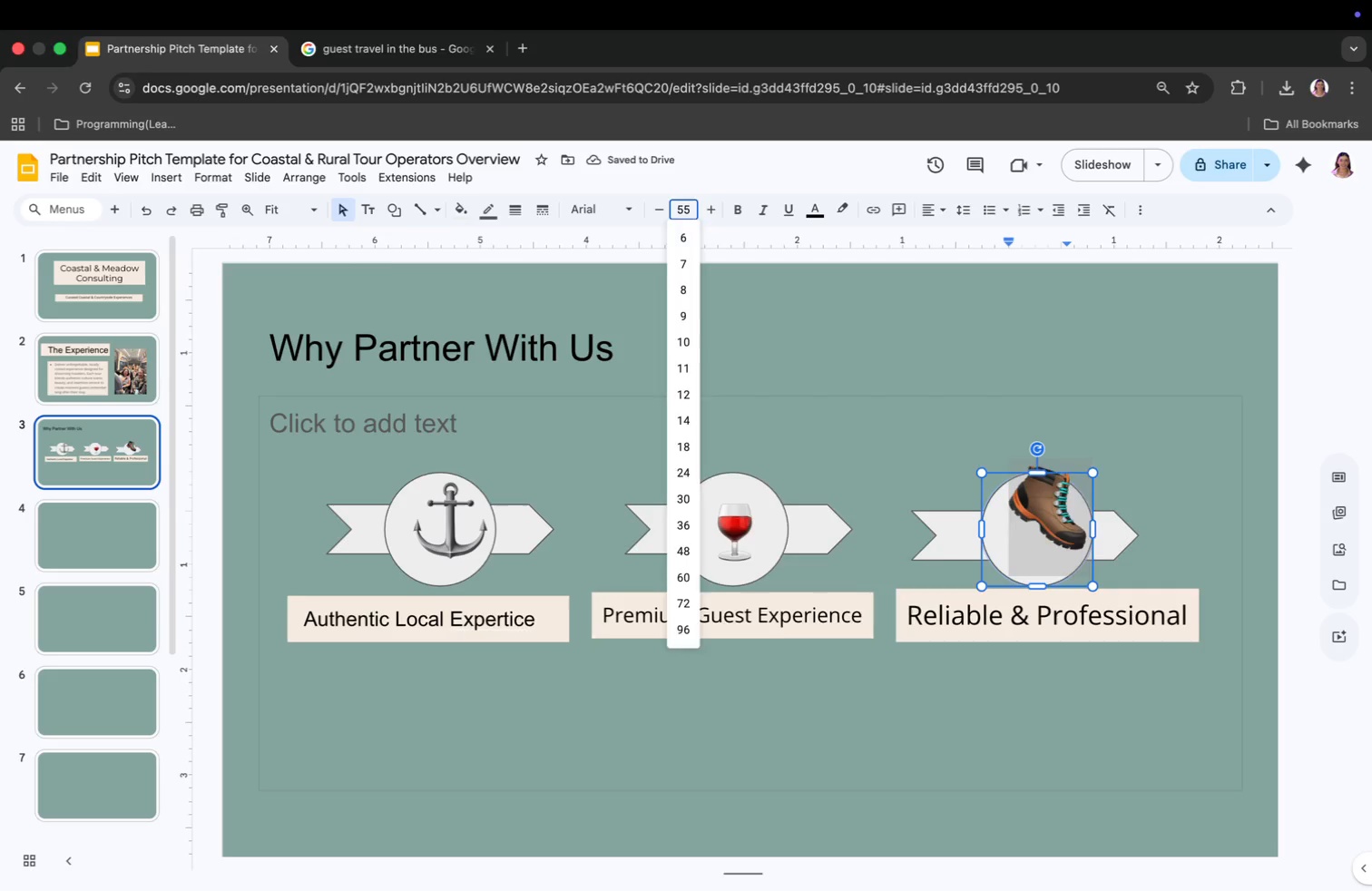 
key(Enter)
 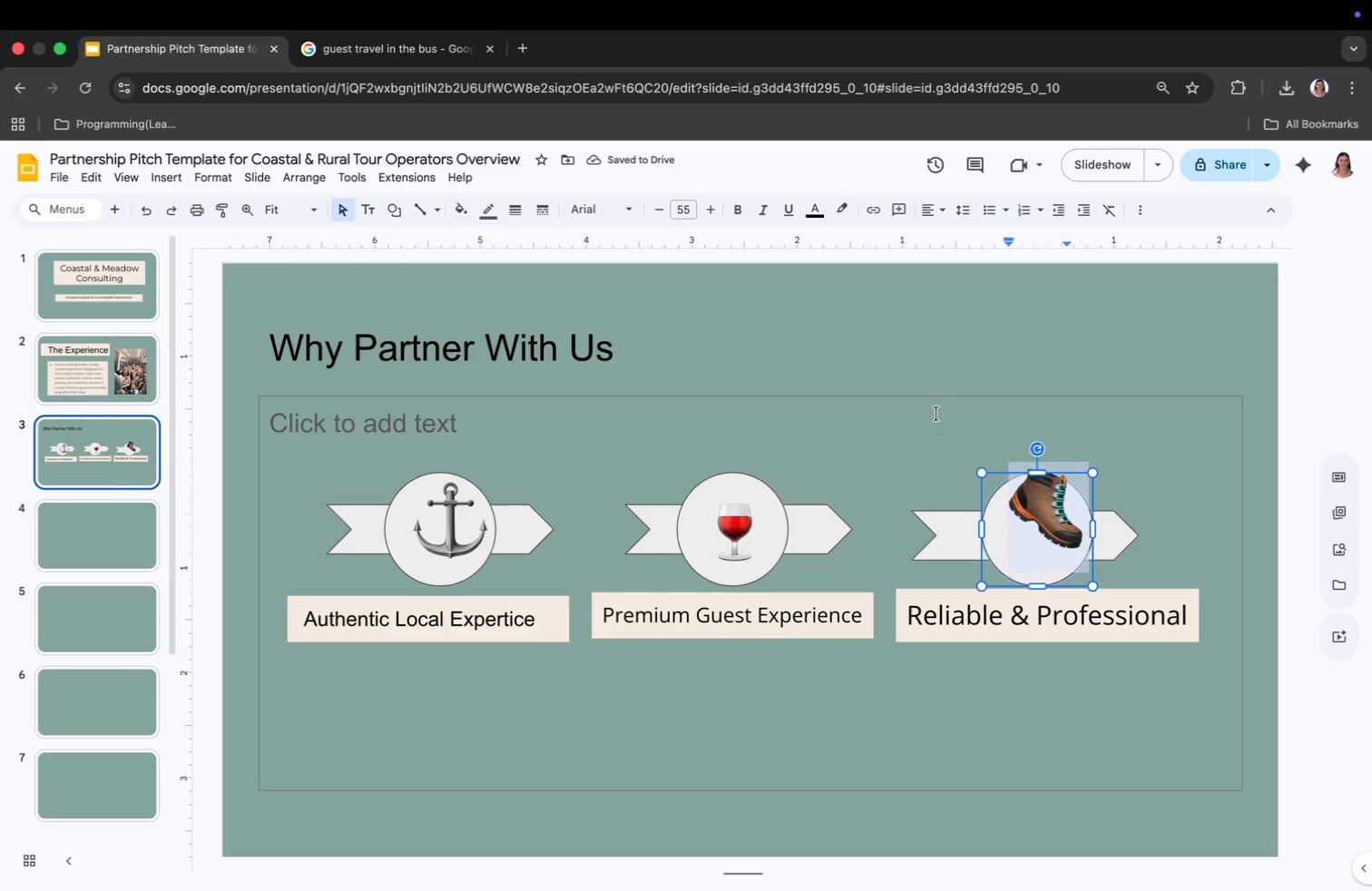 
key(Backspace)
 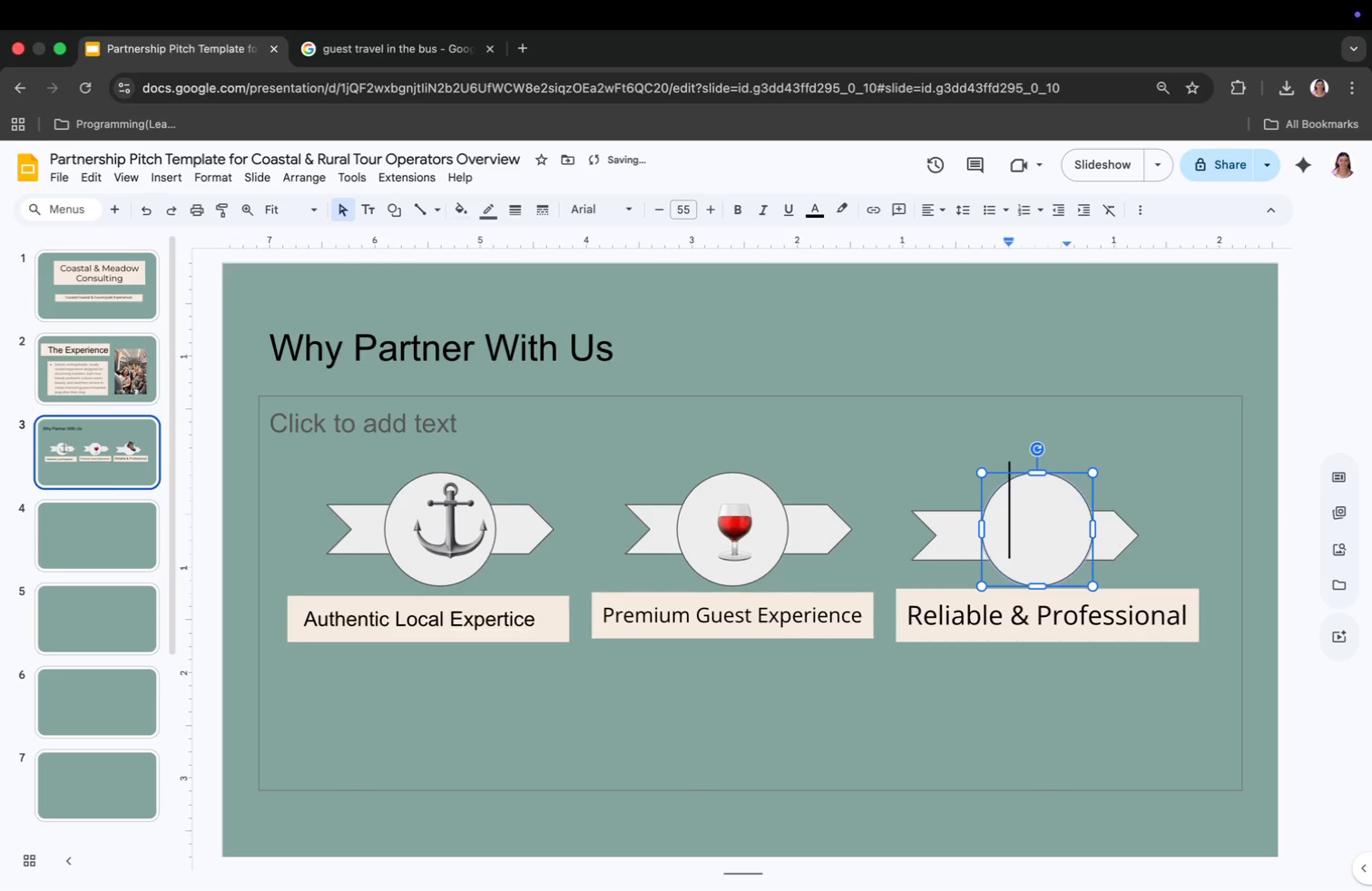 
key(Backspace)
 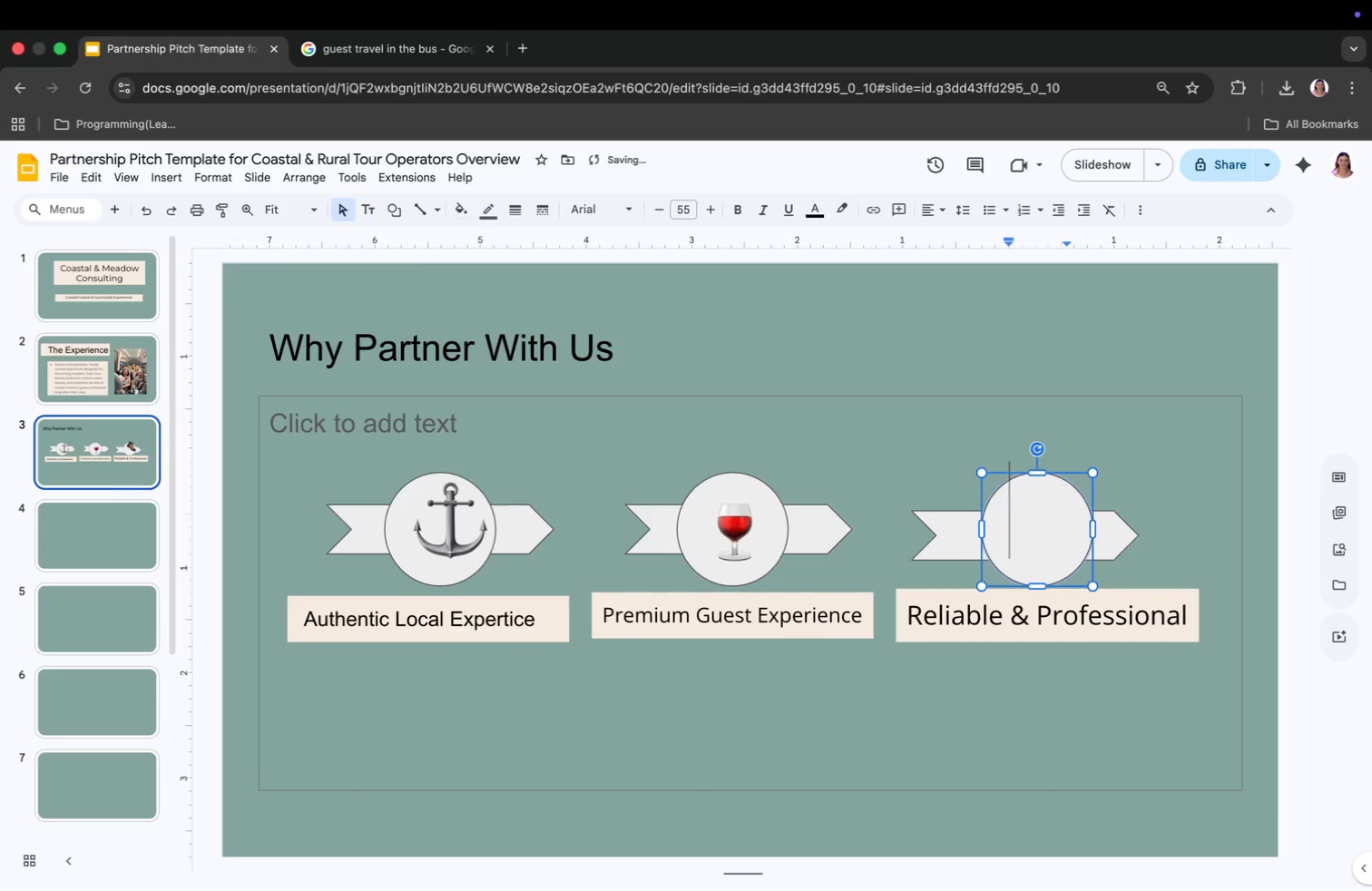 
key(Backspace)
 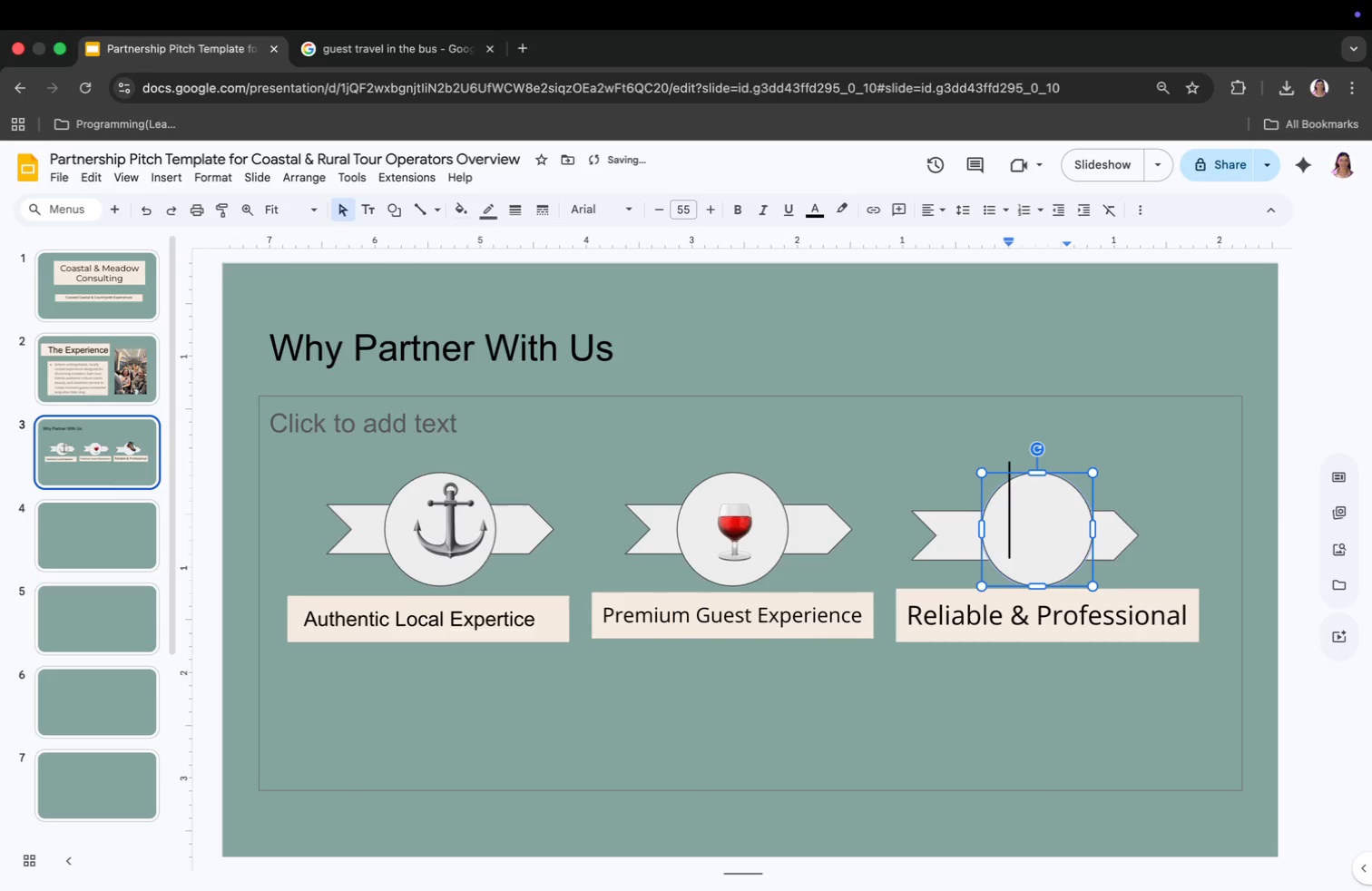 
key(Meta+CommandLeft)
 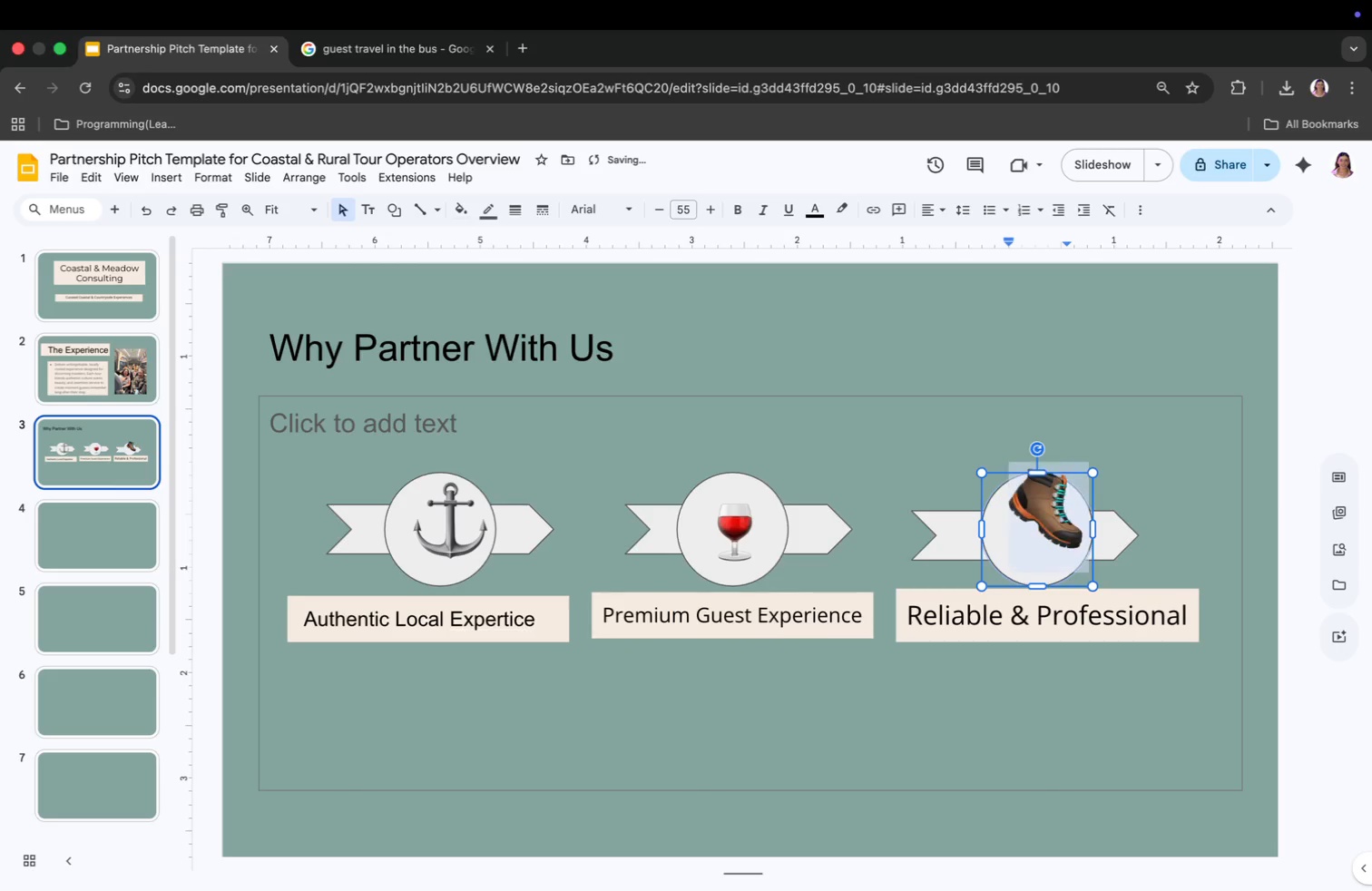 
key(Meta+Z)
 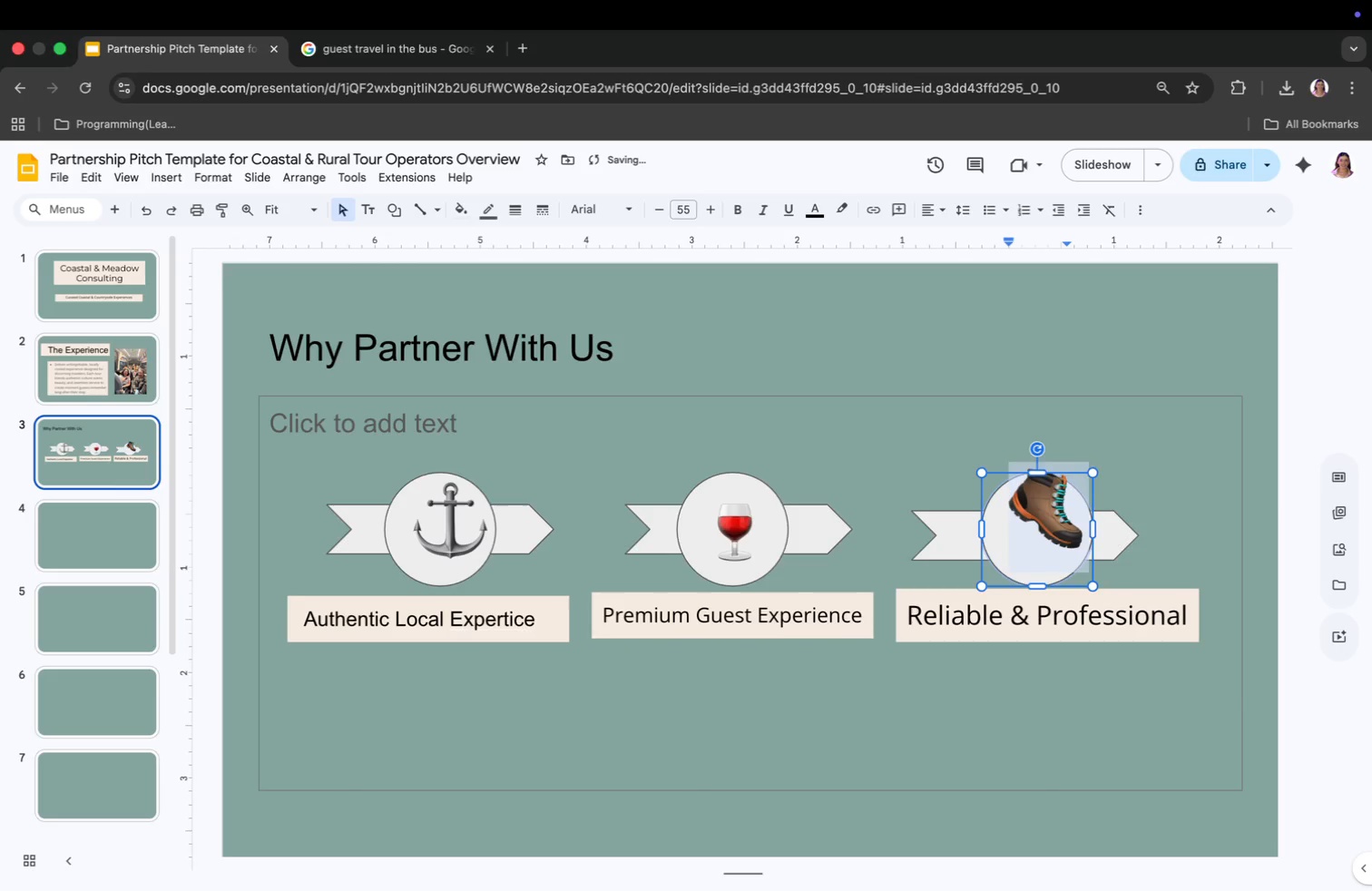 
key(Meta+CommandLeft)
 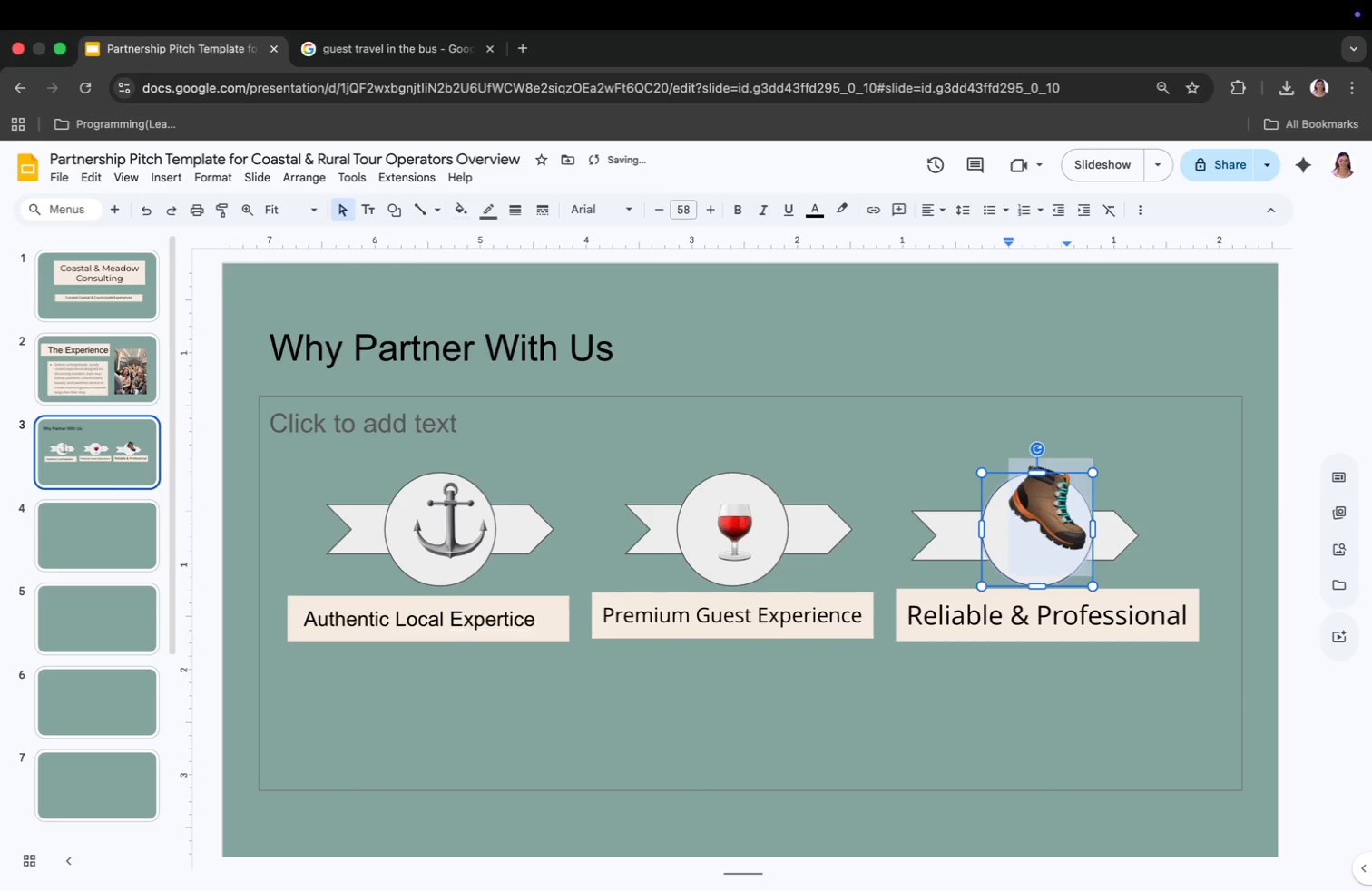 
key(Meta+Z)
 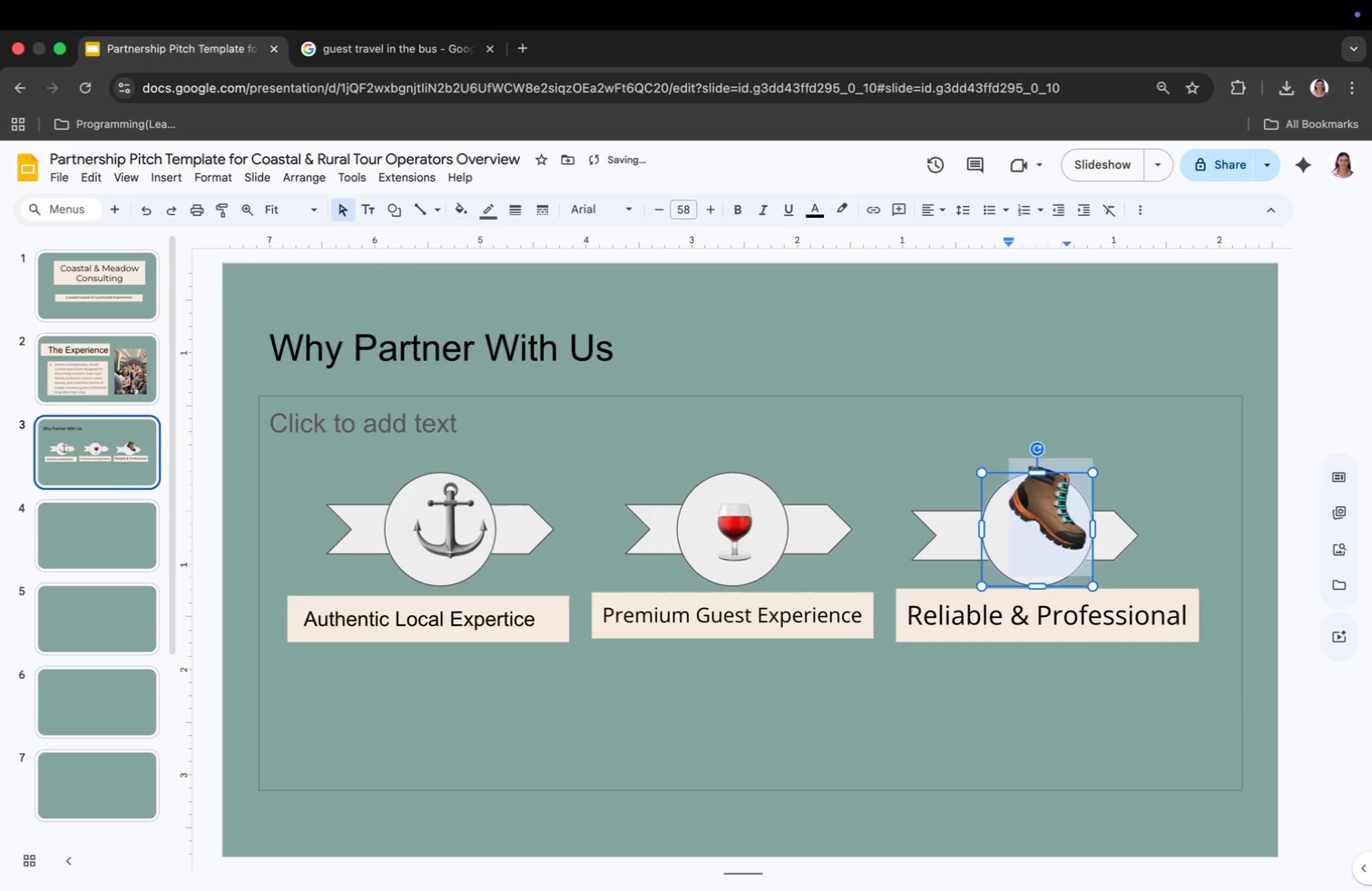 
key(Meta+CommandLeft)
 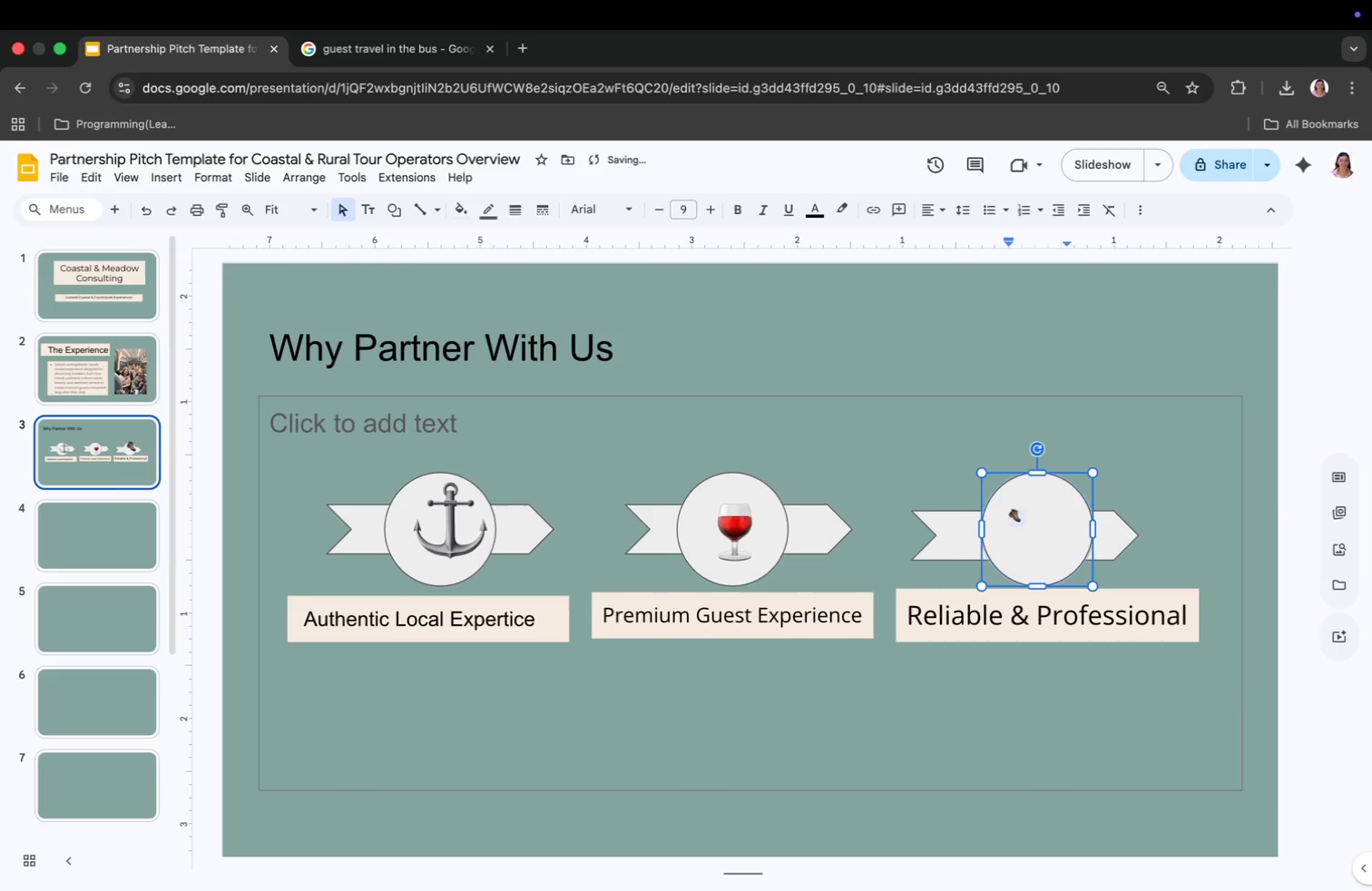 
key(Meta+Z)
 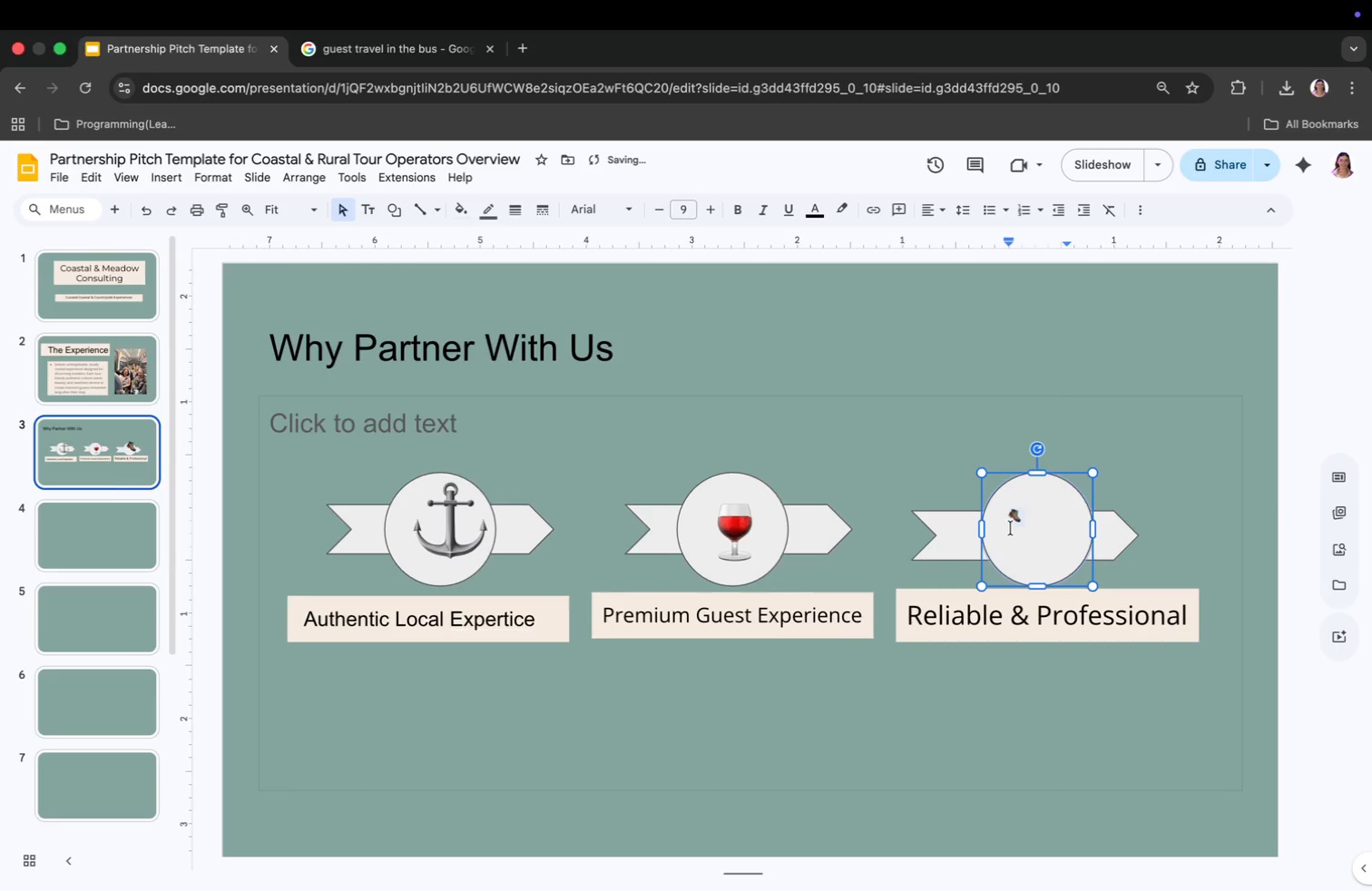 
left_click([1015, 515])
 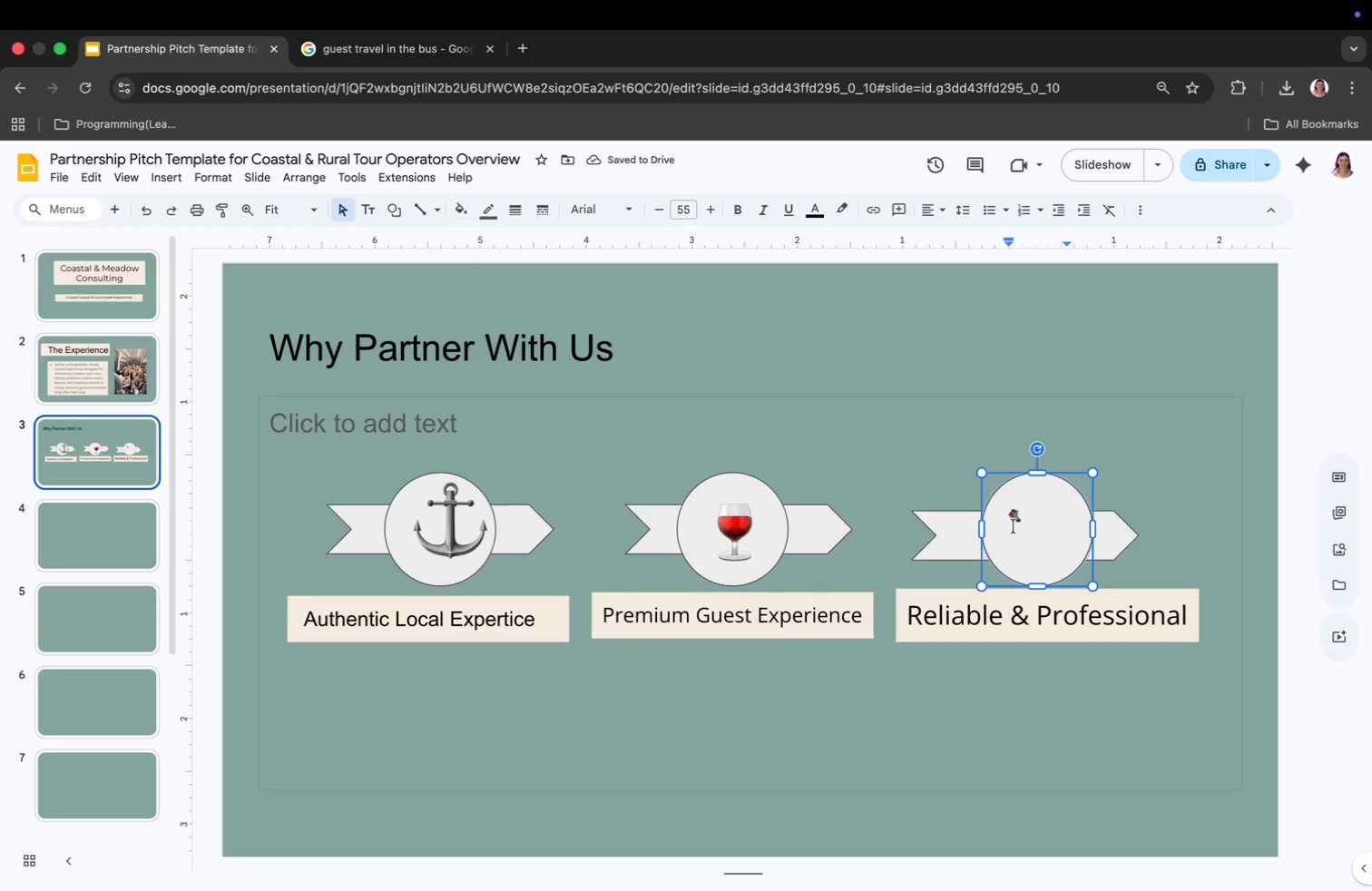 
key(Meta+CommandLeft)
 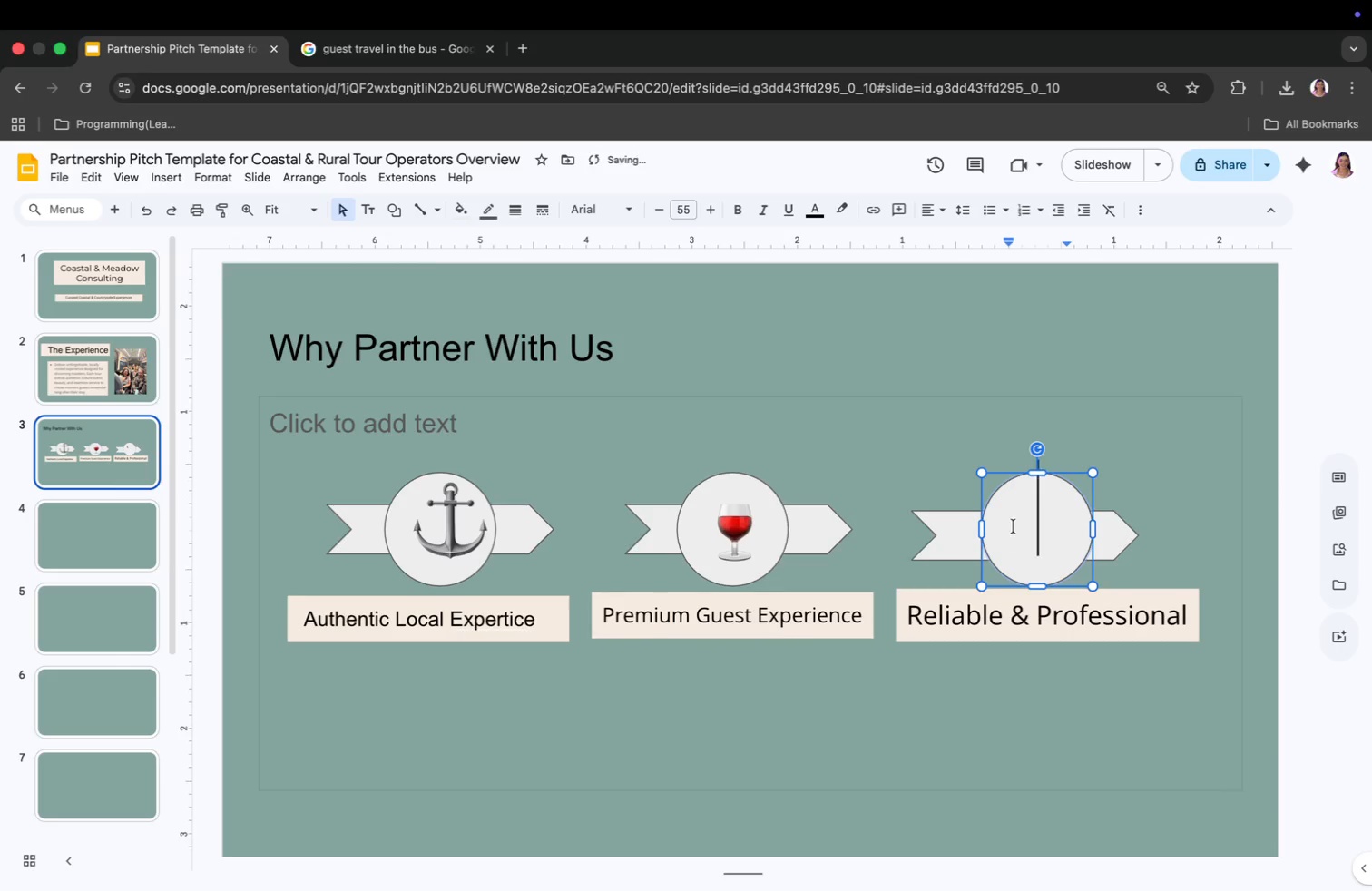 
key(Meta+Z)
 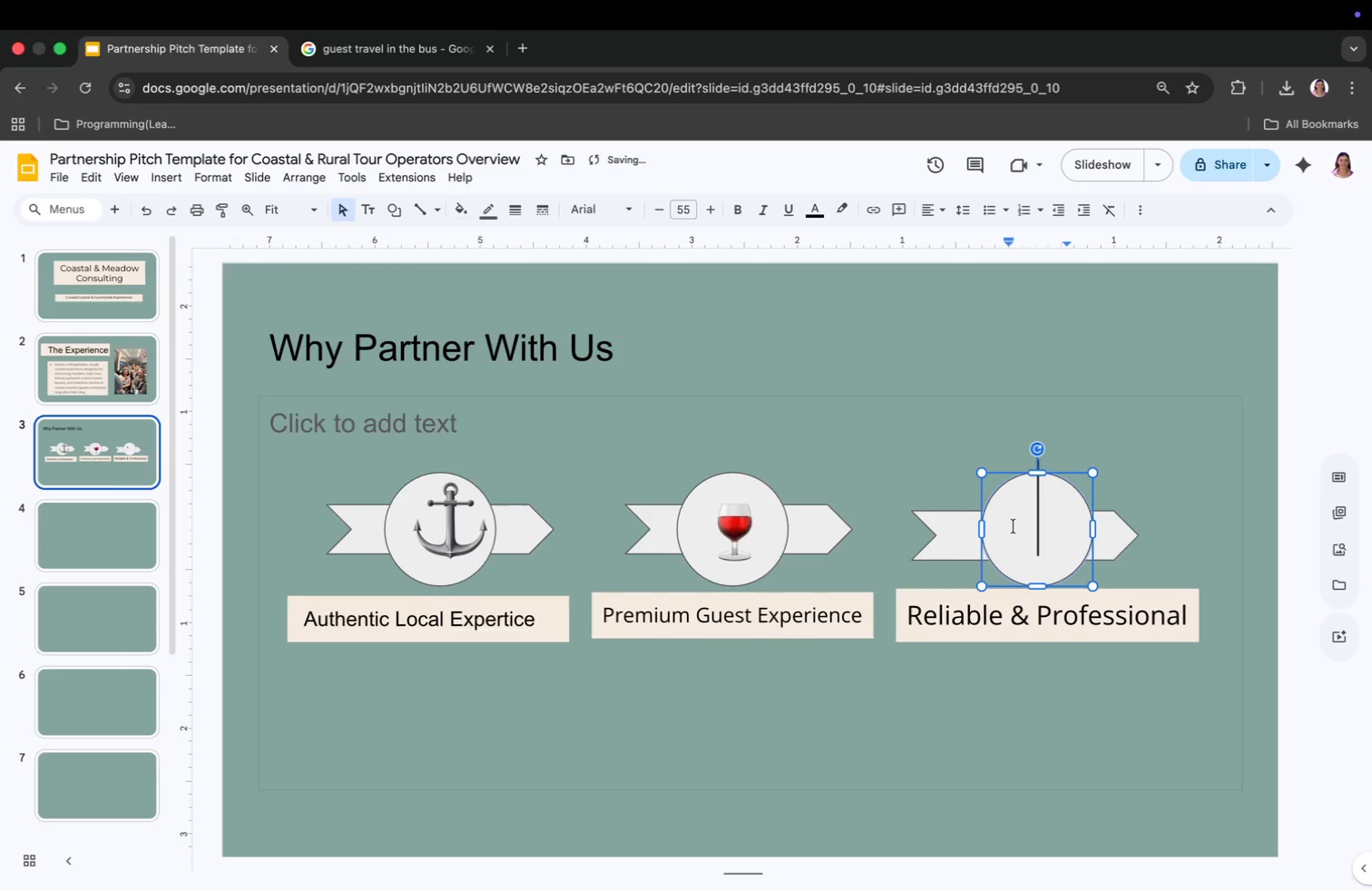 
key(Meta+CommandLeft)
 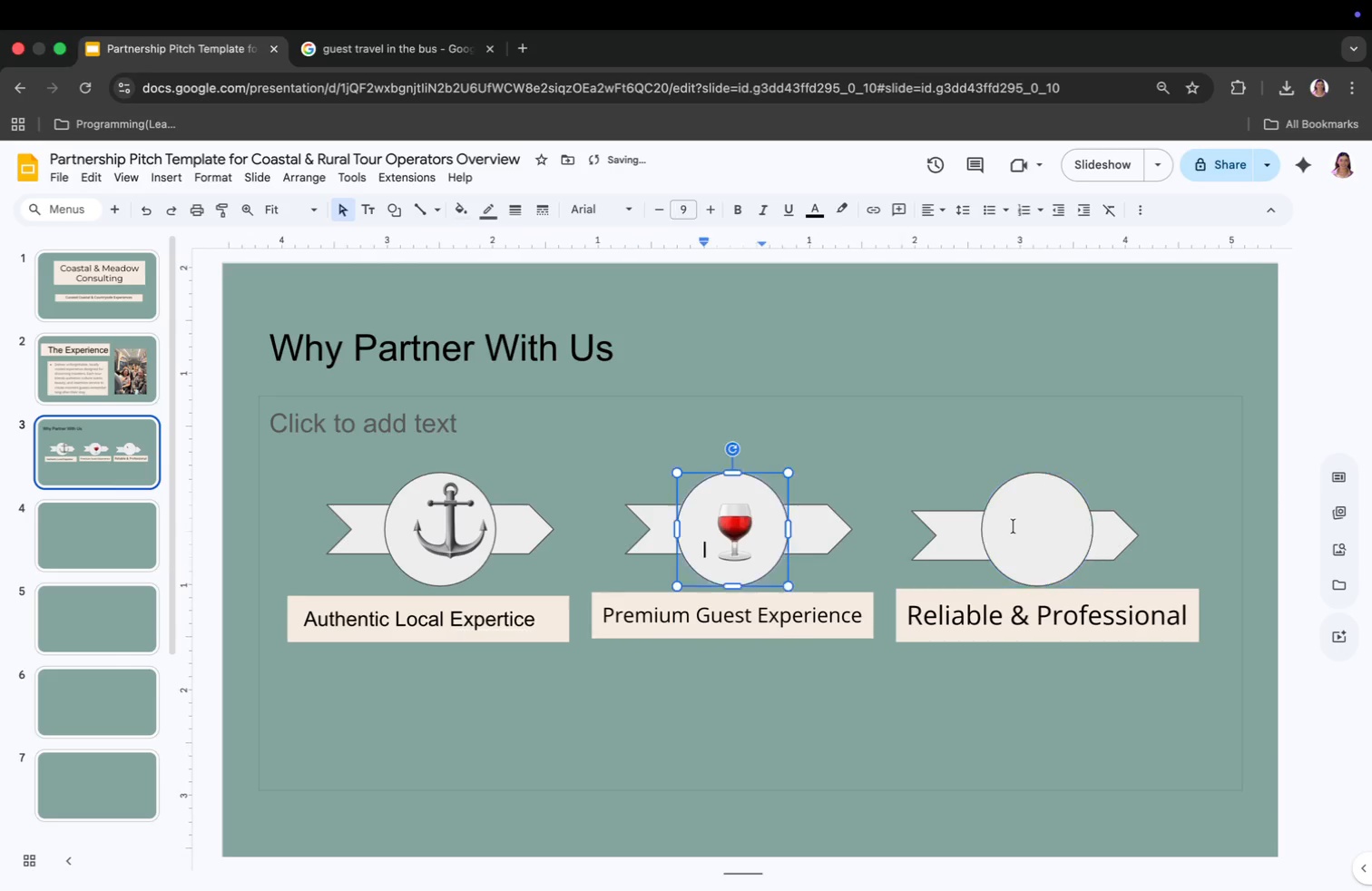 
key(Meta+Z)
 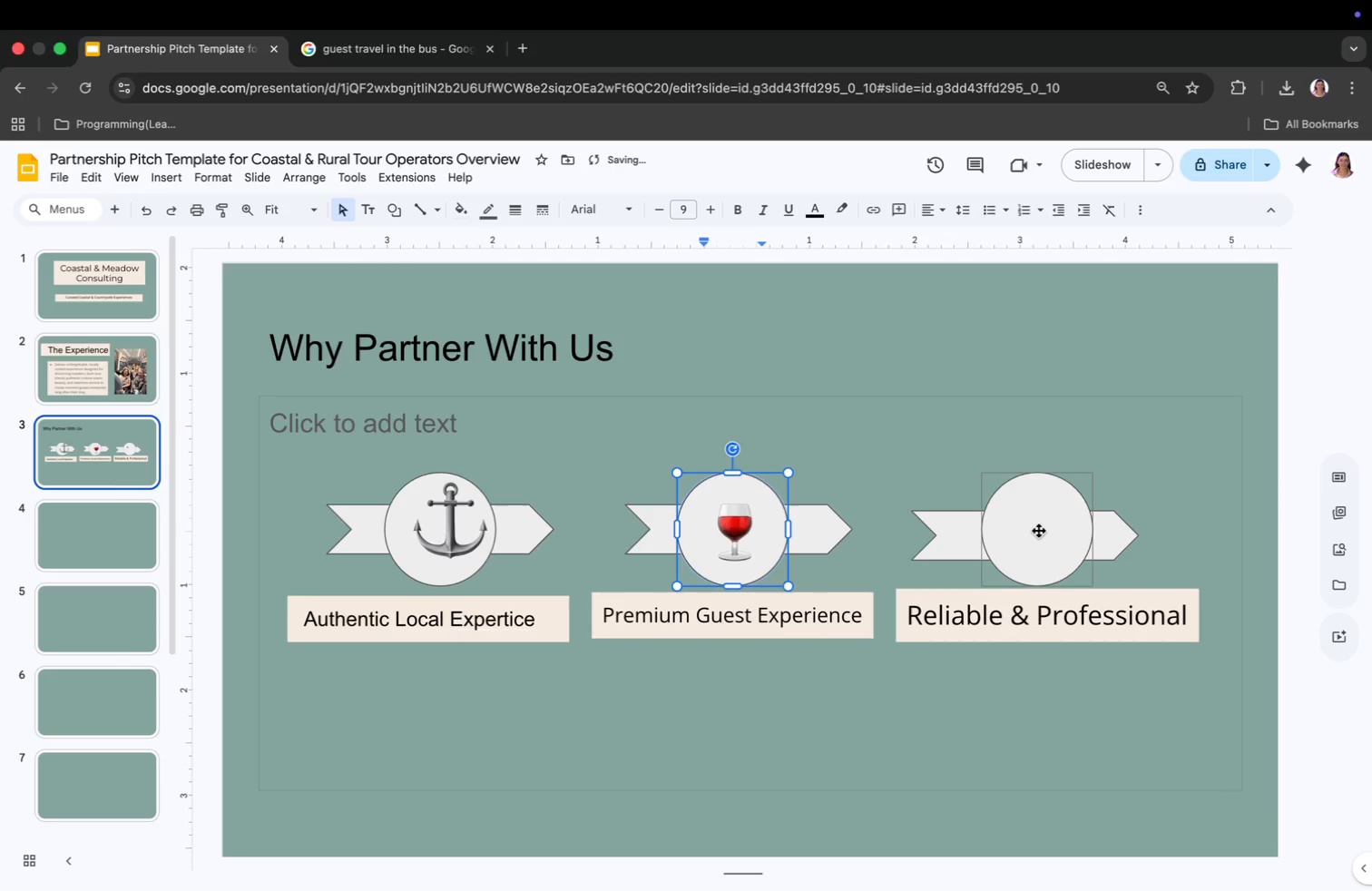 
left_click([1052, 535])
 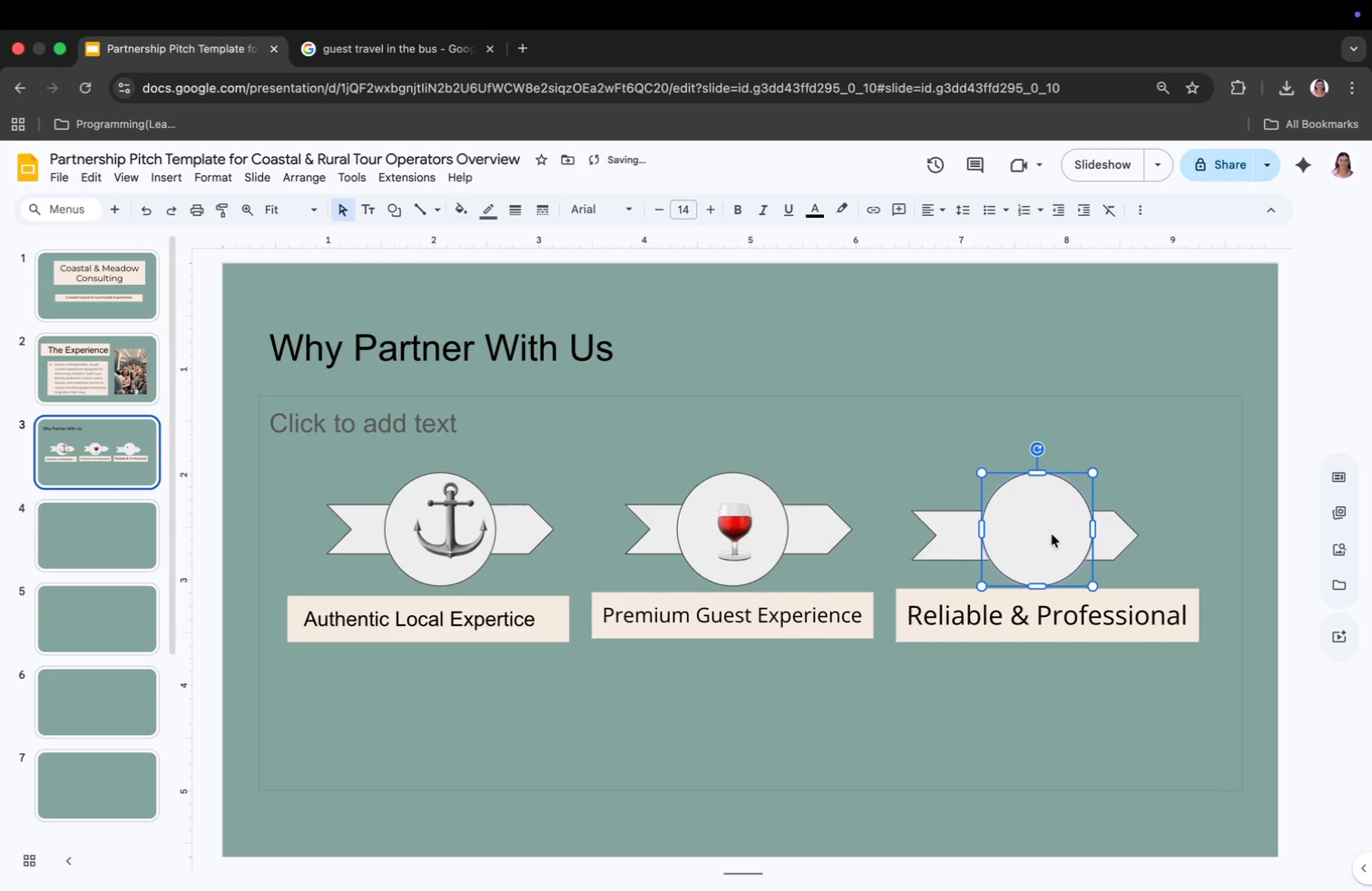 
left_click([1045, 528])
 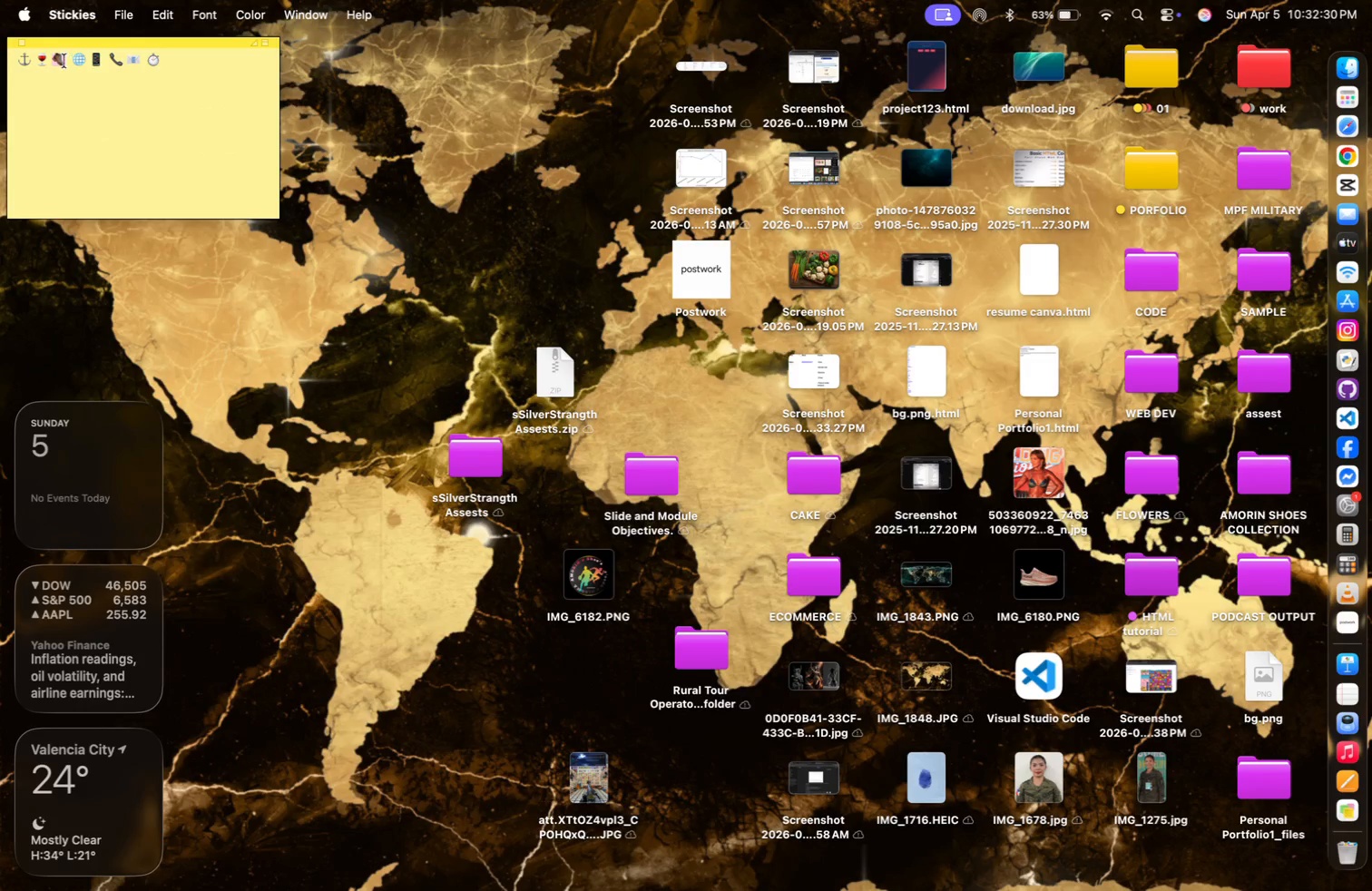 
wait(5.71)
 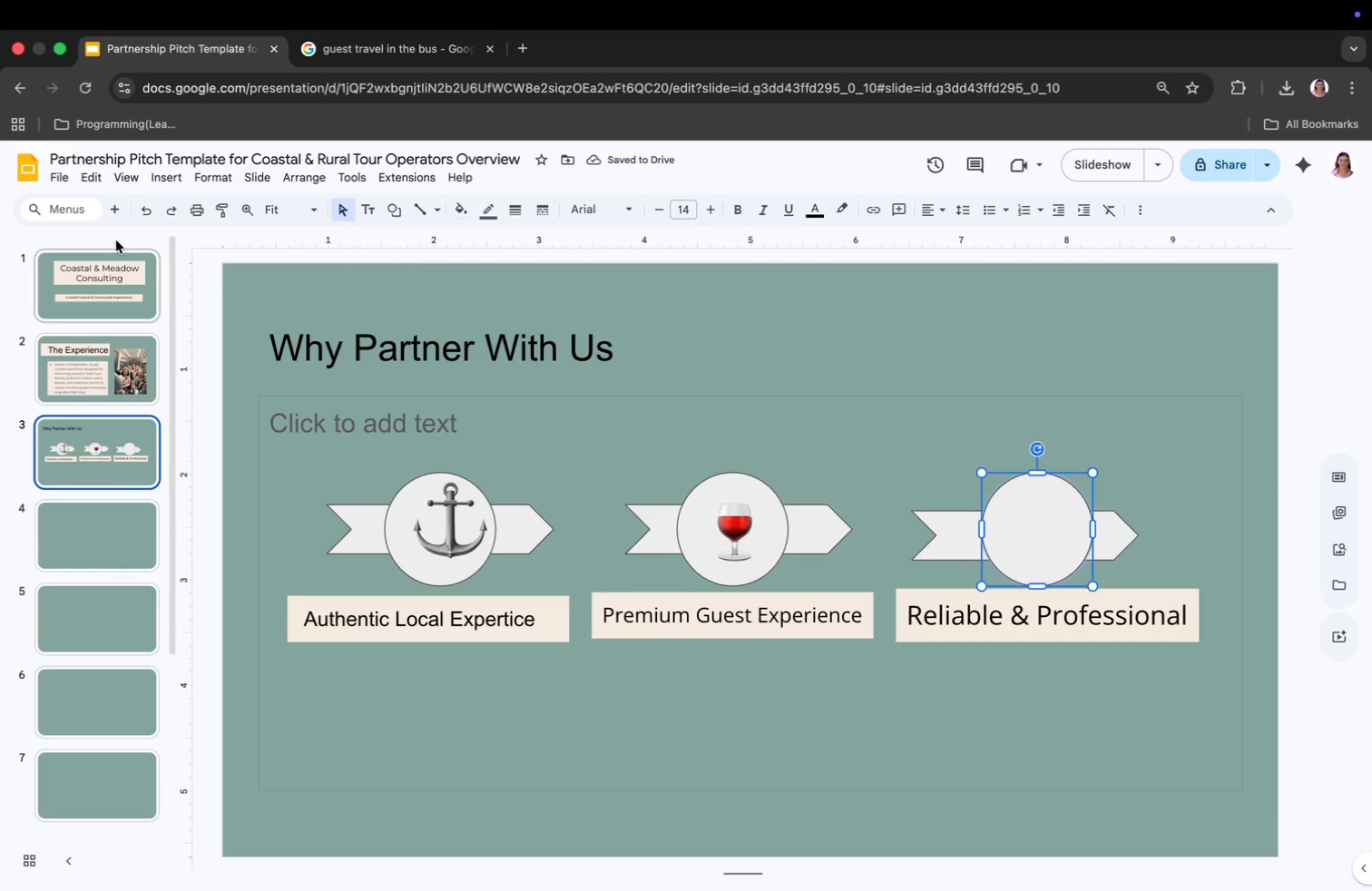 
key(Meta+C)
 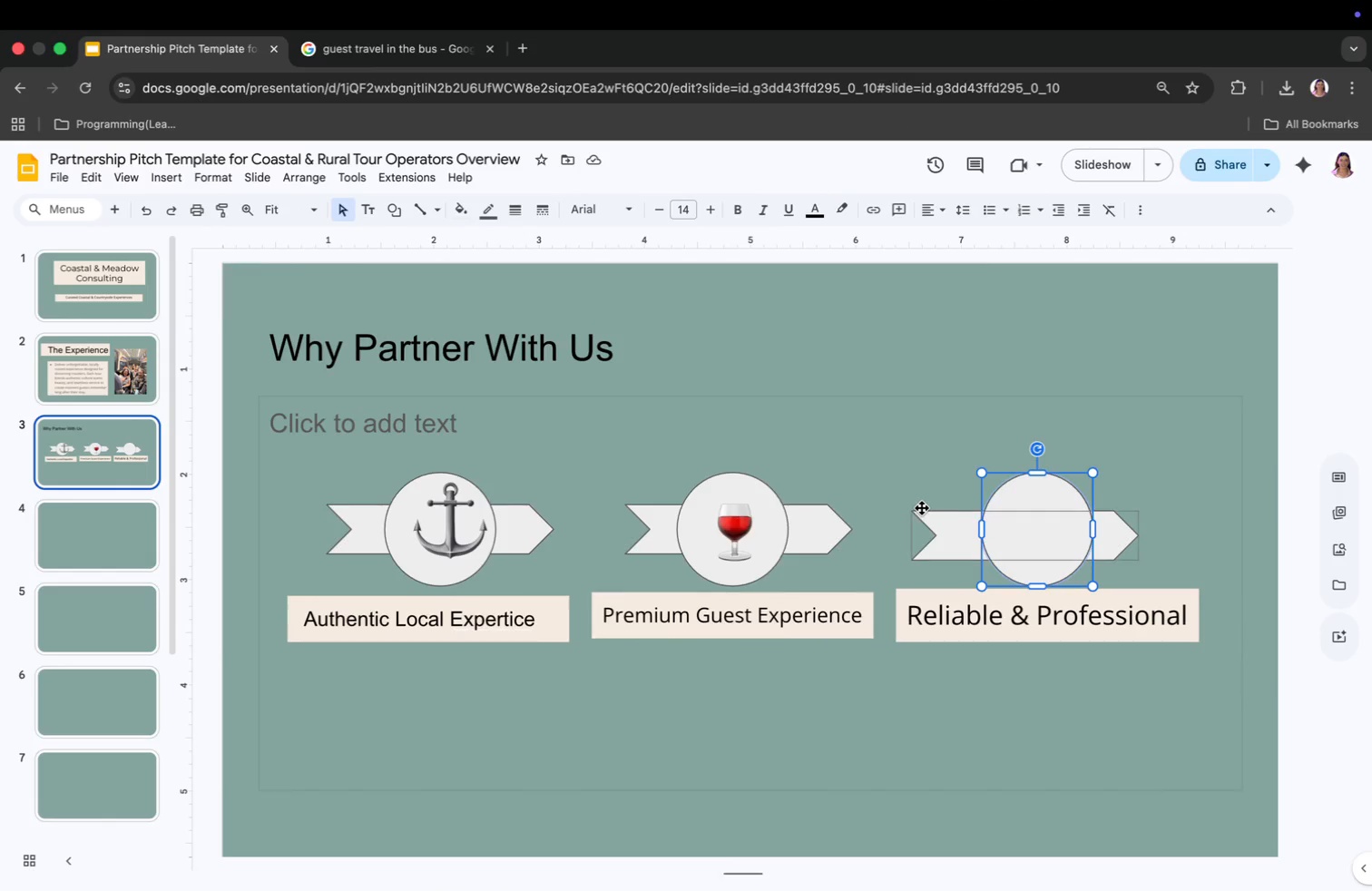 
left_click([1036, 538])
 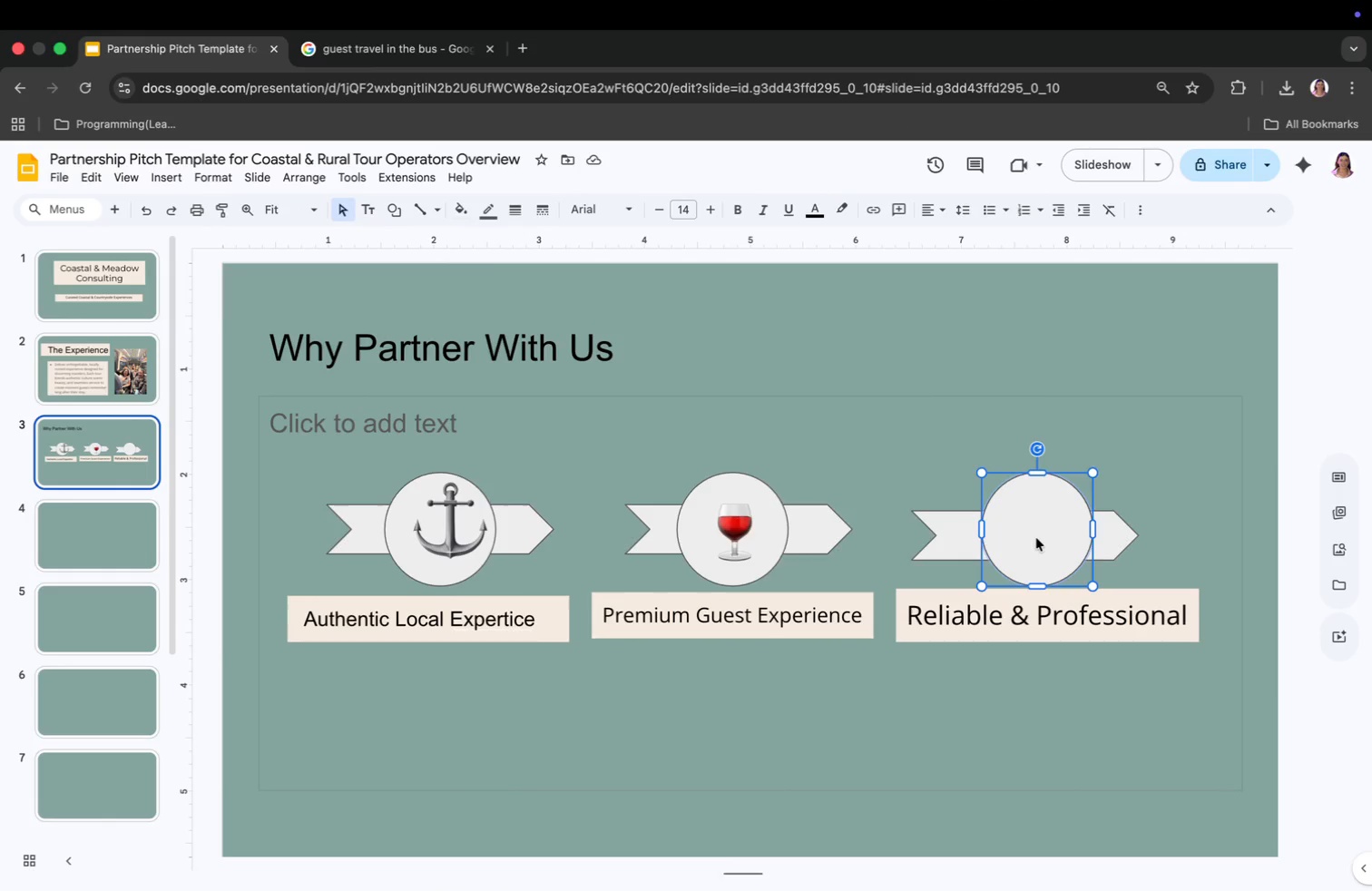 
double_click([1036, 538])
 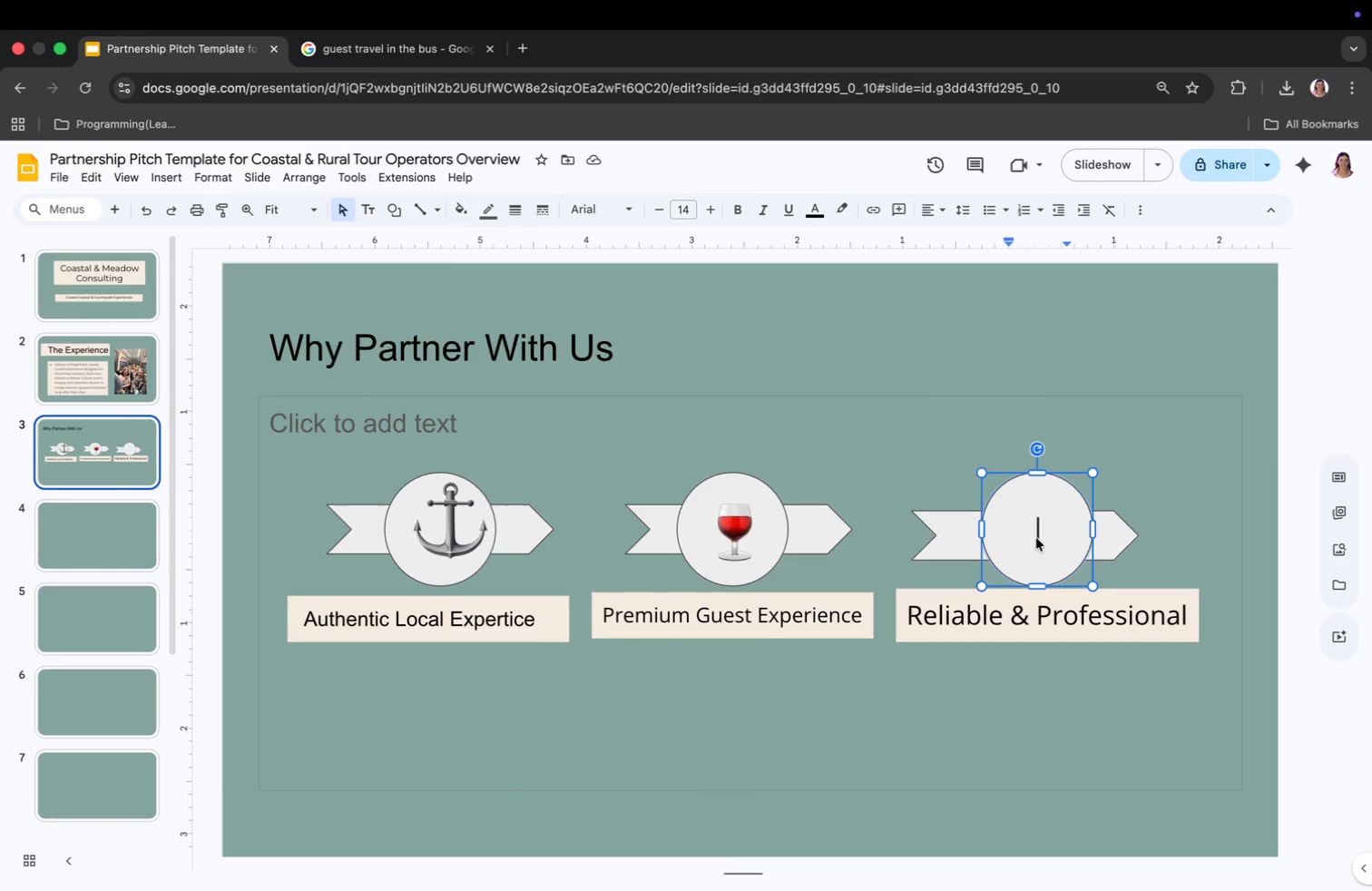 
key(Meta+CommandLeft)
 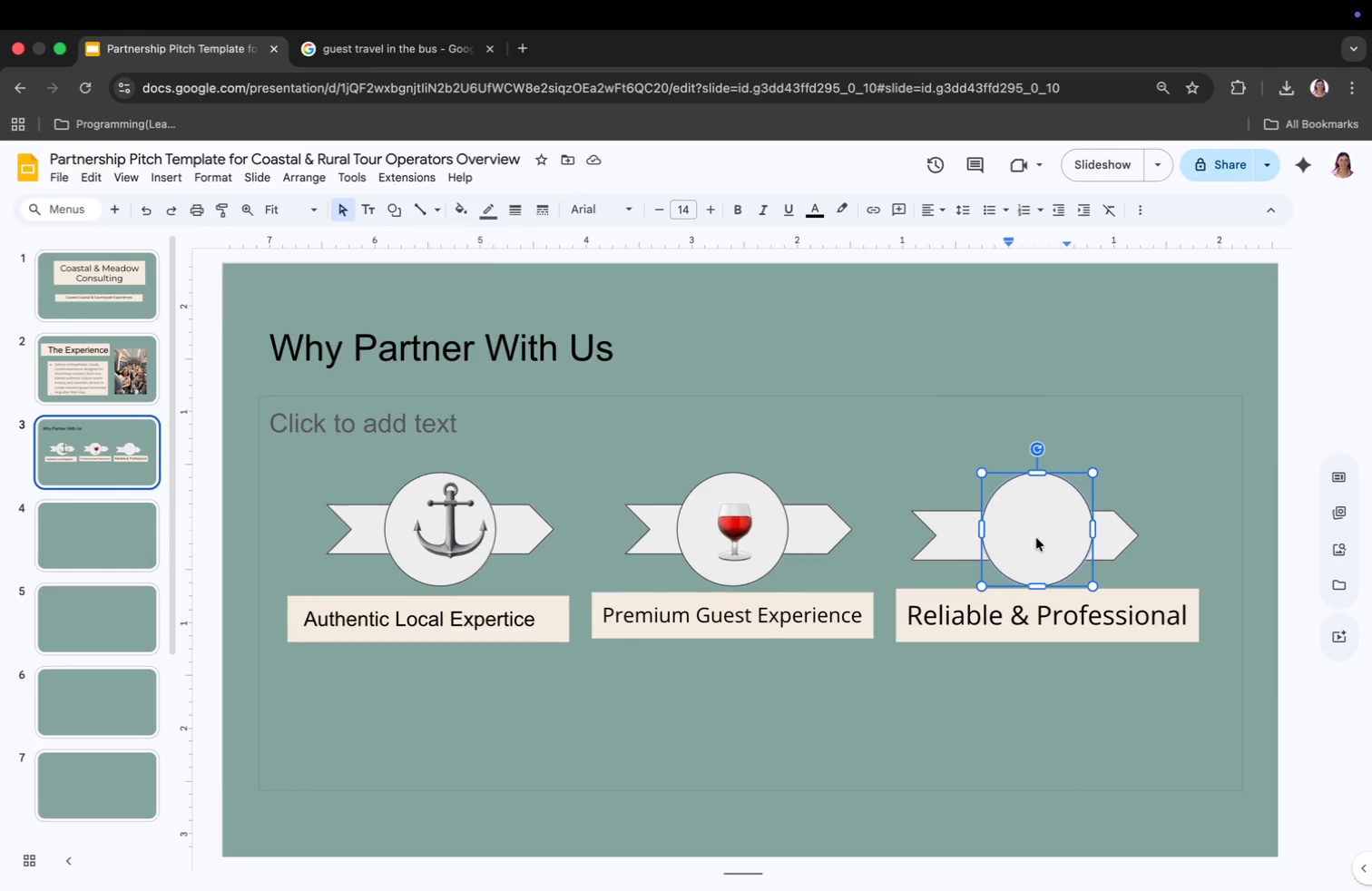 
key(Meta+V)
 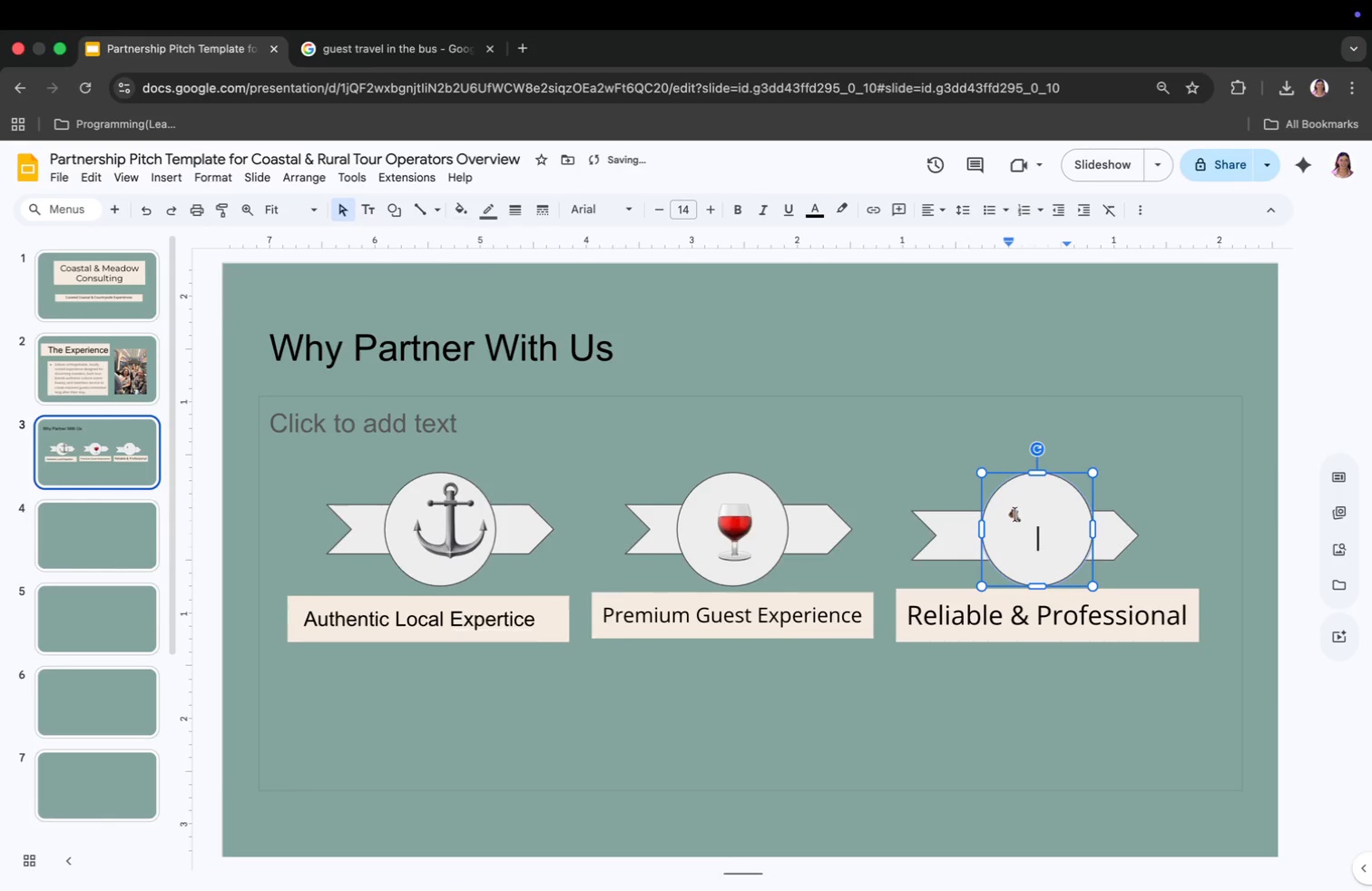 
left_click([1012, 511])
 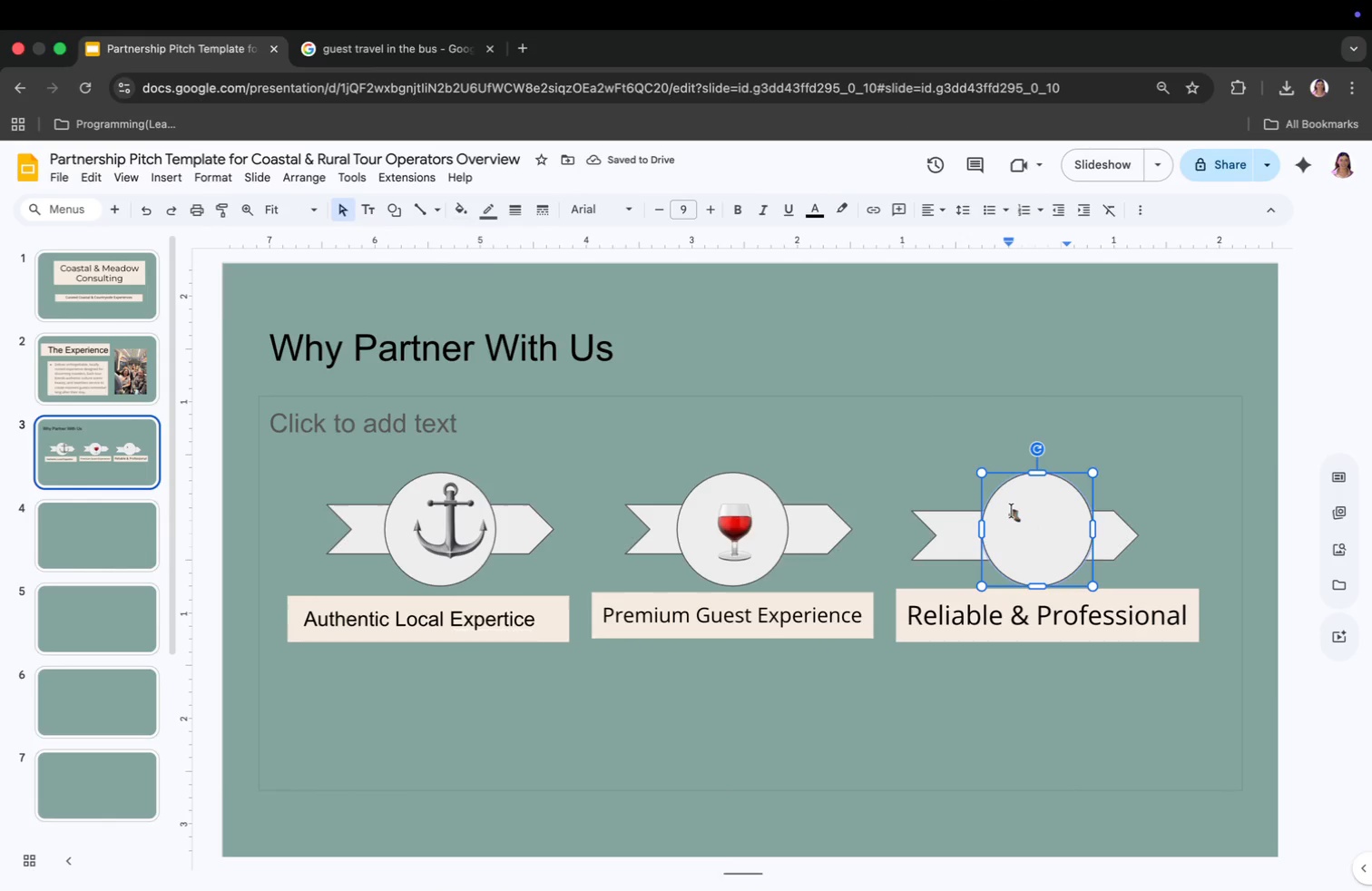 
left_click_drag(start_coordinate=[1012, 511], to_coordinate=[1028, 514])
 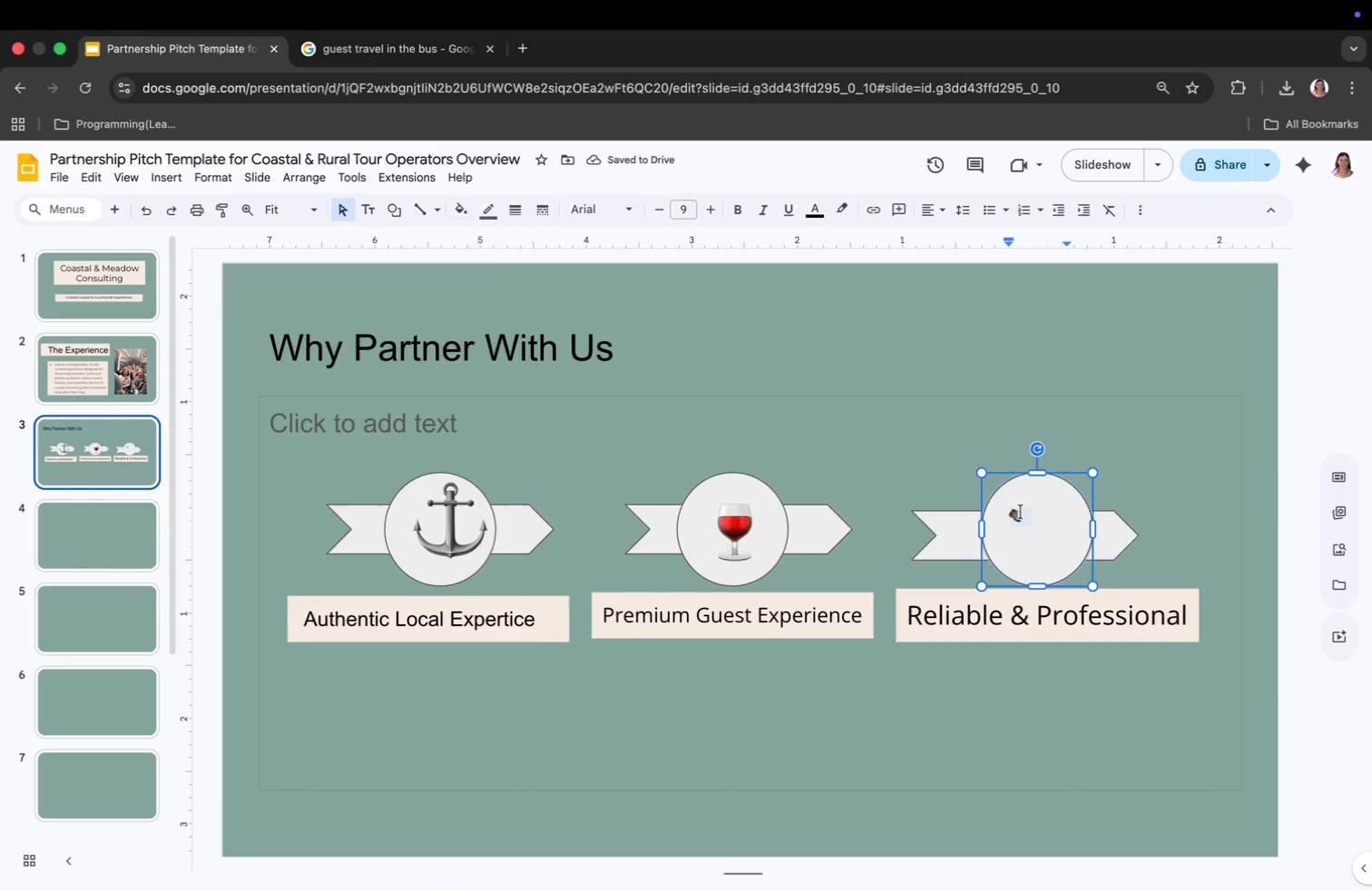 
left_click([1007, 512])
 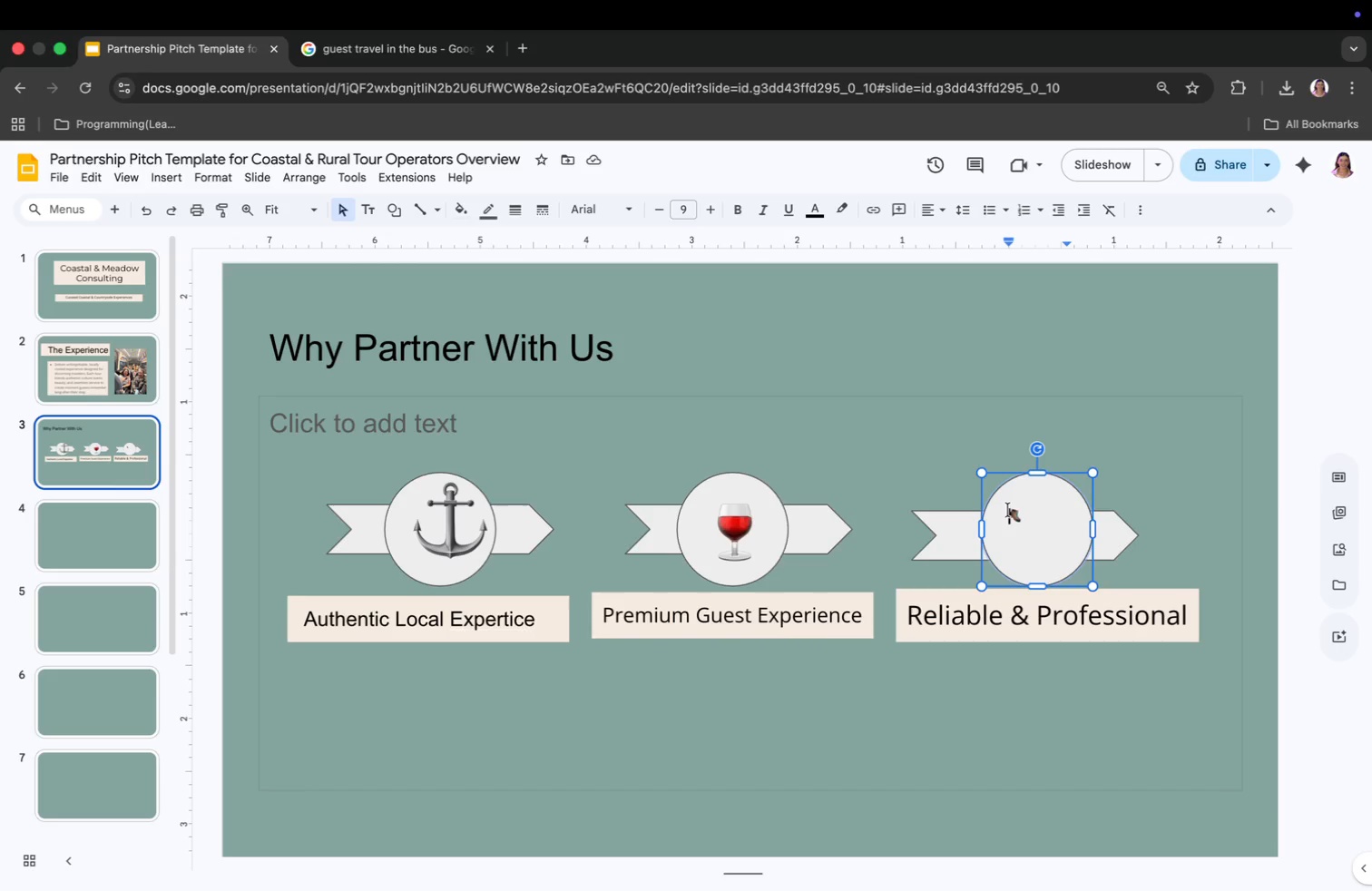 
key(Enter)
 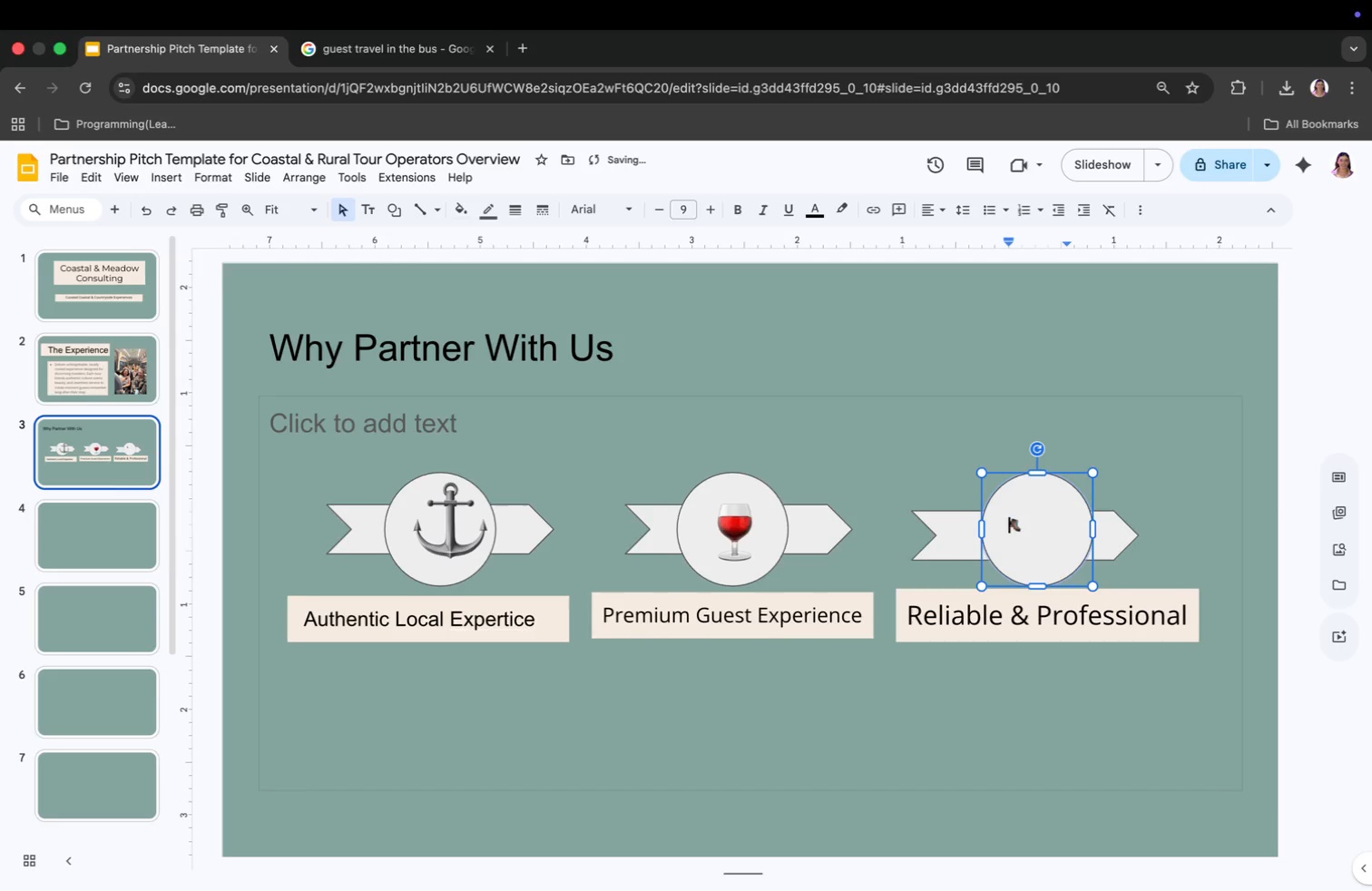 
key(Enter)
 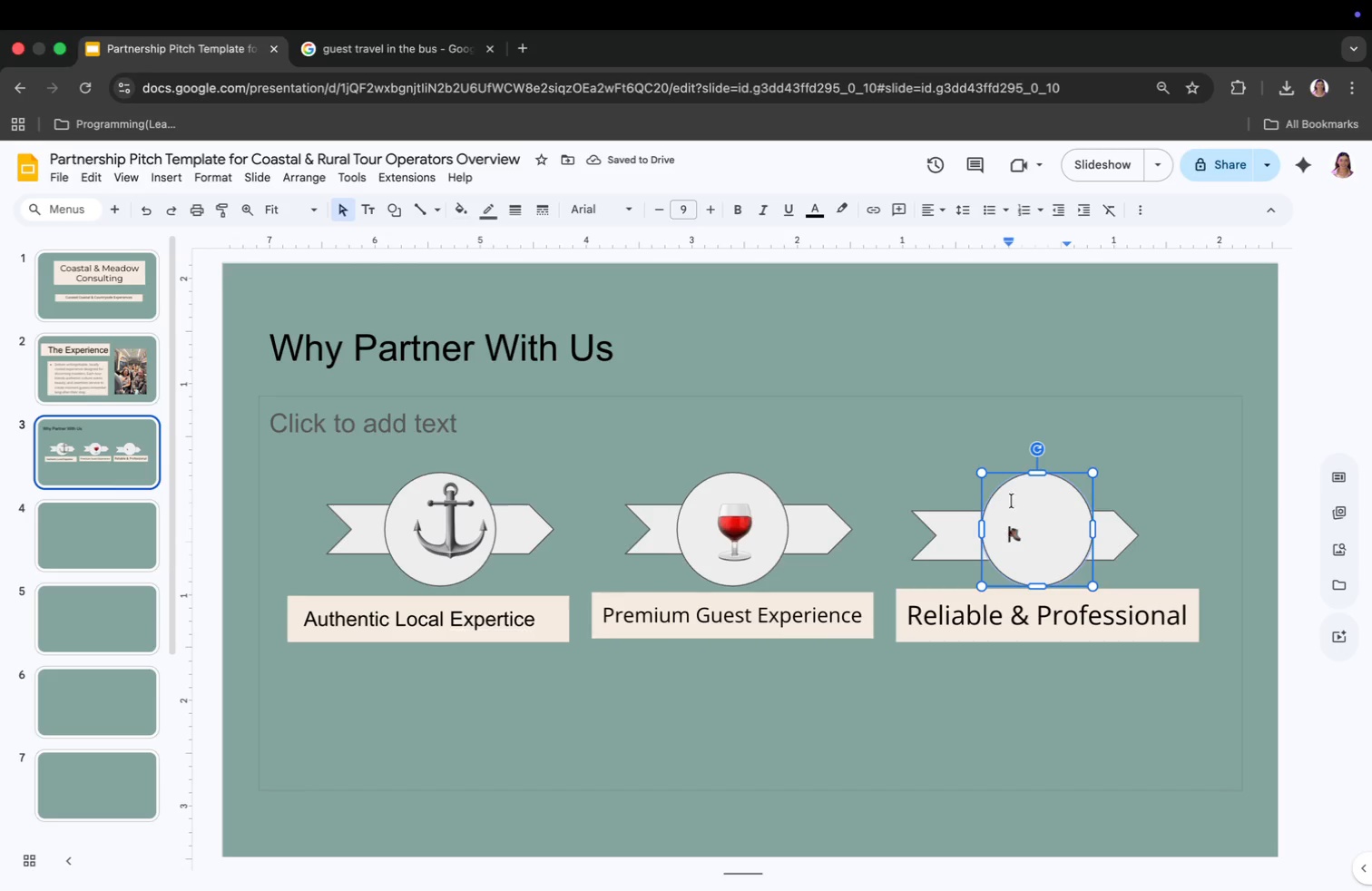 
left_click_drag(start_coordinate=[1005, 530], to_coordinate=[1013, 530])
 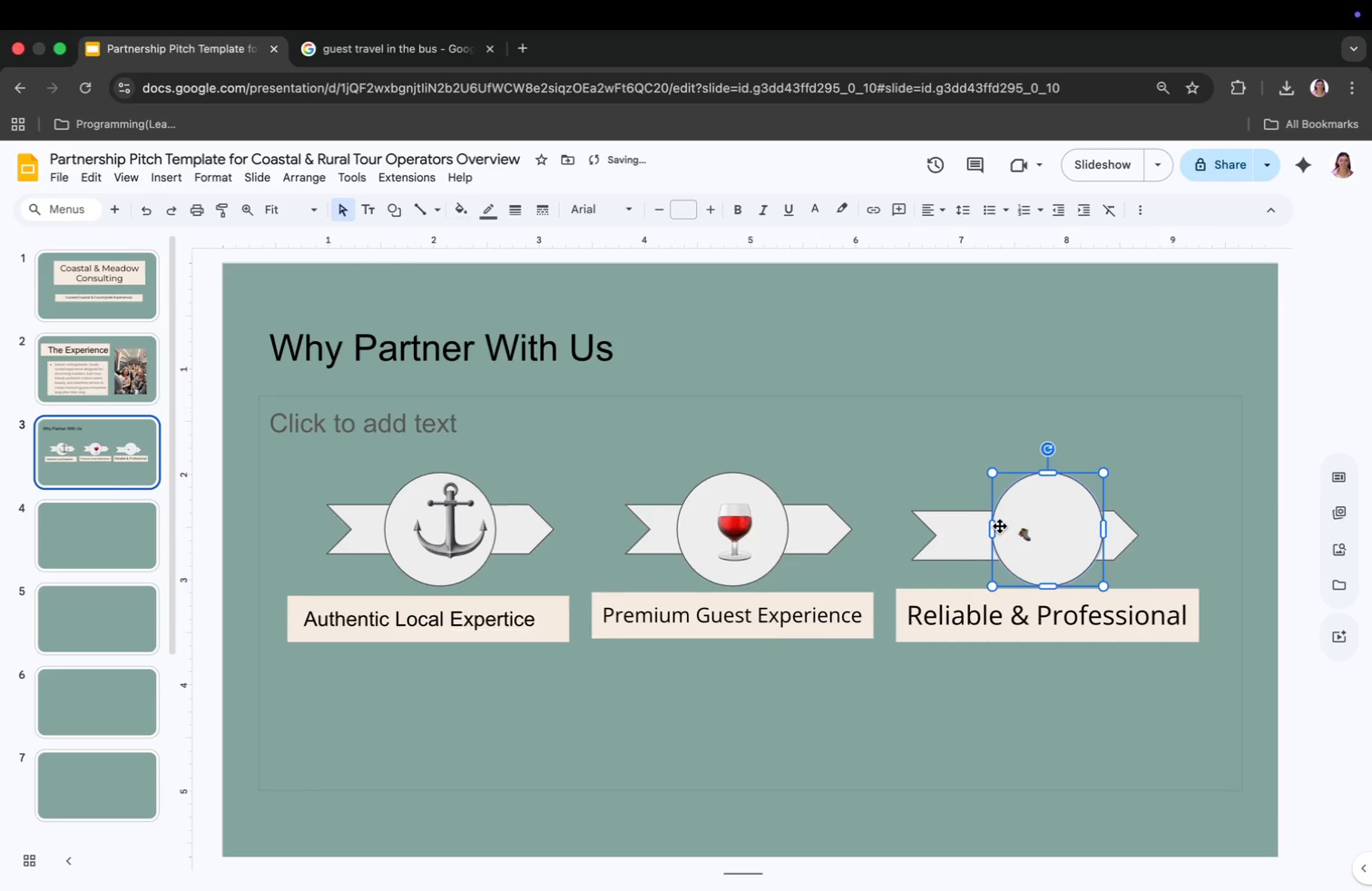 
key(Meta+CommandLeft)
 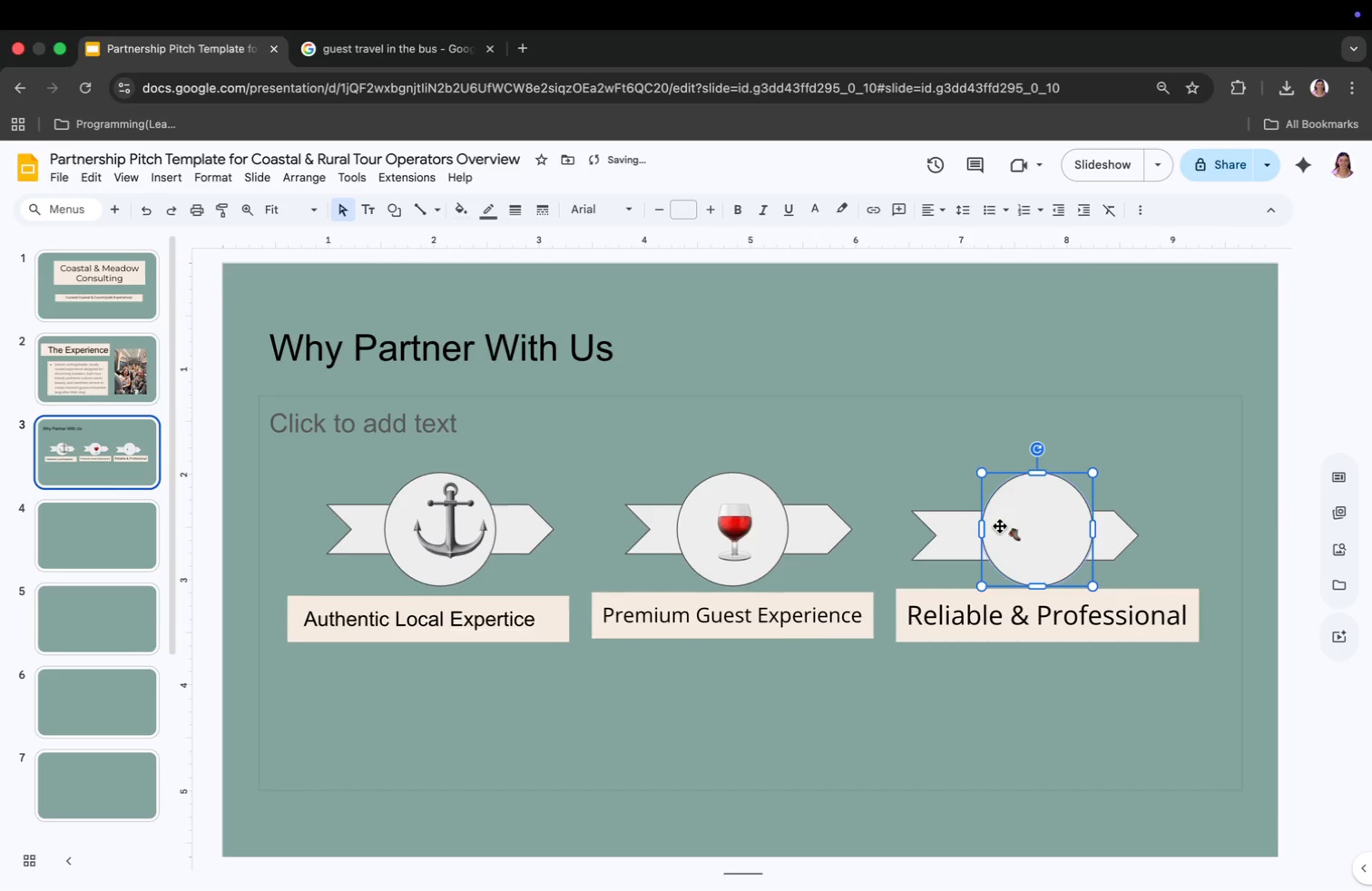 
key(Meta+Z)
 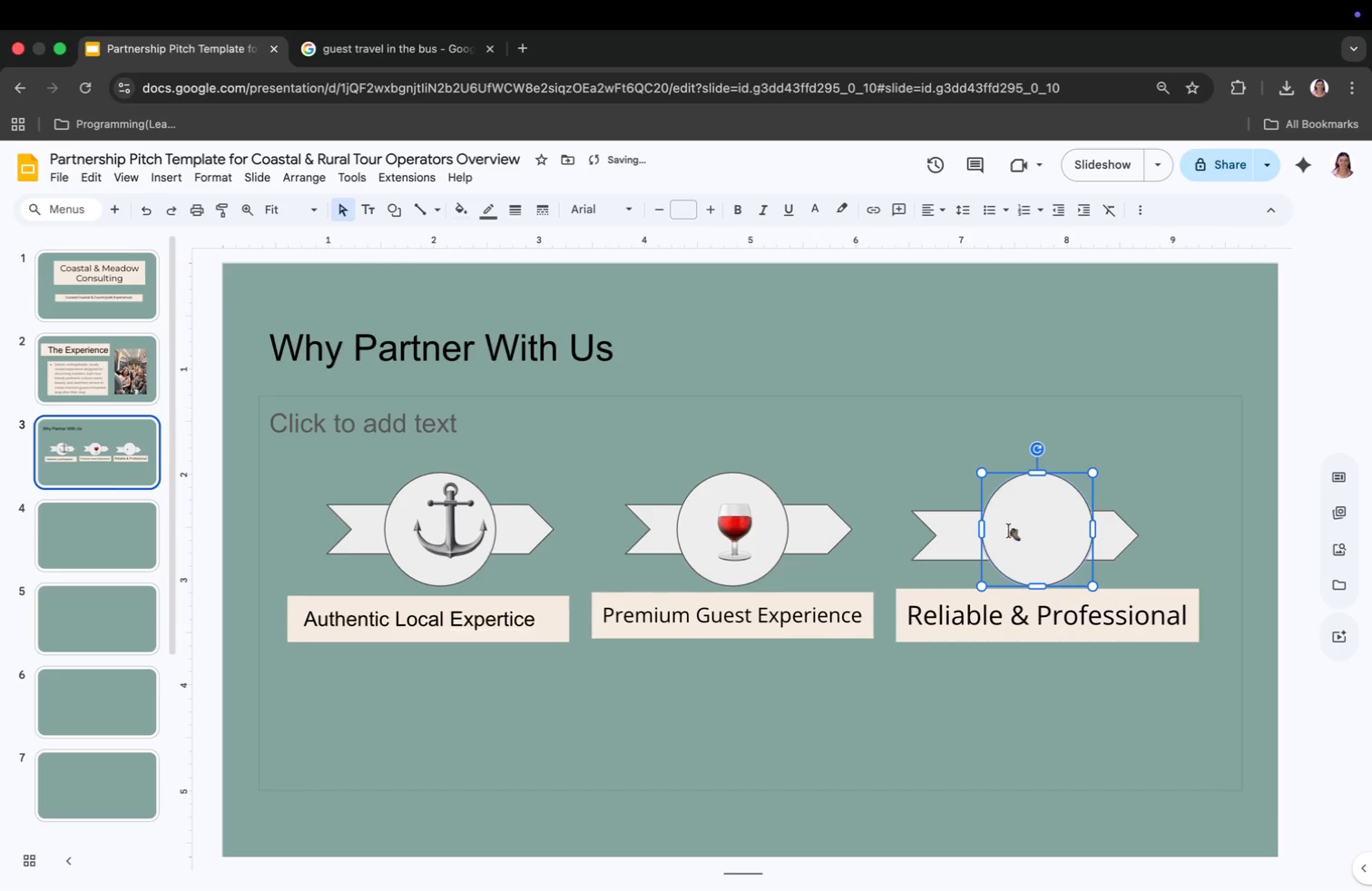 
left_click([1008, 533])
 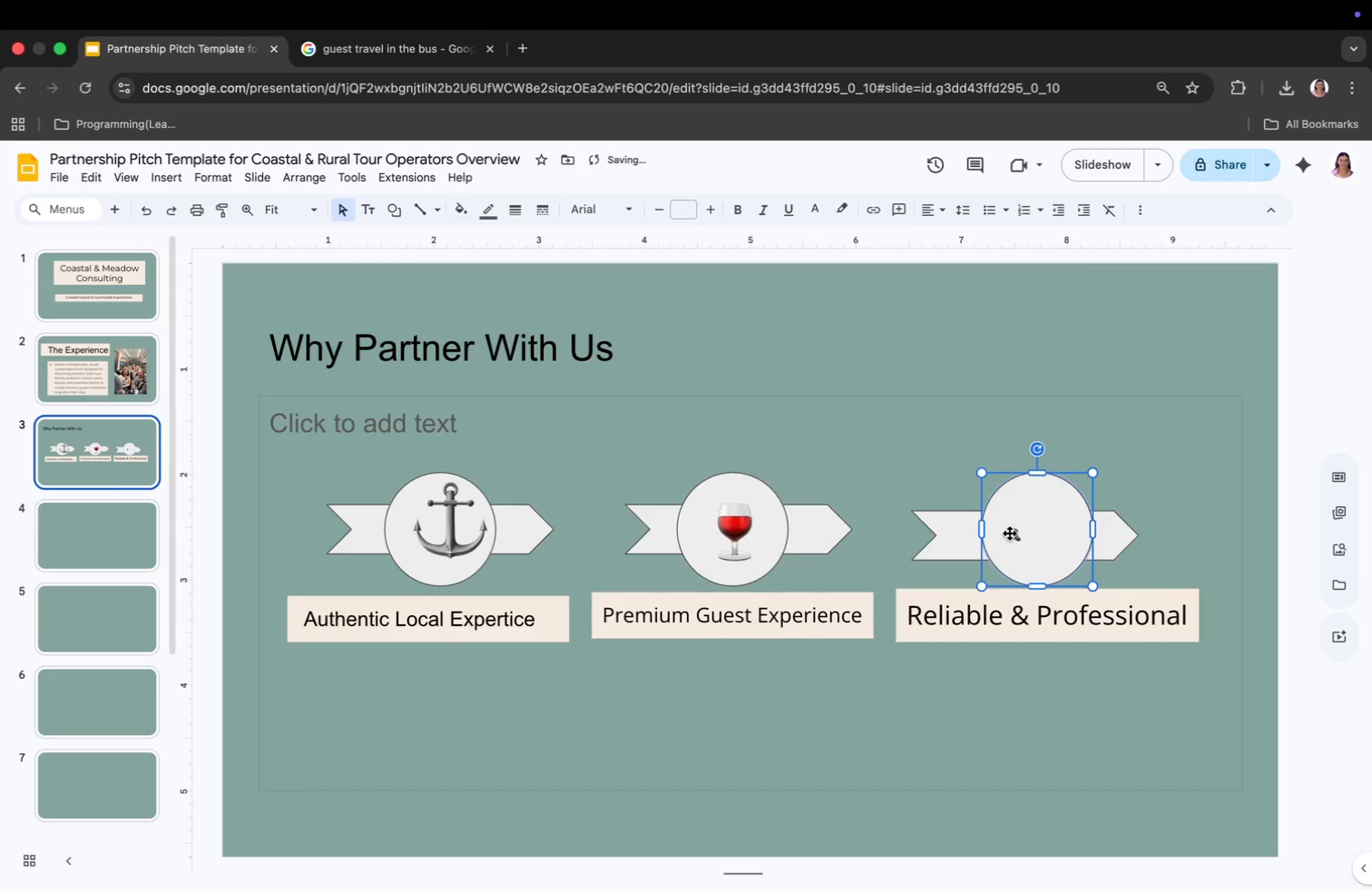 
left_click([1011, 534])
 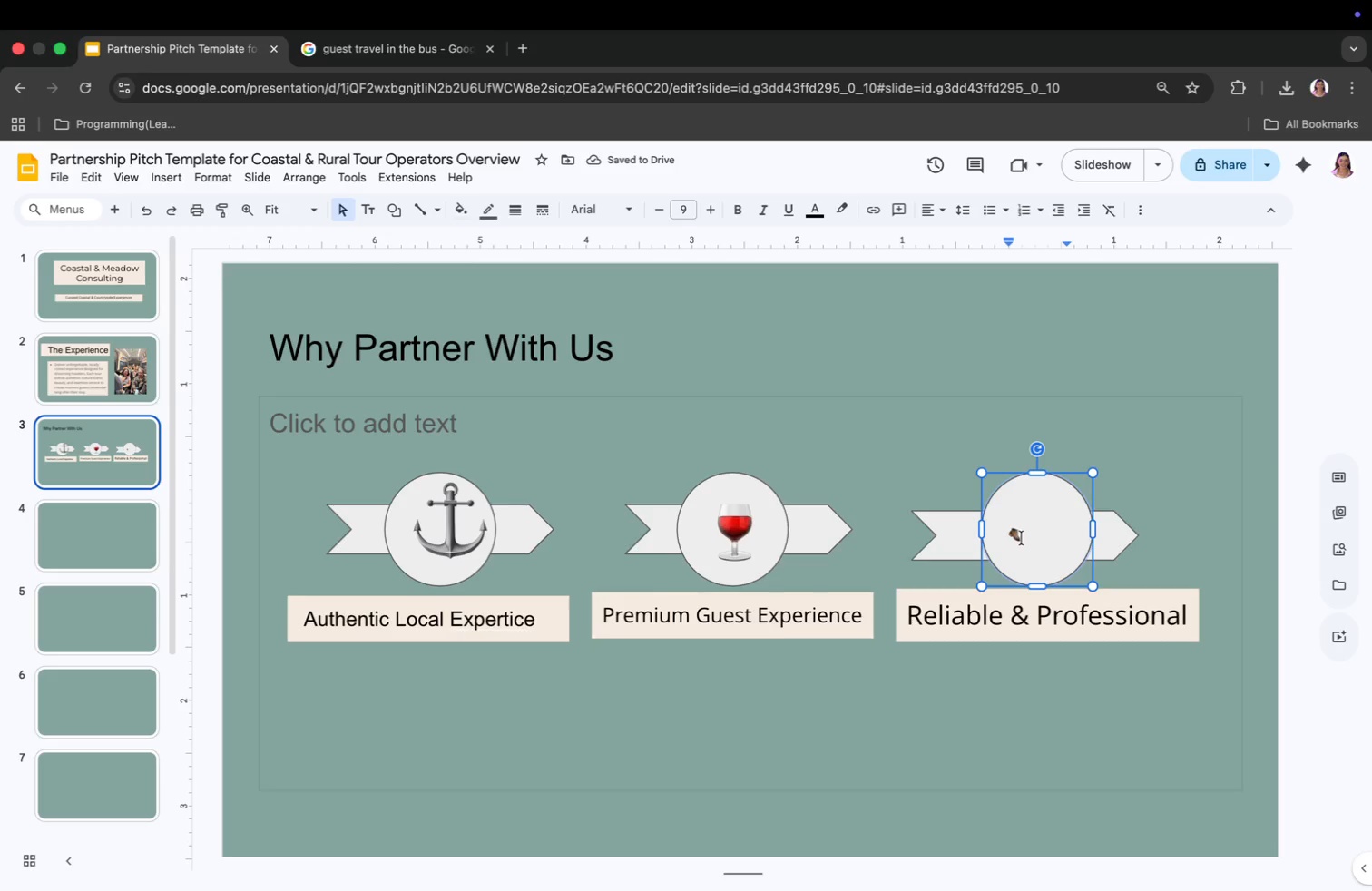 
left_click_drag(start_coordinate=[1022, 538], to_coordinate=[997, 531])
 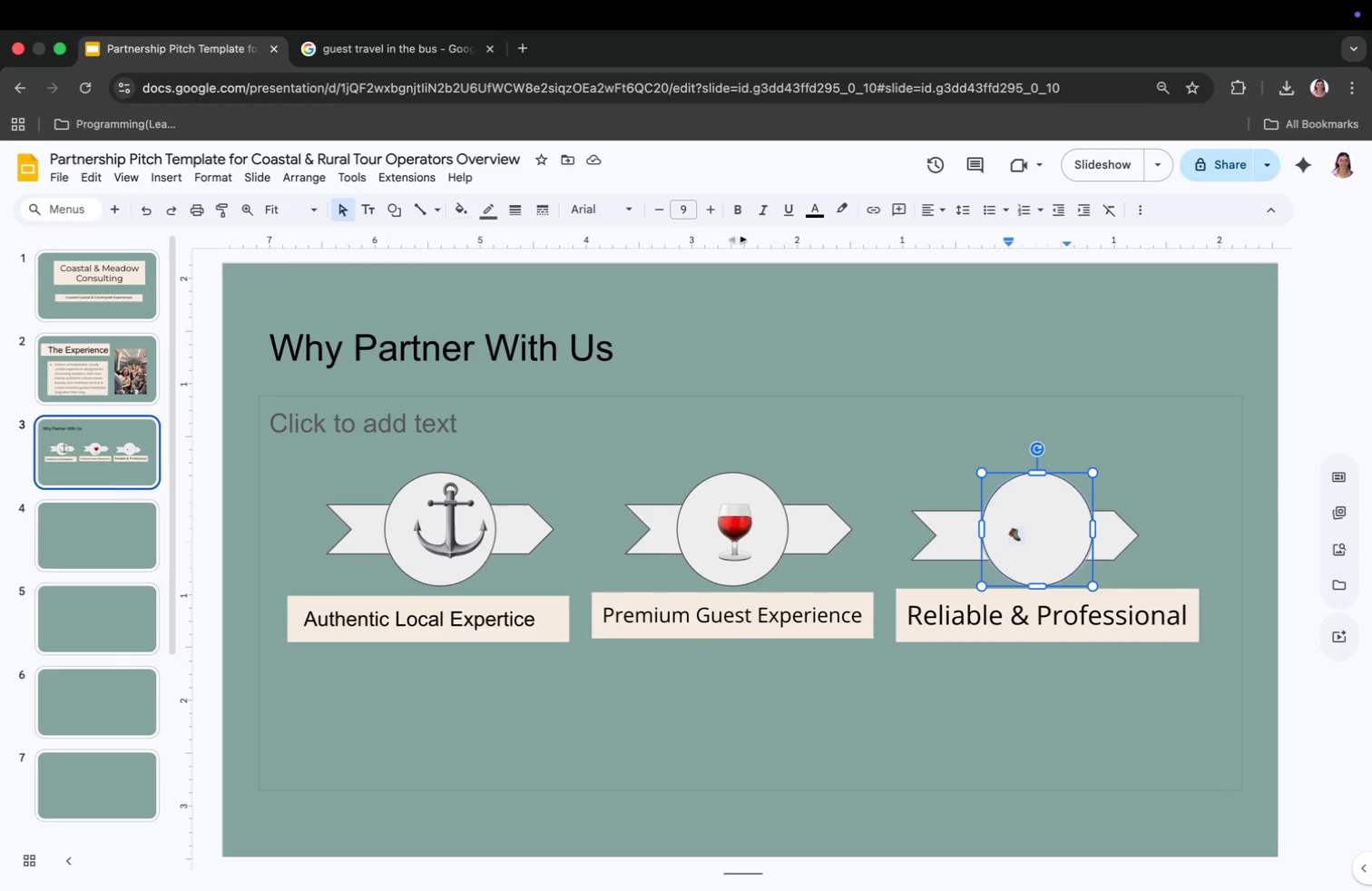 
left_click([683, 206])
 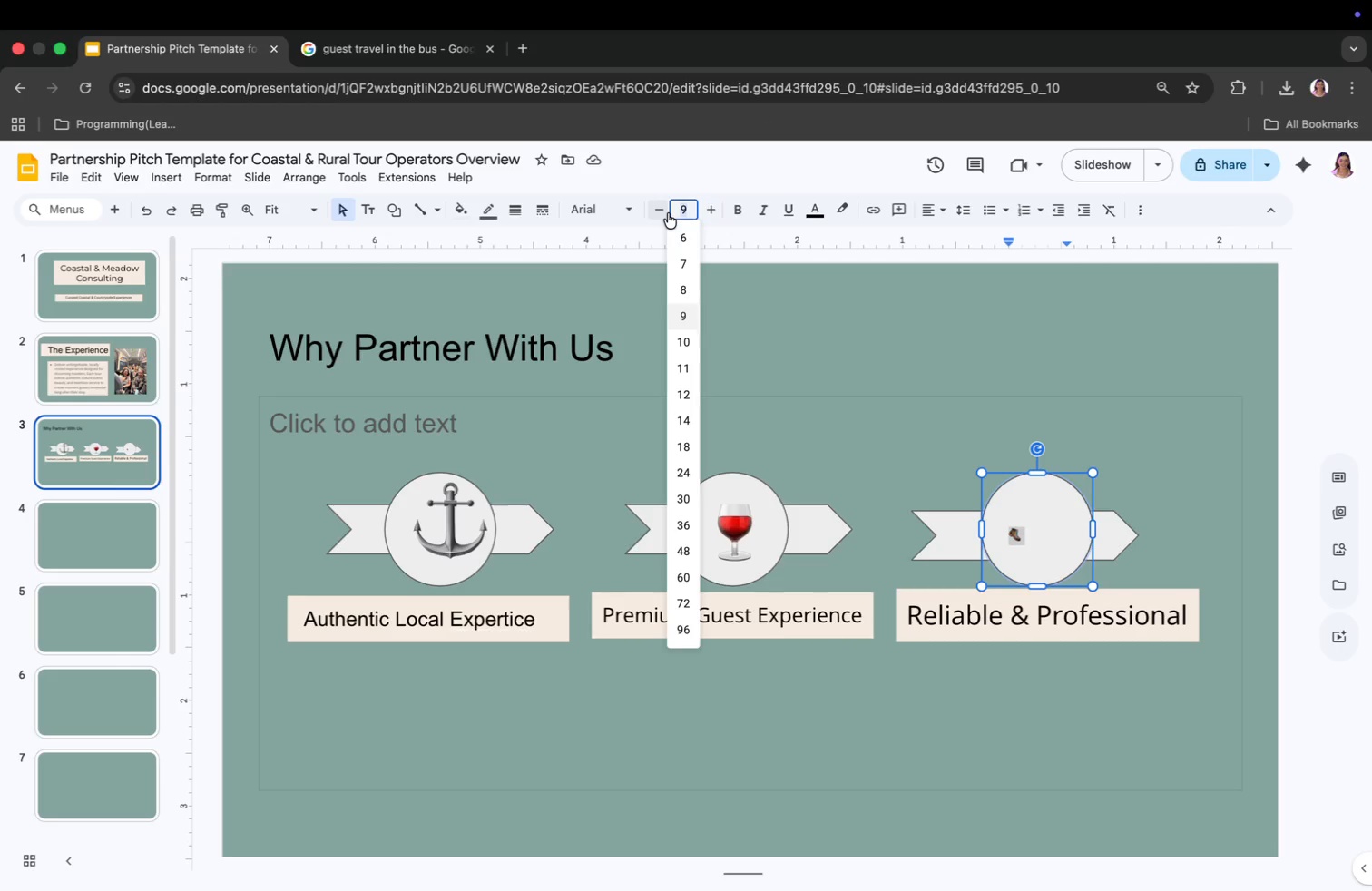 
type(50)
 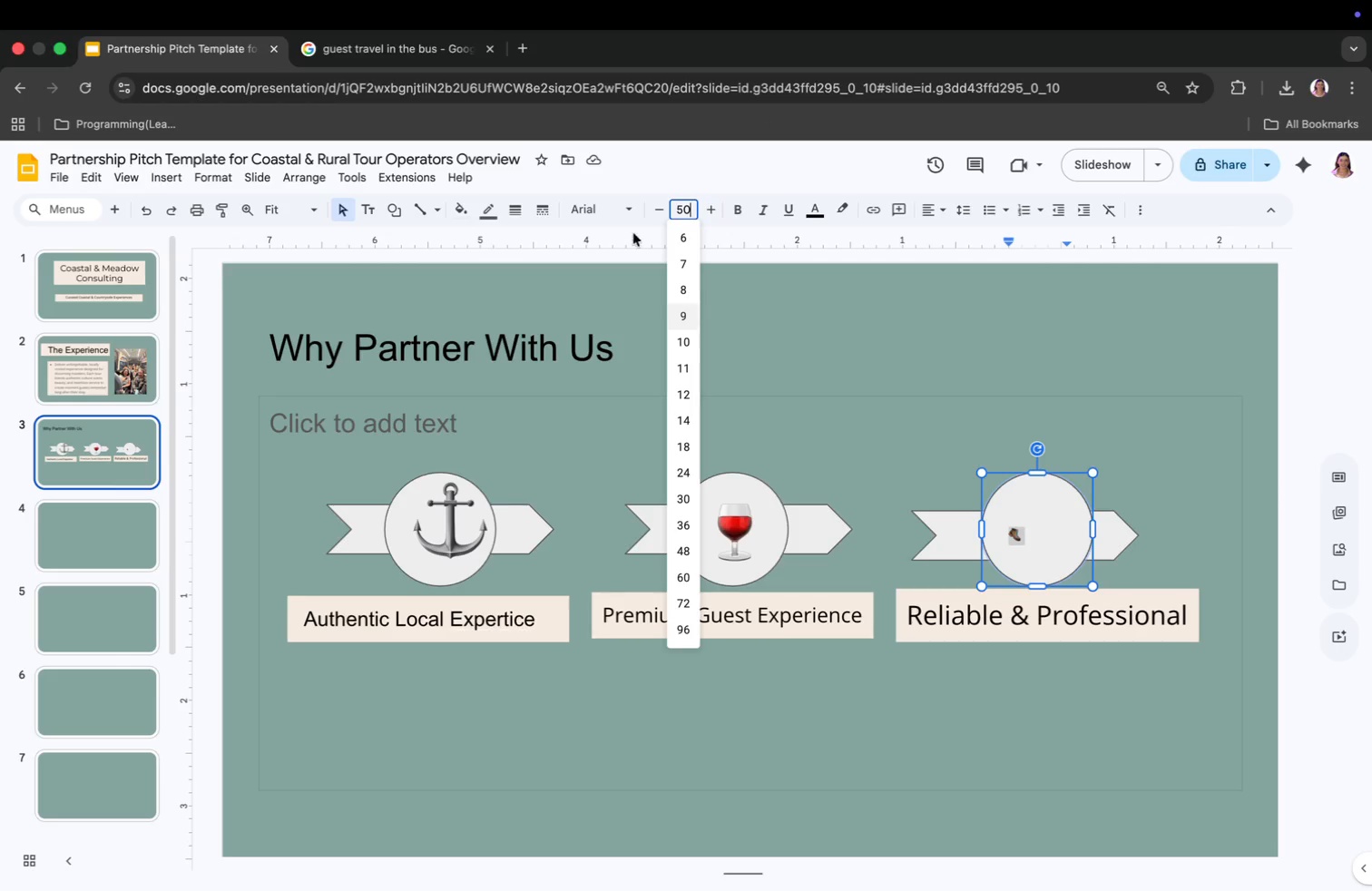 
key(Enter)
 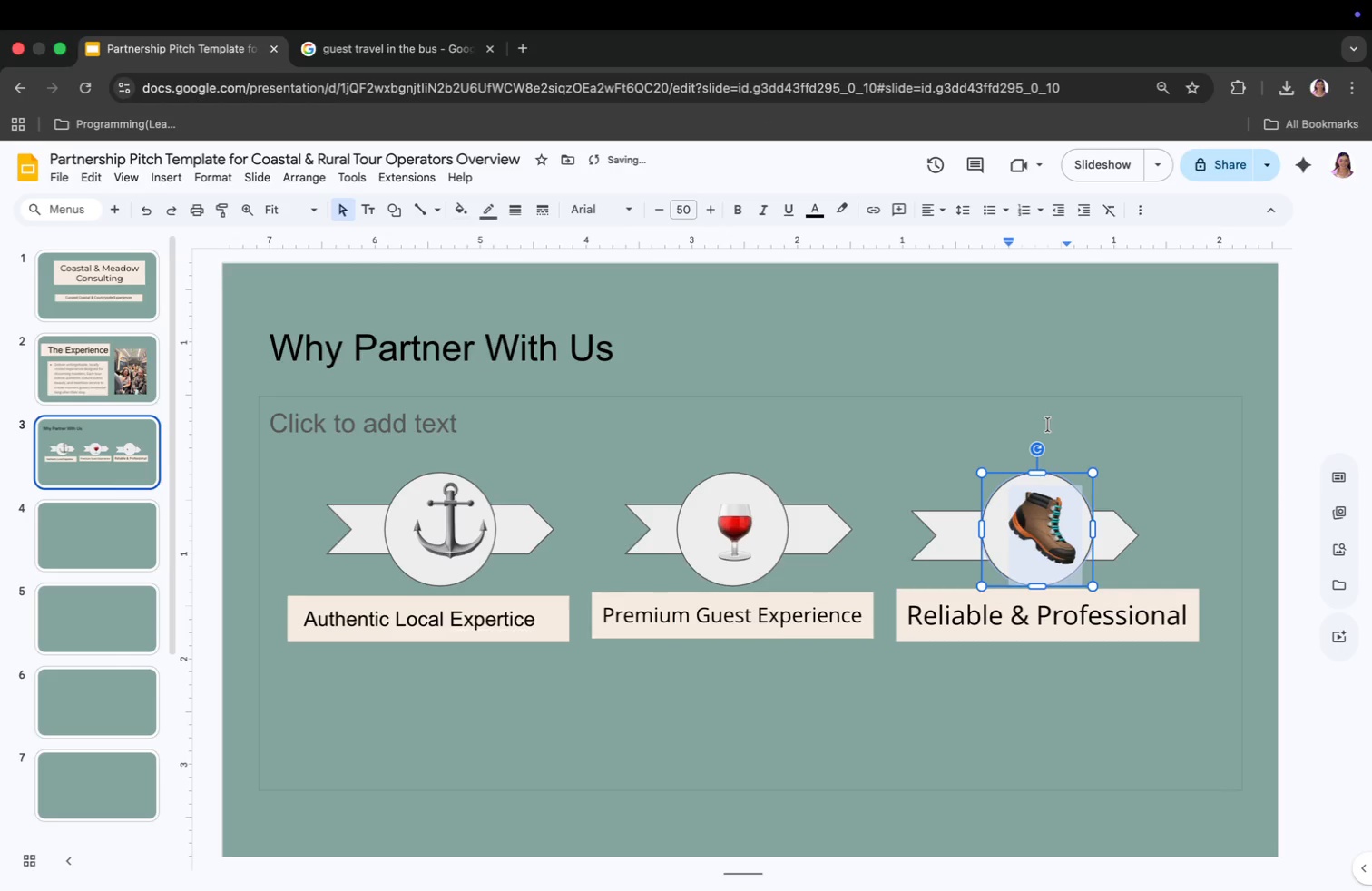 
left_click([1105, 480])
 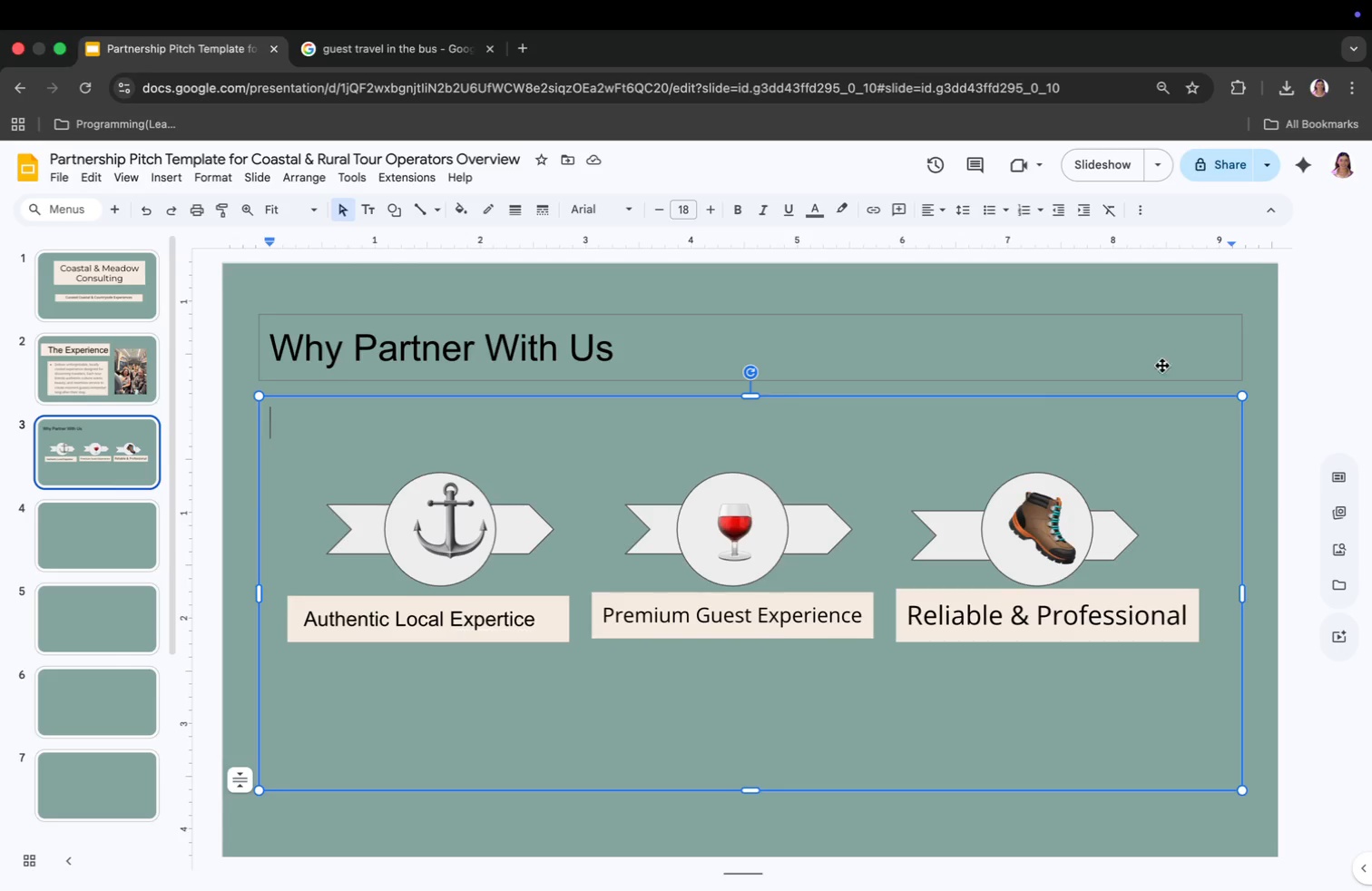 
wait(5.67)
 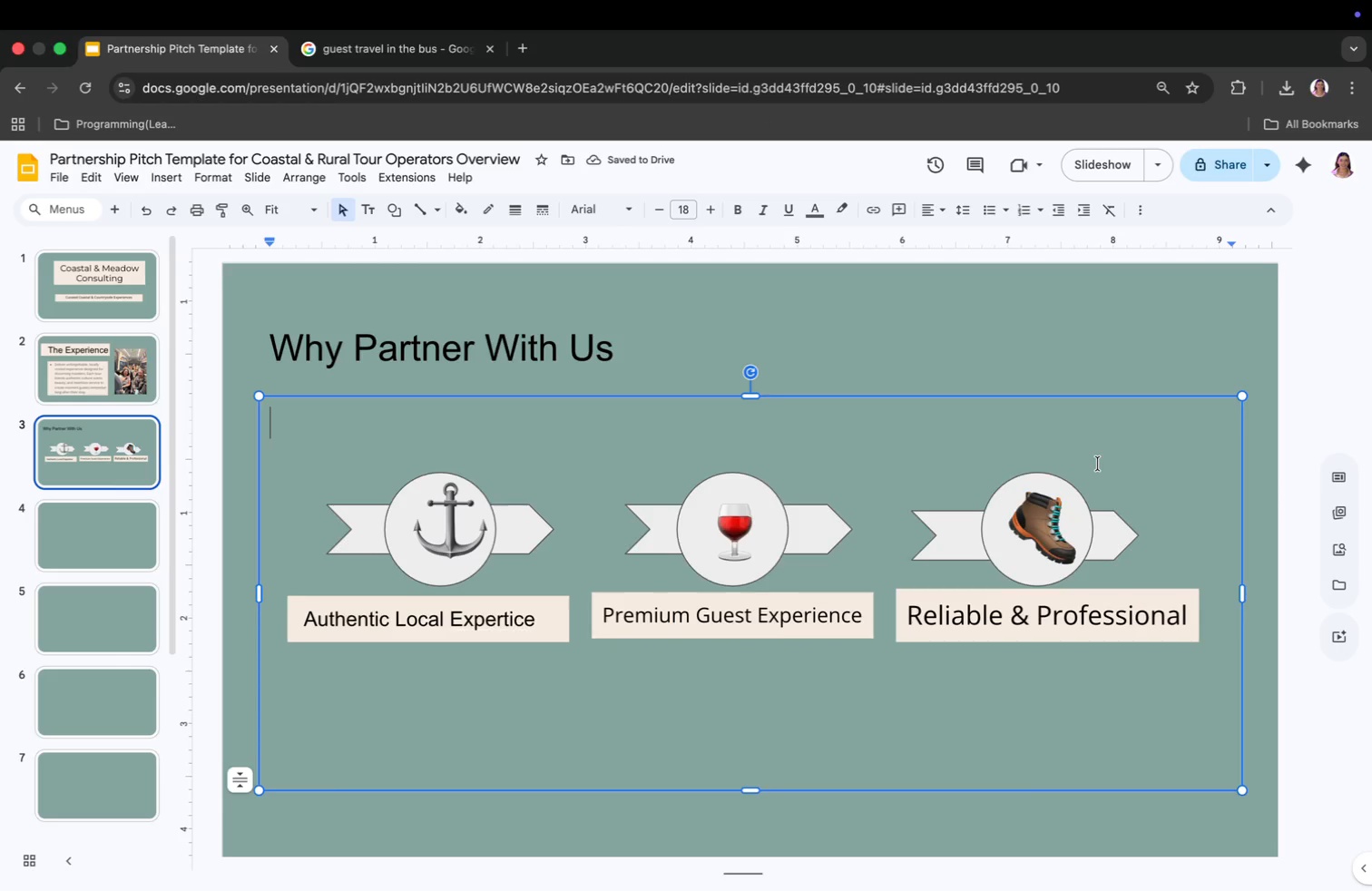 
left_click_drag(start_coordinate=[753, 397], to_coordinate=[763, 449])
 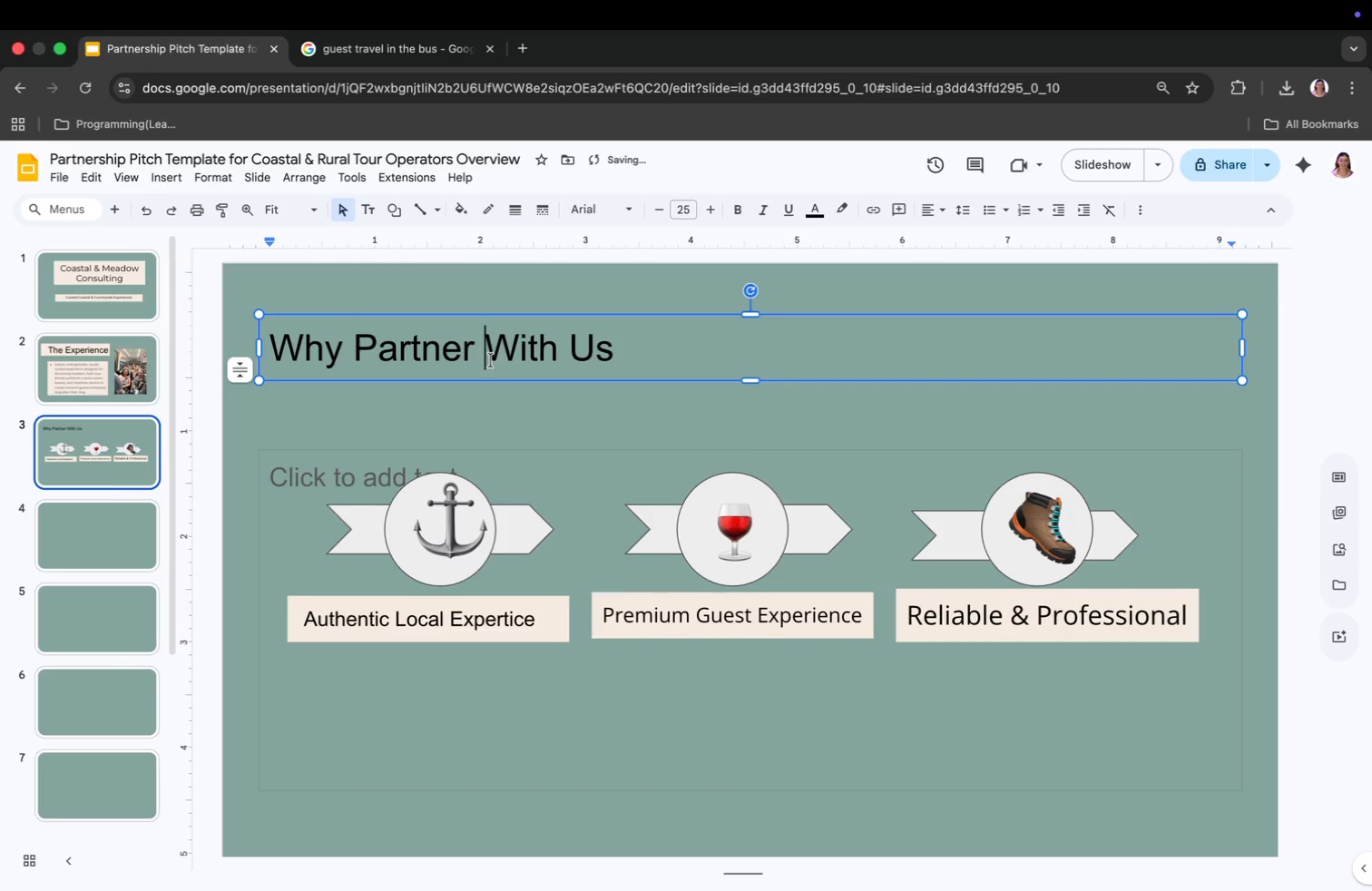 
key(Meta+A)
 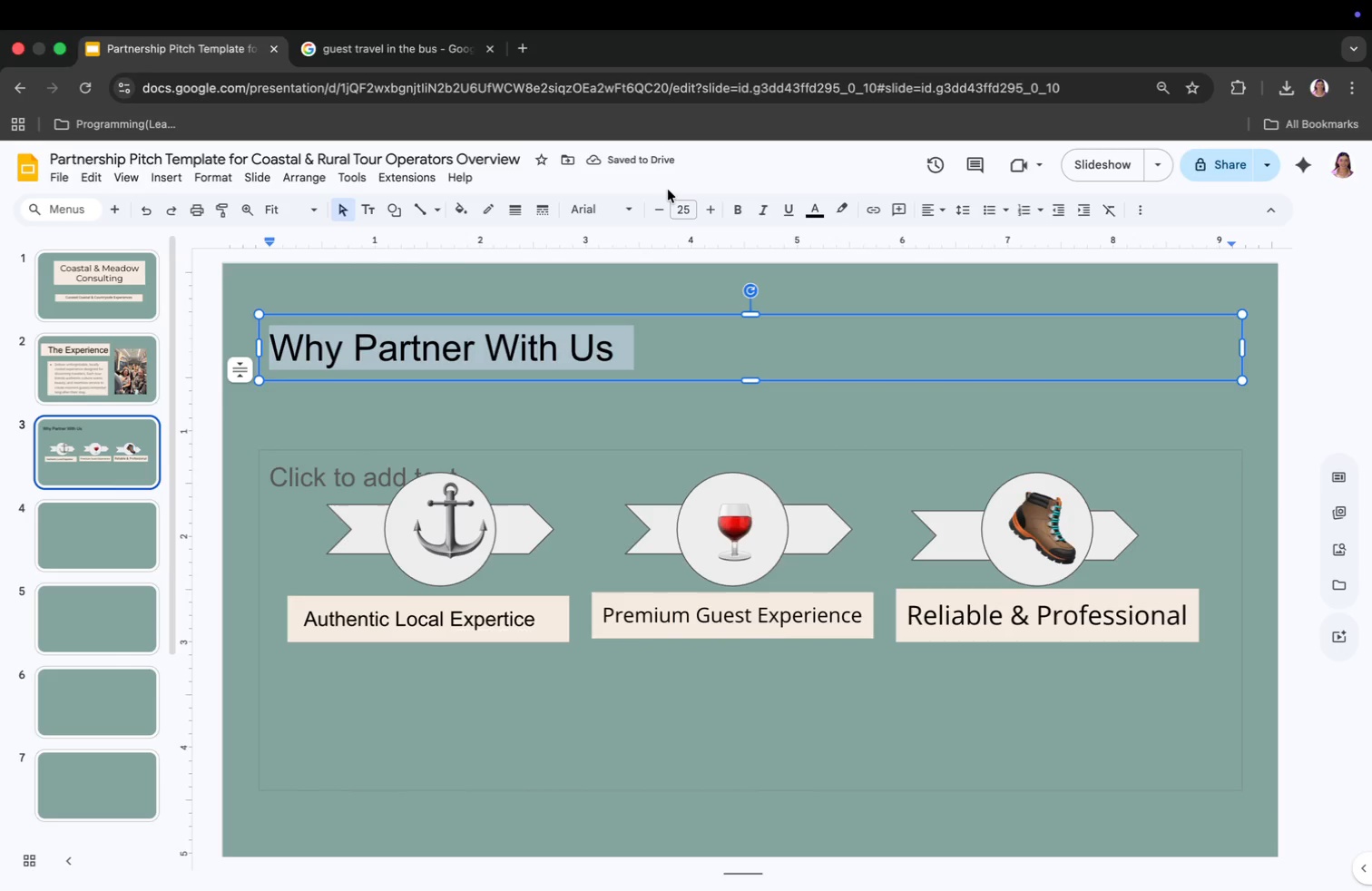 
left_click([681, 203])
 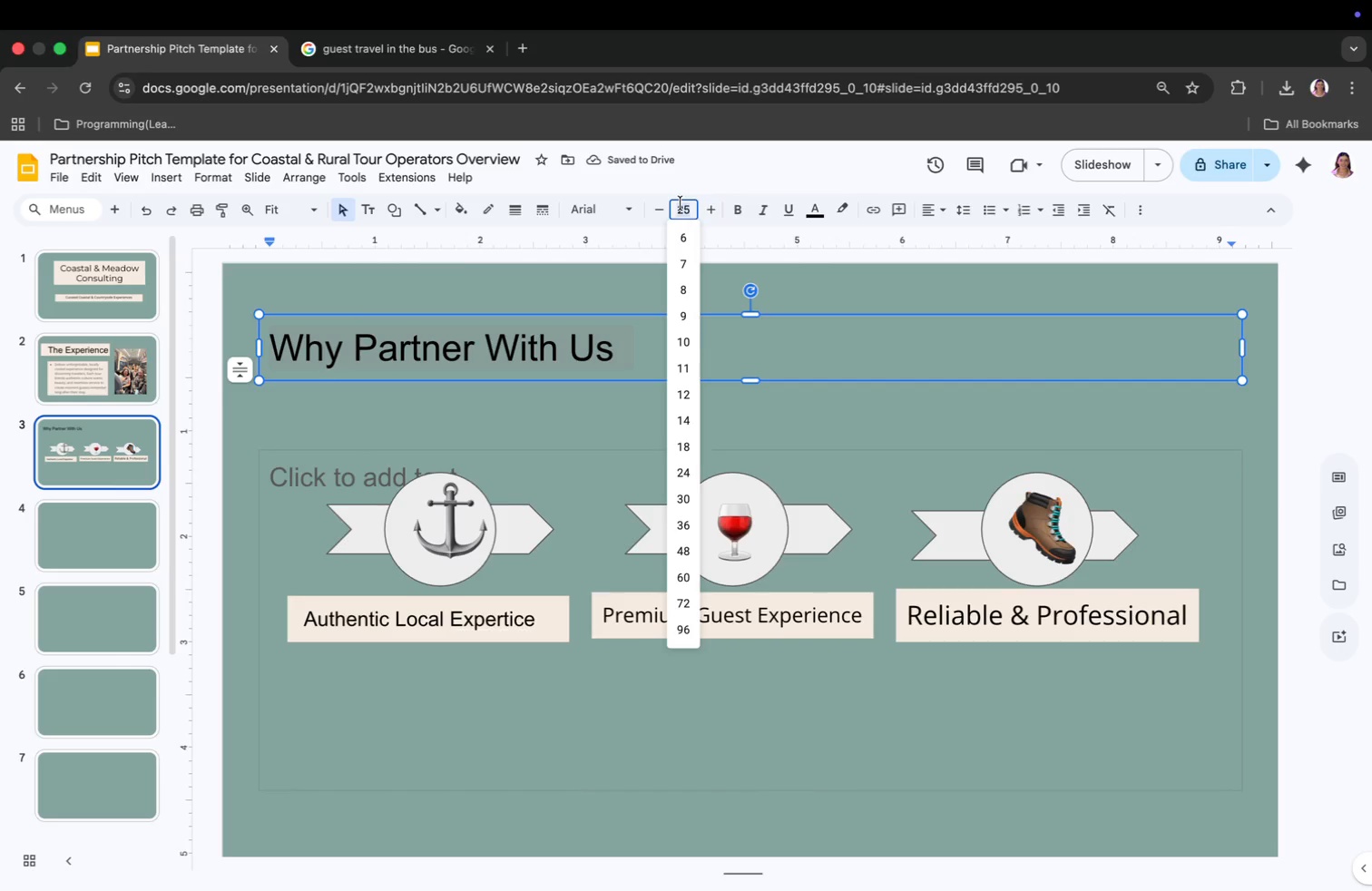 
type(52)
 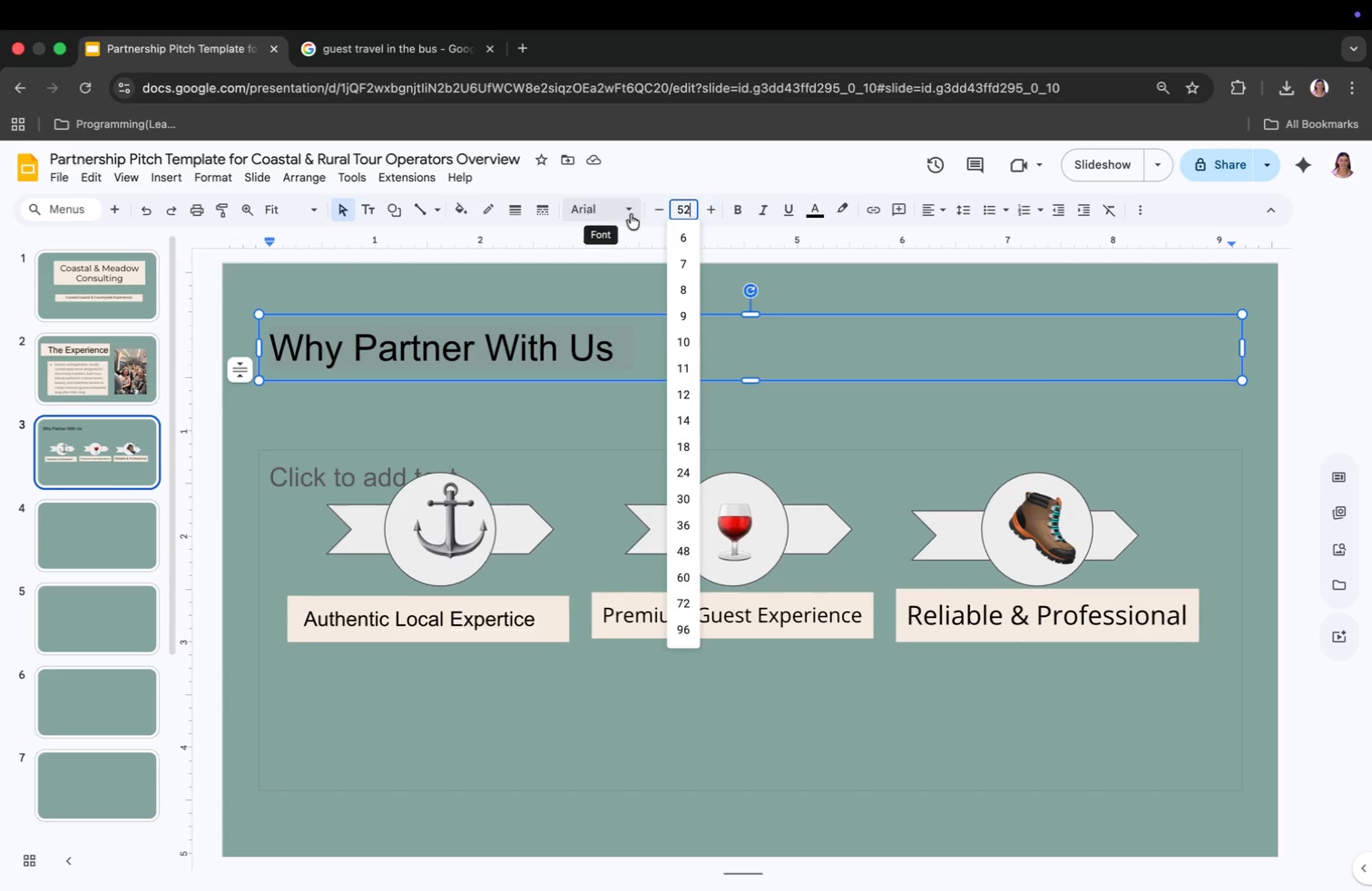 
key(Enter)
 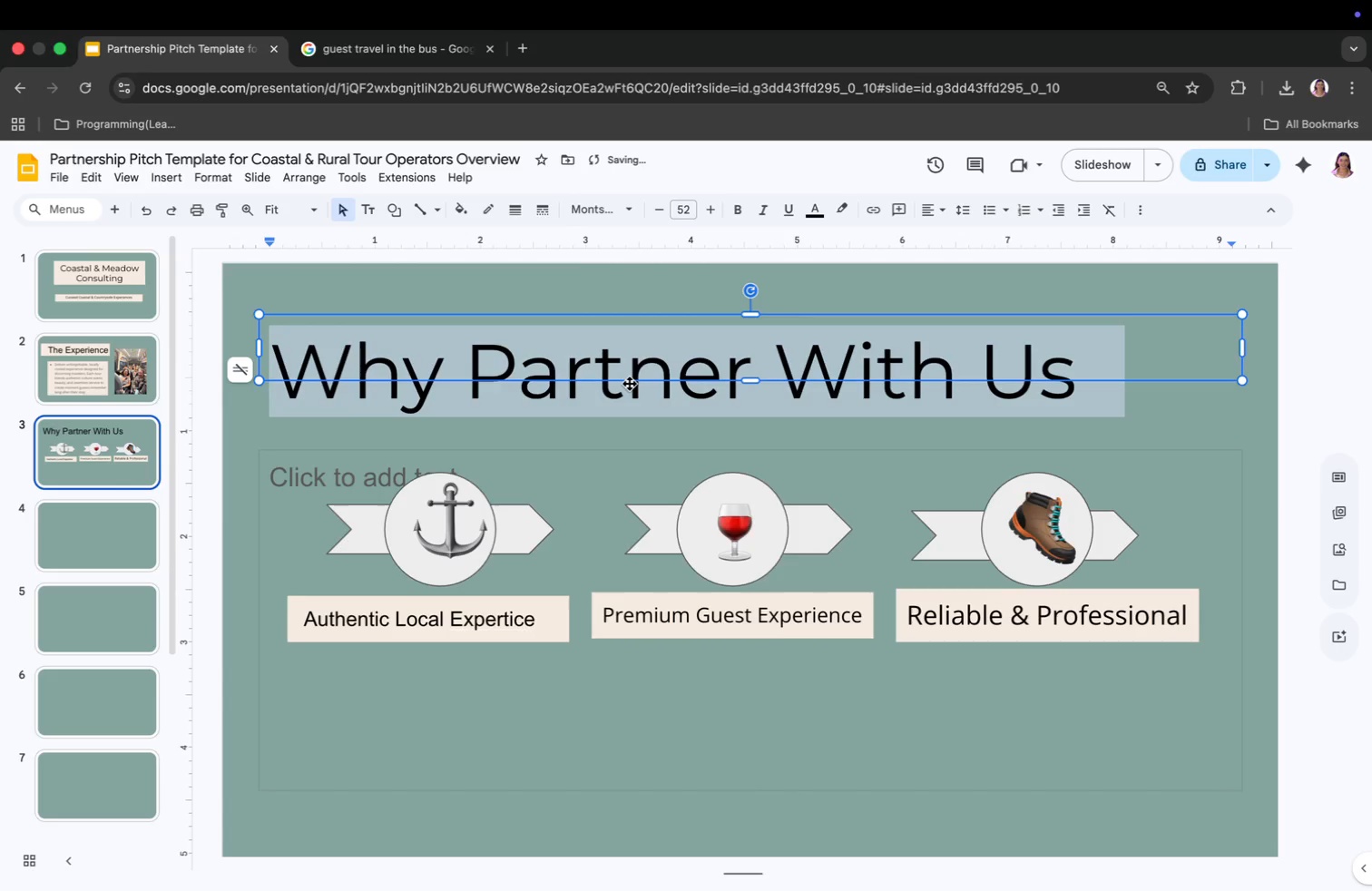 
wait(6.02)
 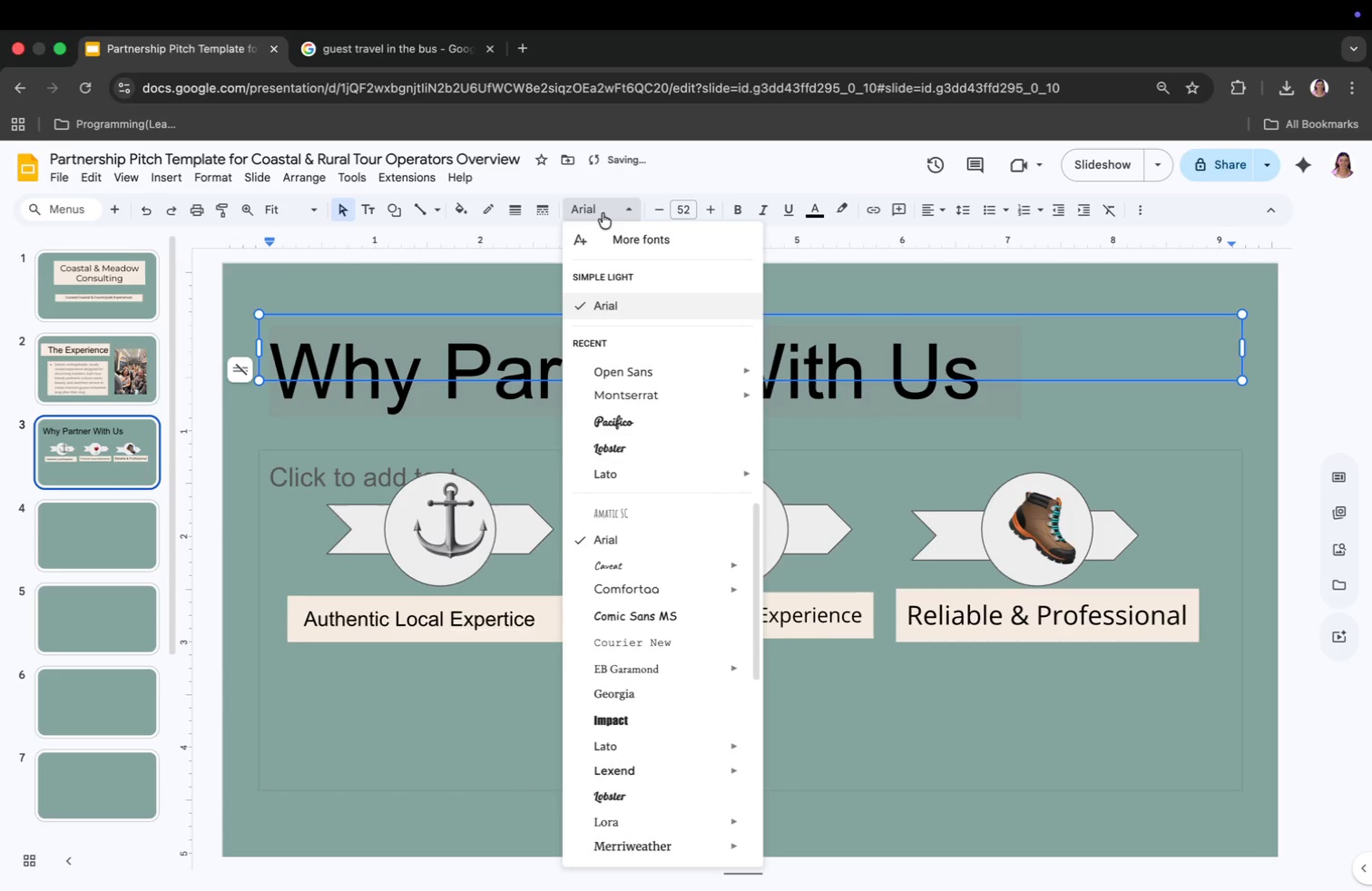 
left_click([274, 365])
 